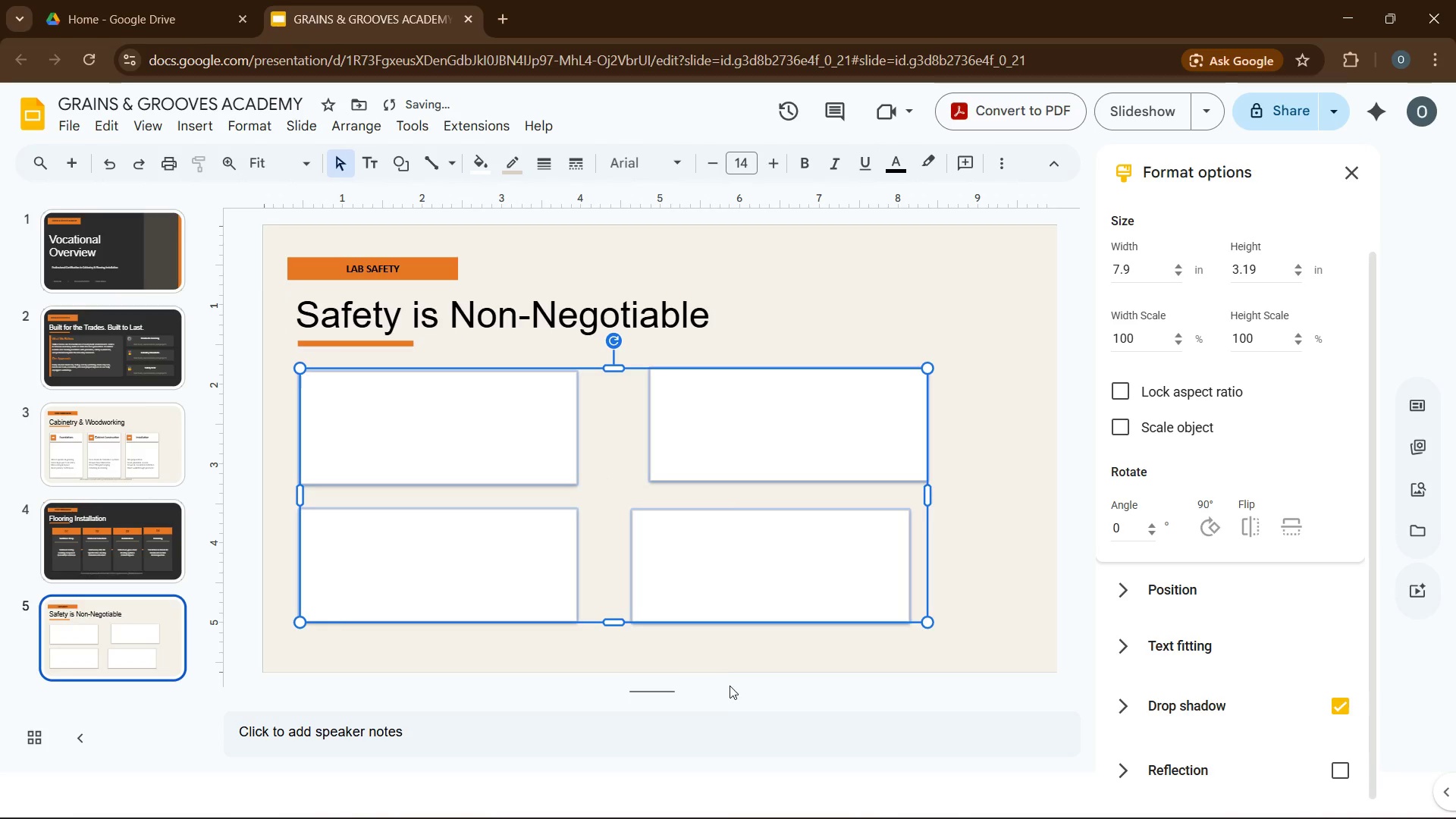 
left_click([719, 649])
 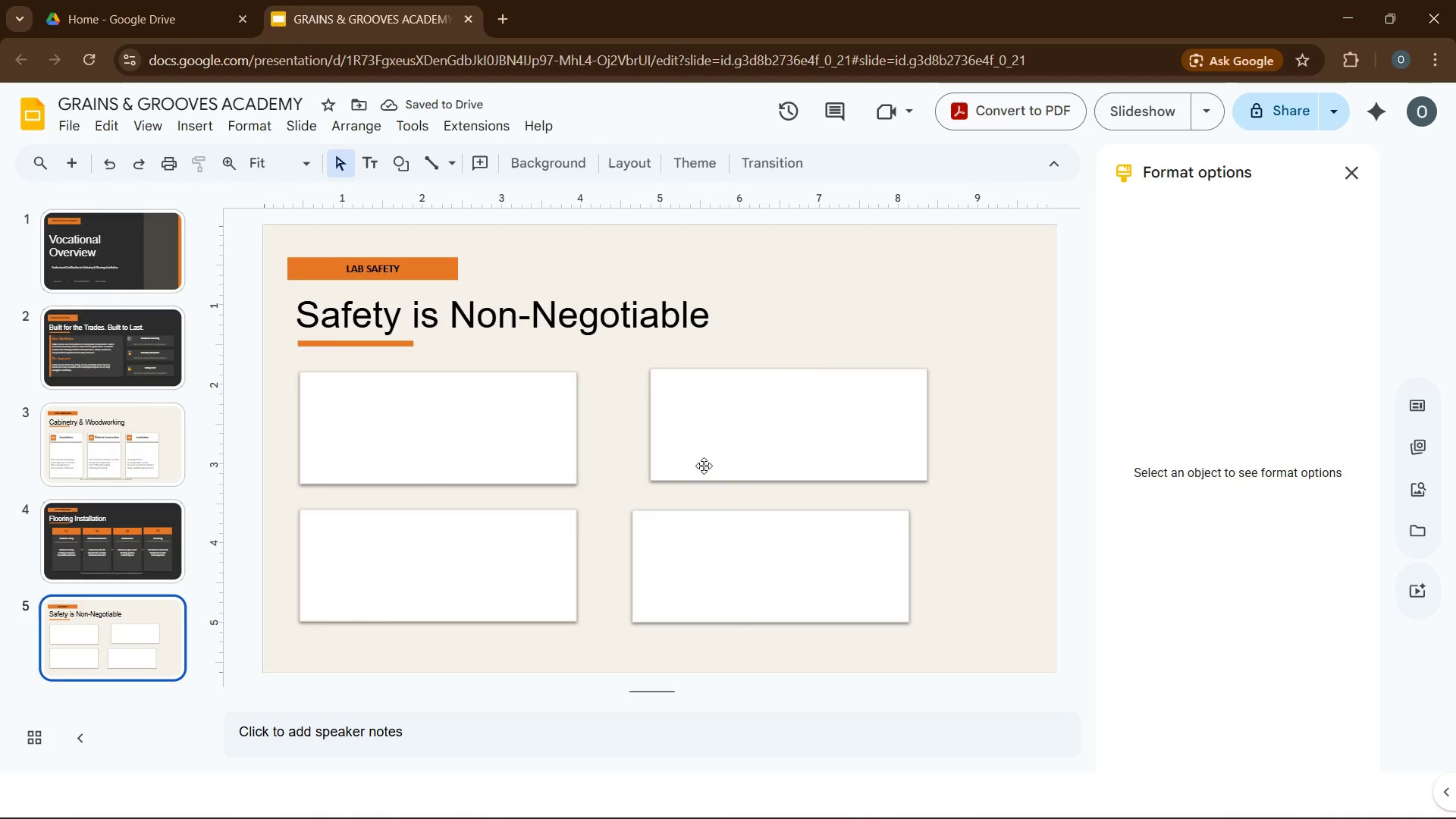 
left_click_drag(start_coordinate=[710, 454], to_coordinate=[695, 454])
 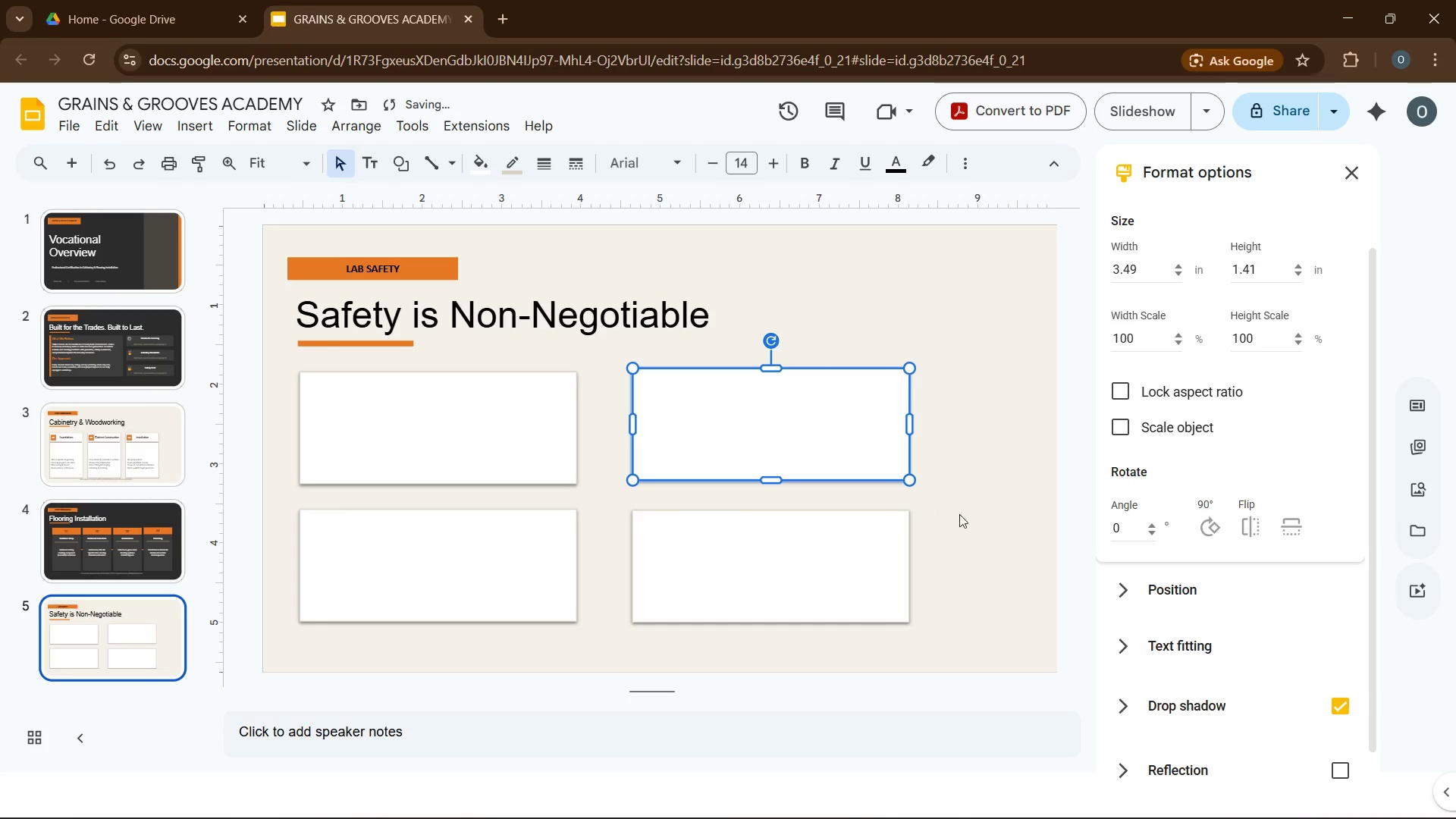 
left_click([968, 514])
 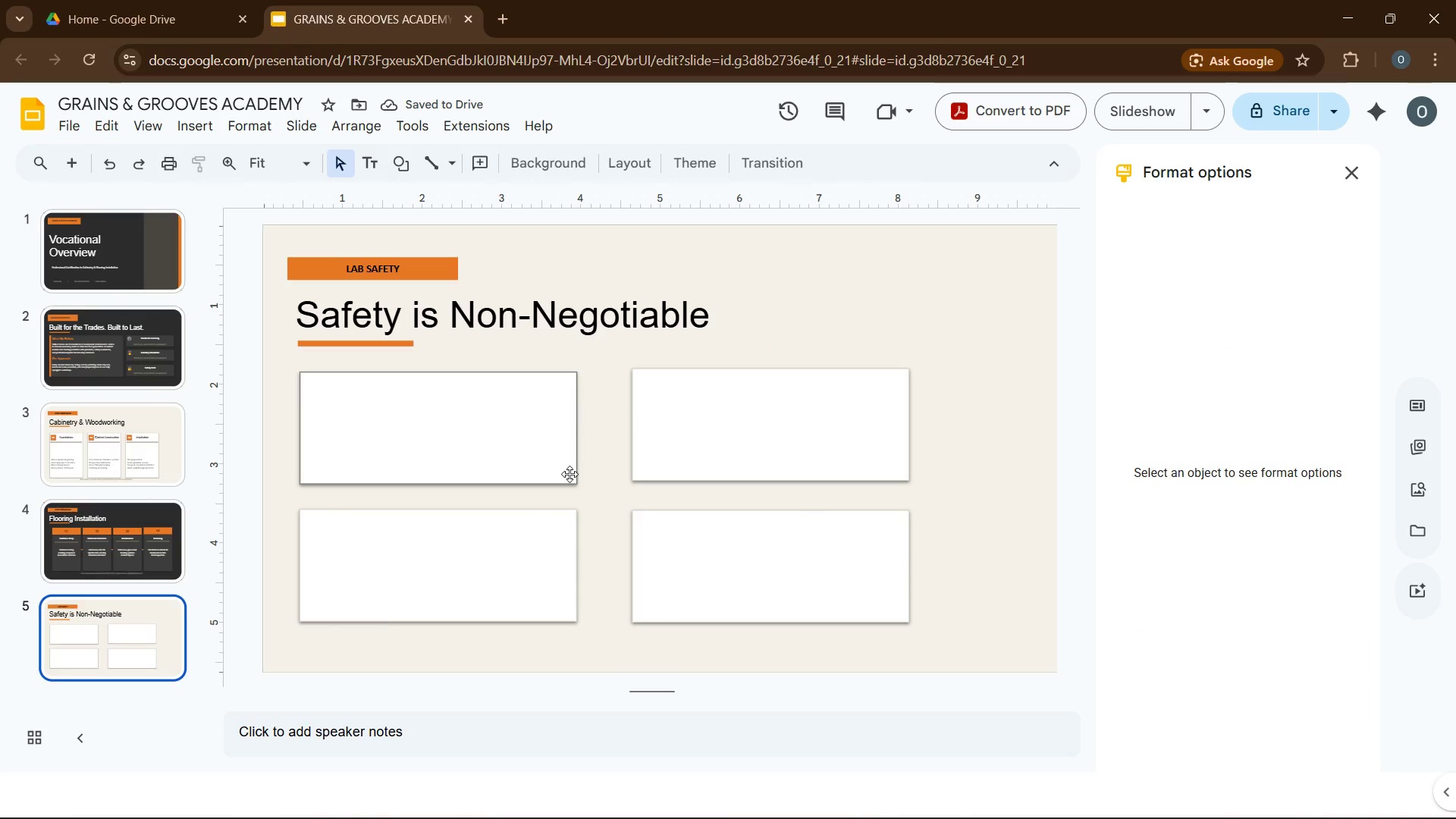 
left_click([745, 692])
 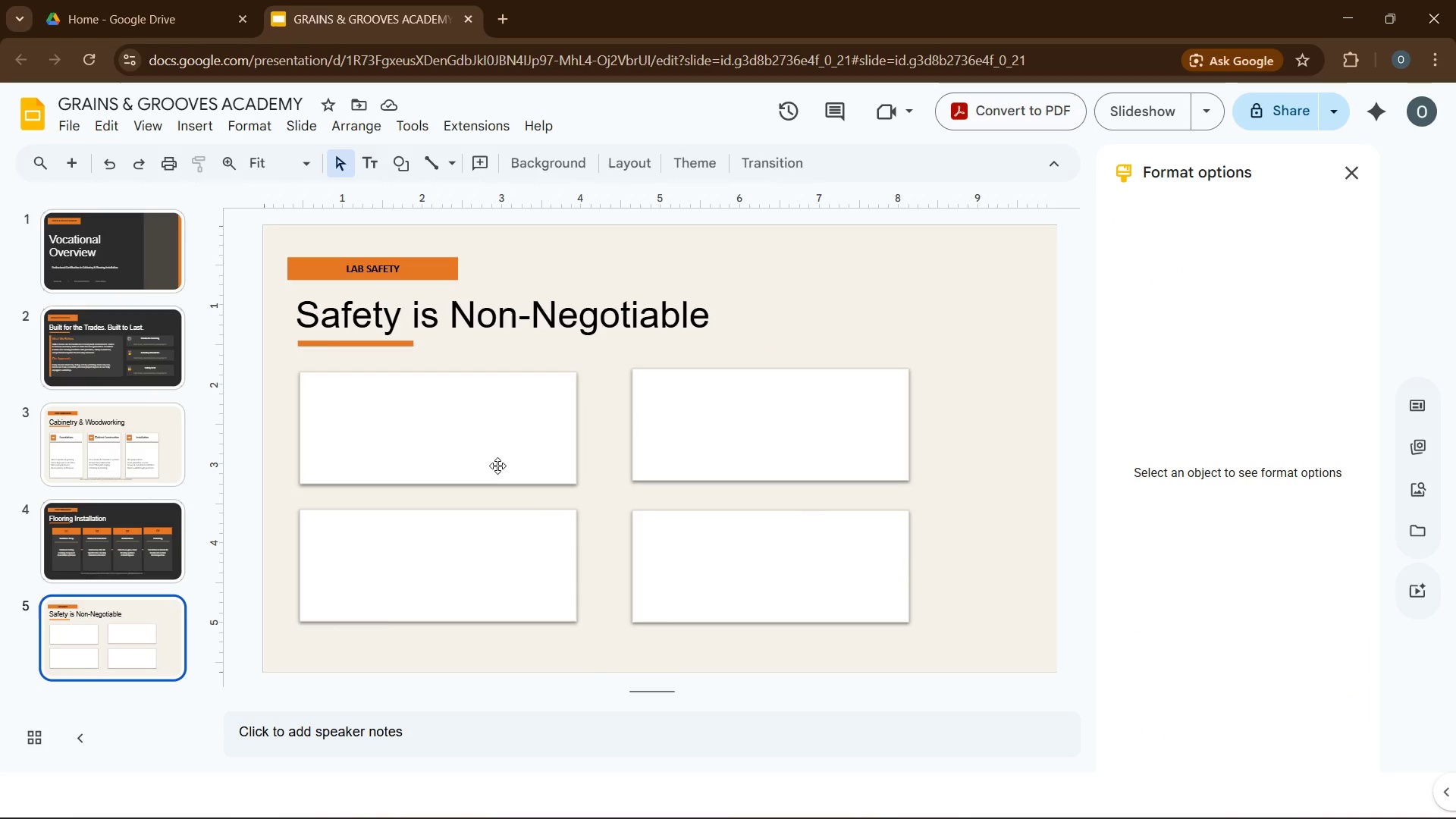 
left_click([497, 471])
 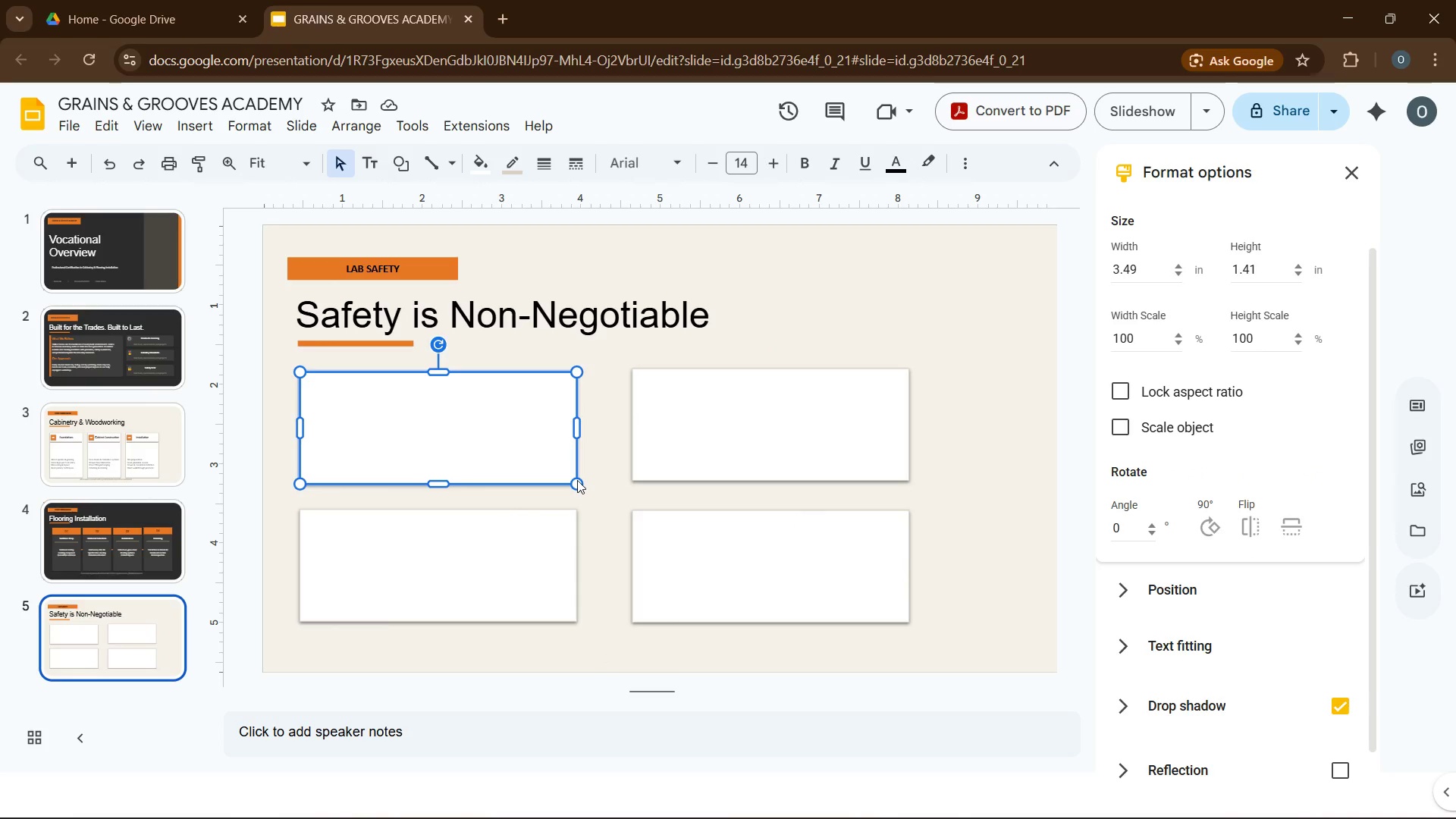 
hold_key(key=ControlLeft, duration=4.19)
left_click([829, 457])
 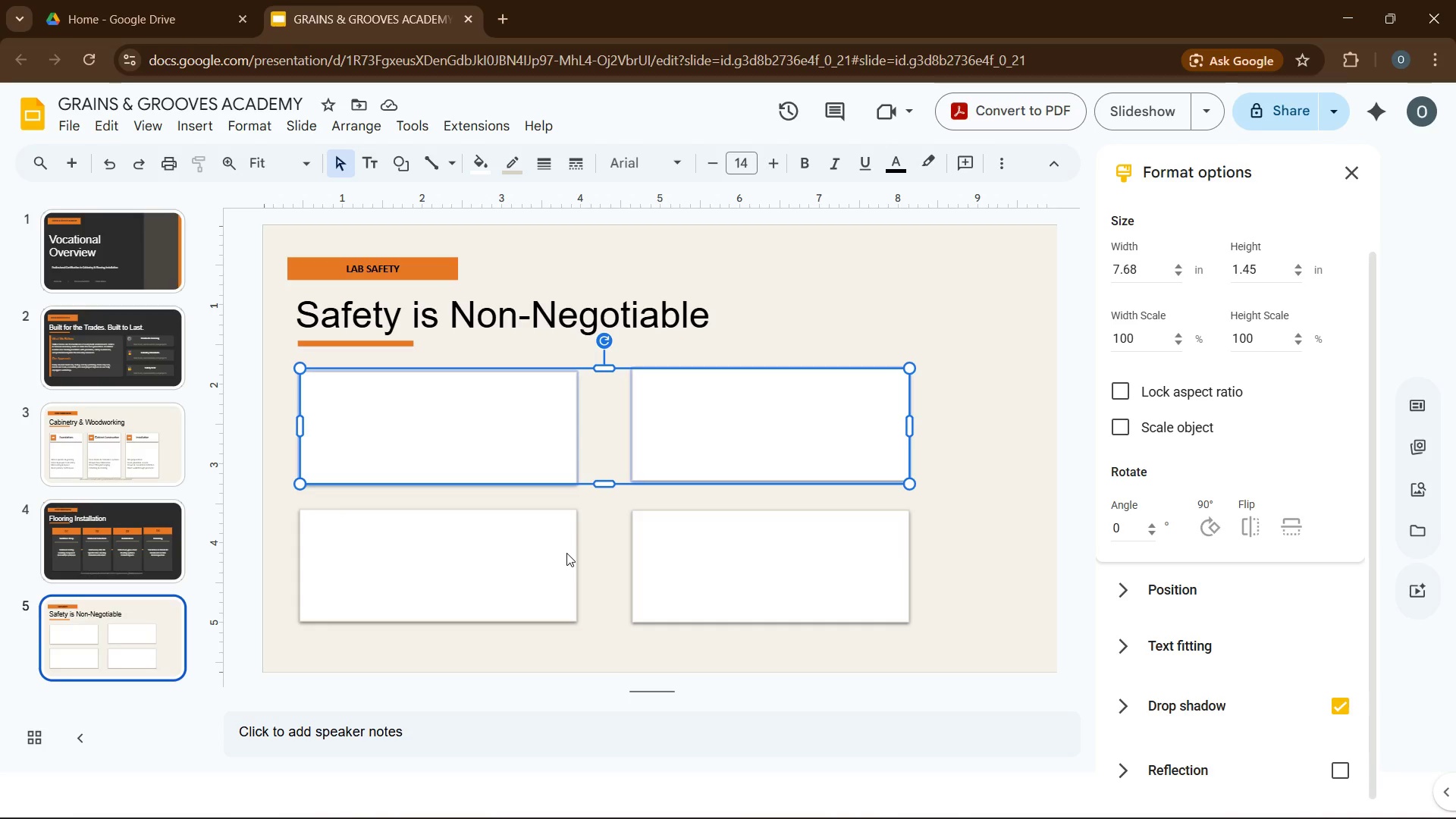 
left_click([566, 553])
 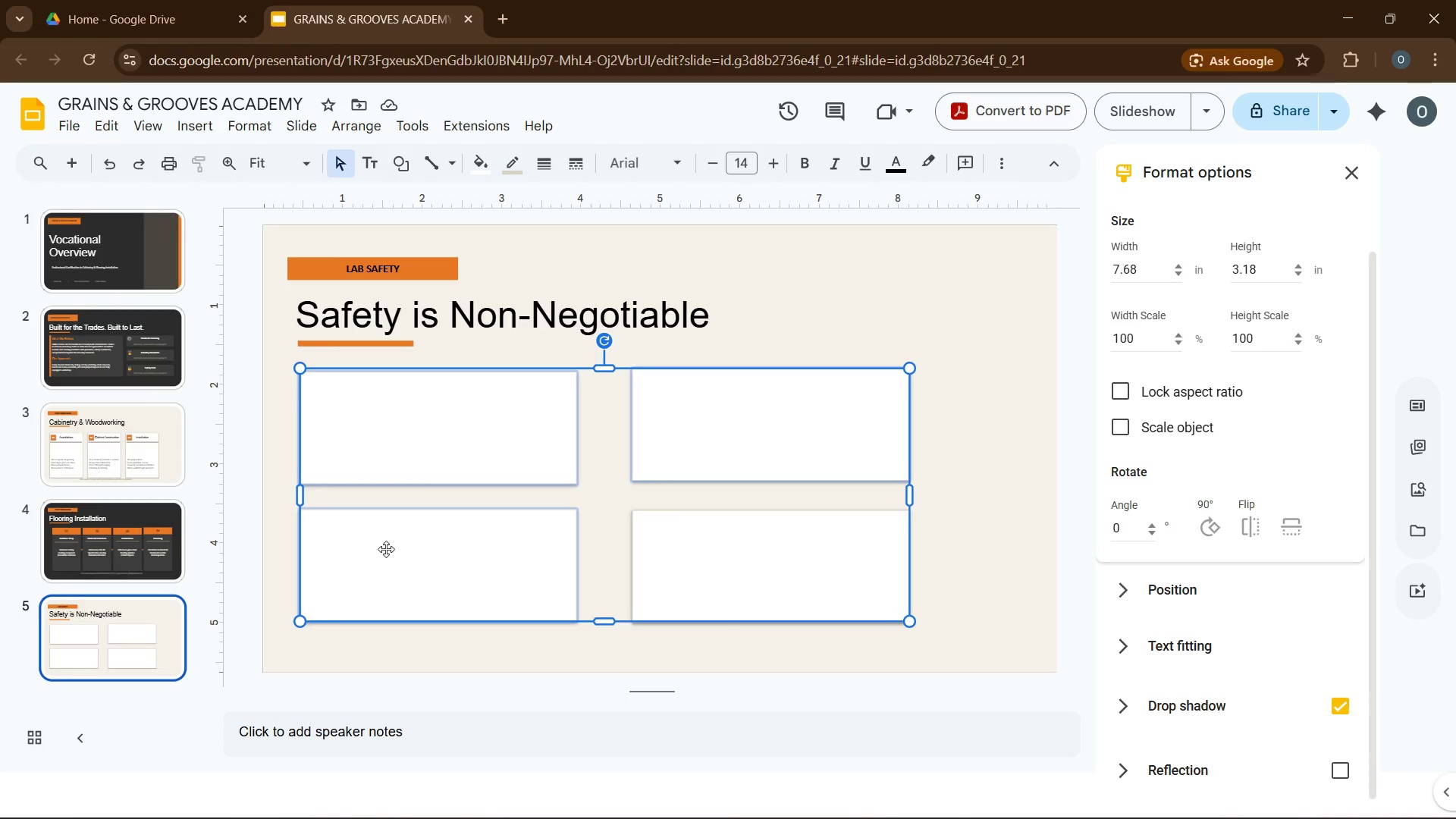 
left_click([488, 604])
 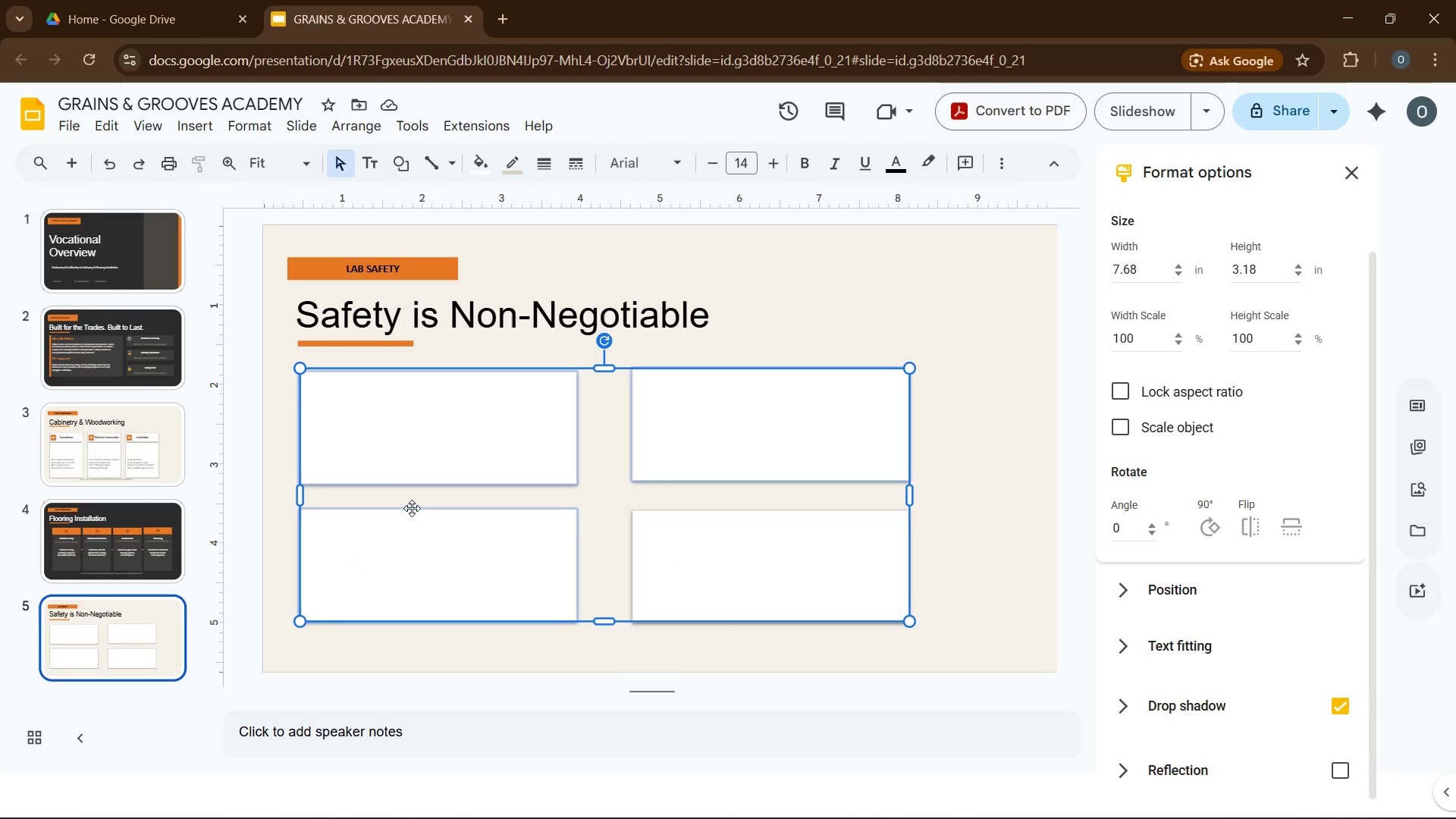 
left_click([402, 483])
 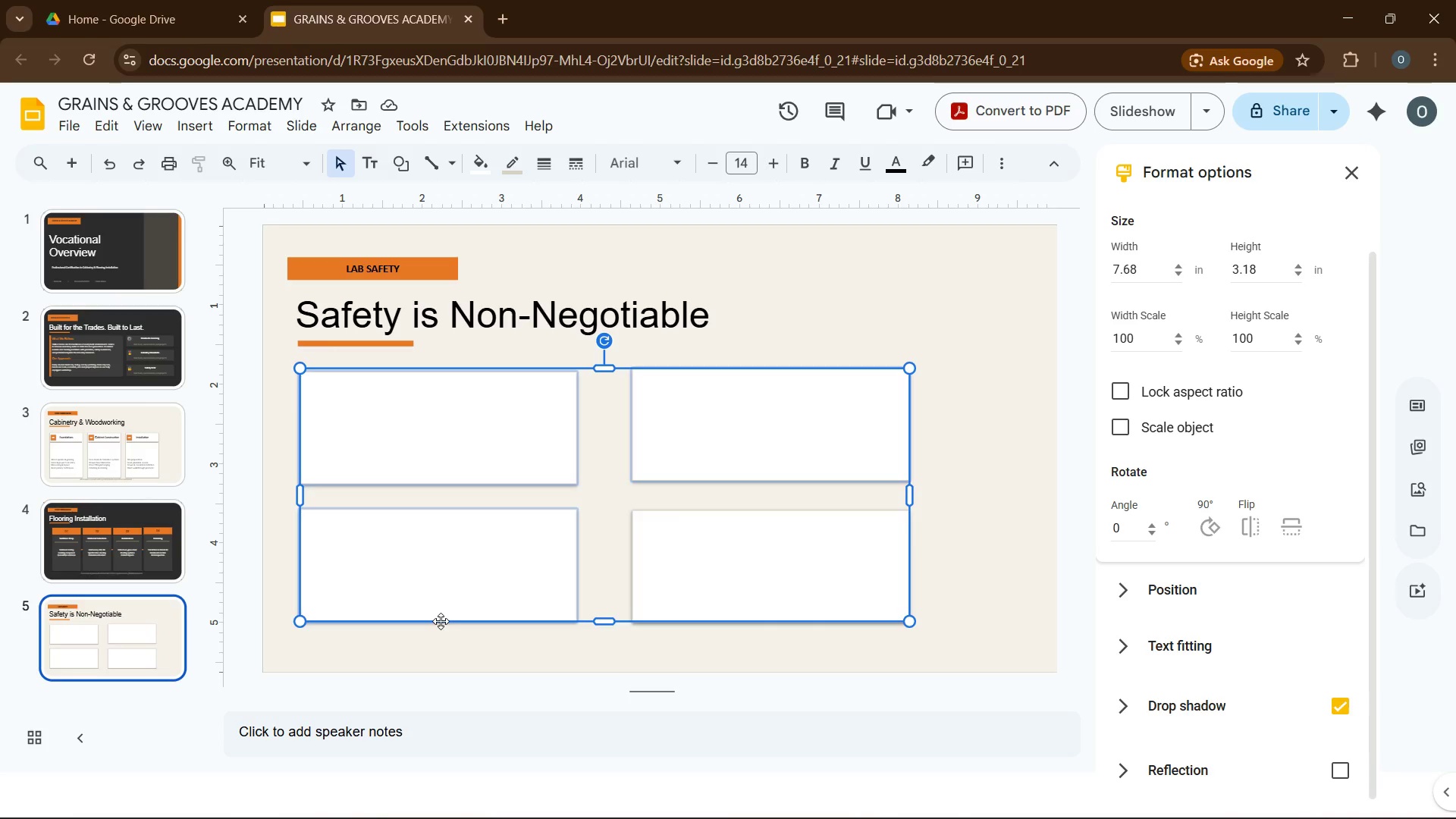 
wait(9.11)
 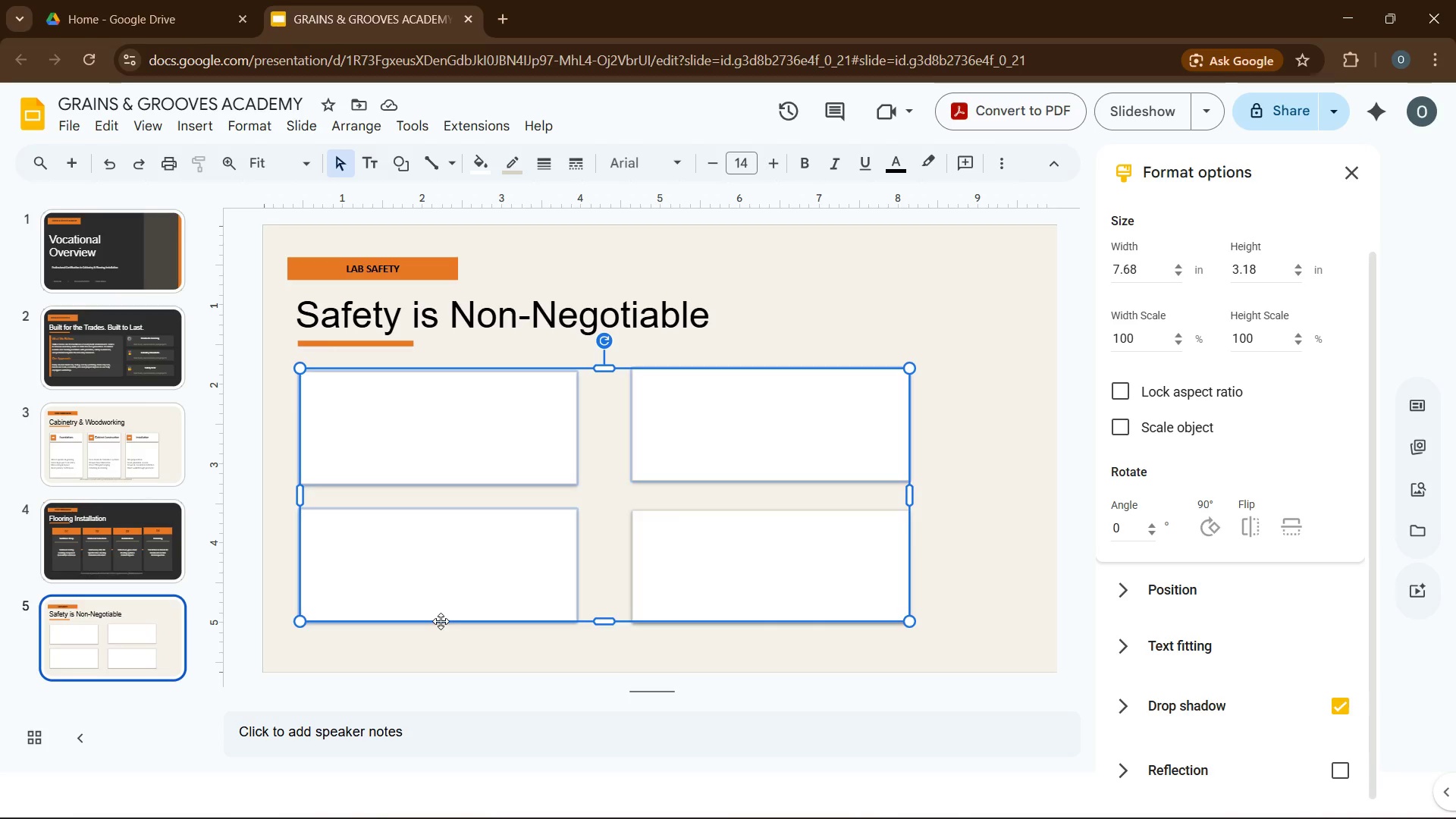 
left_click([486, 99])
 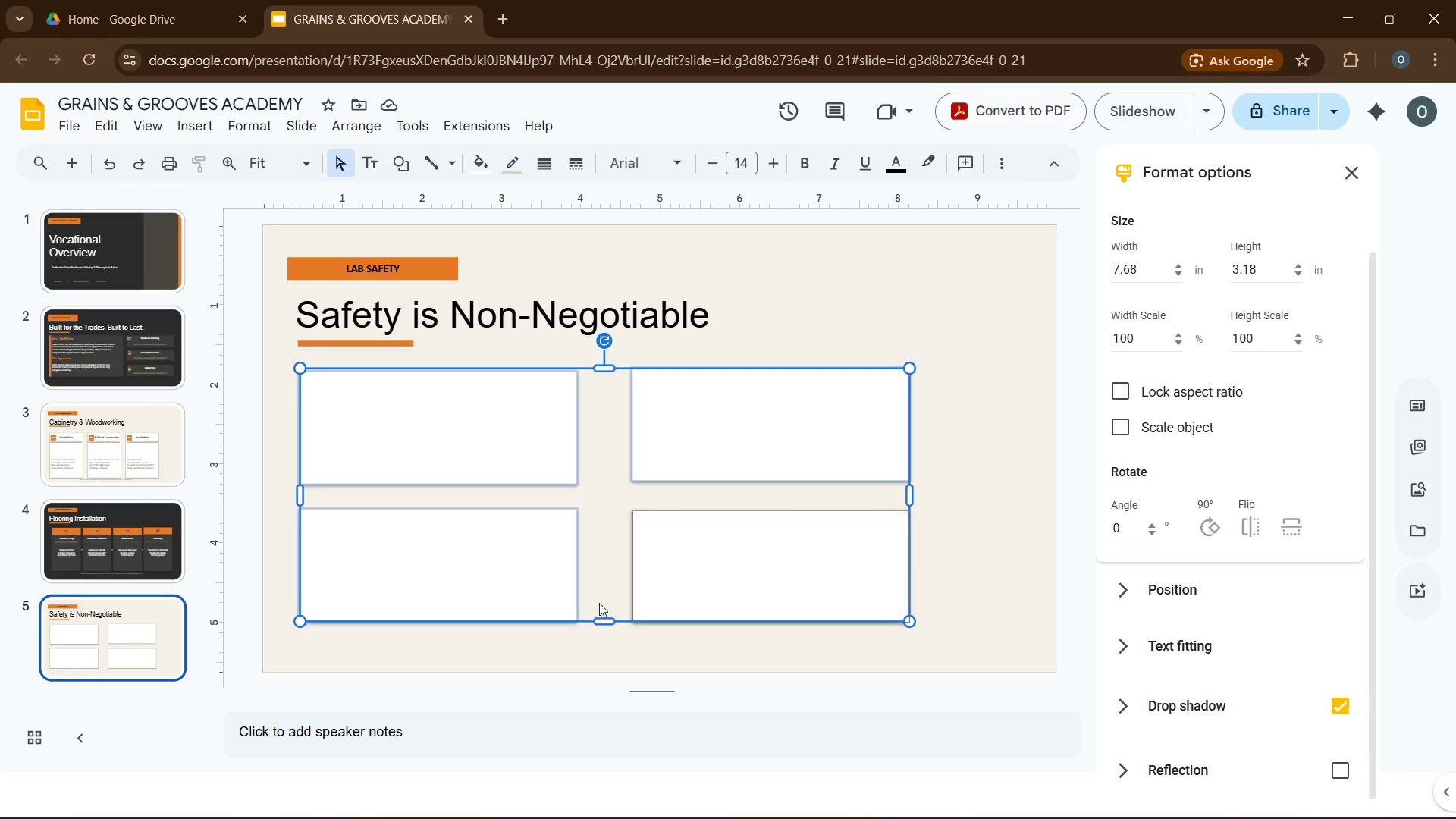 
scroll: coordinate [572, 601], scroll_direction: down, amount: 2.0
 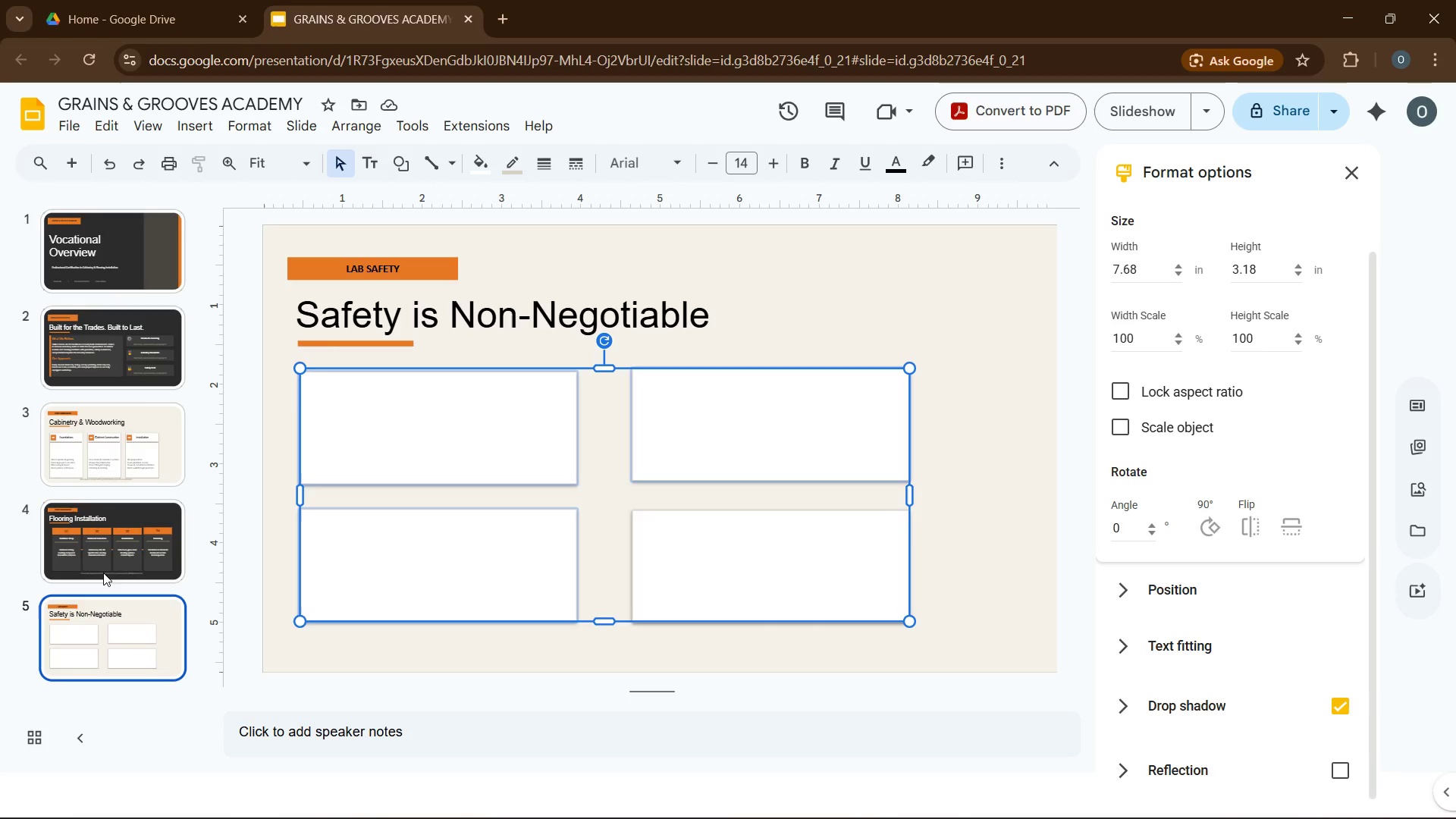 
left_click([105, 567])
 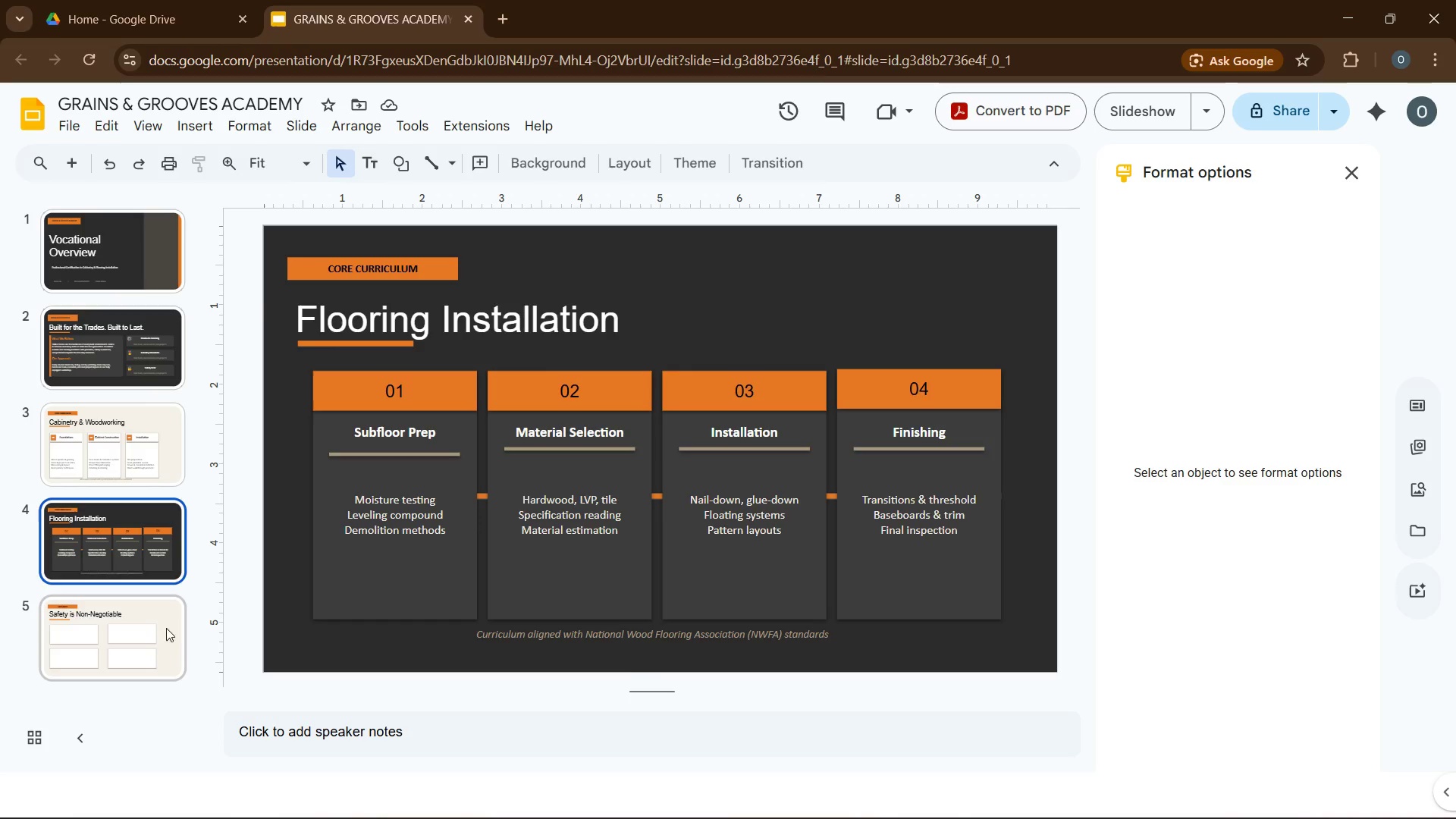 
left_click([172, 638])
 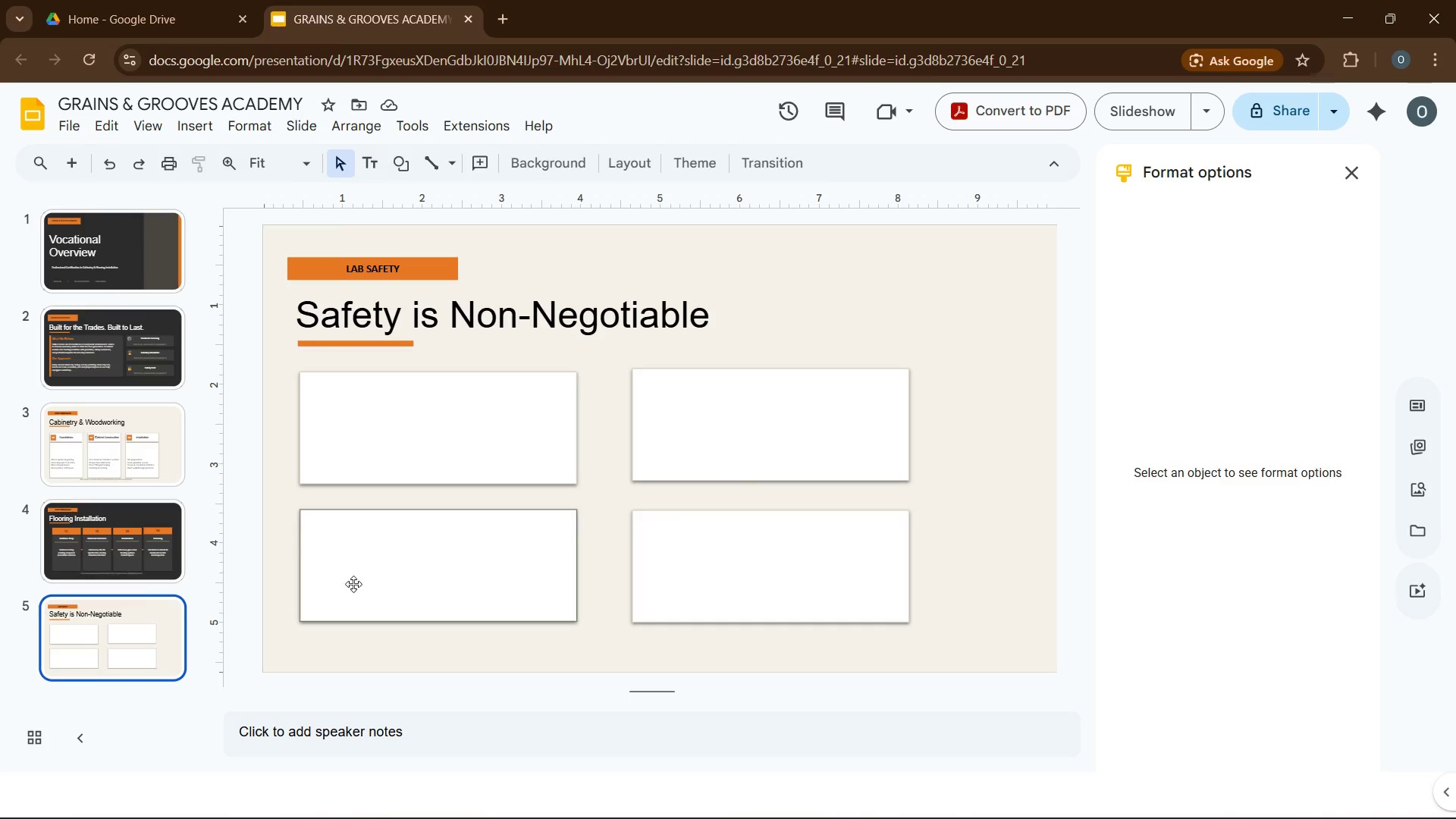 
left_click([359, 583])
 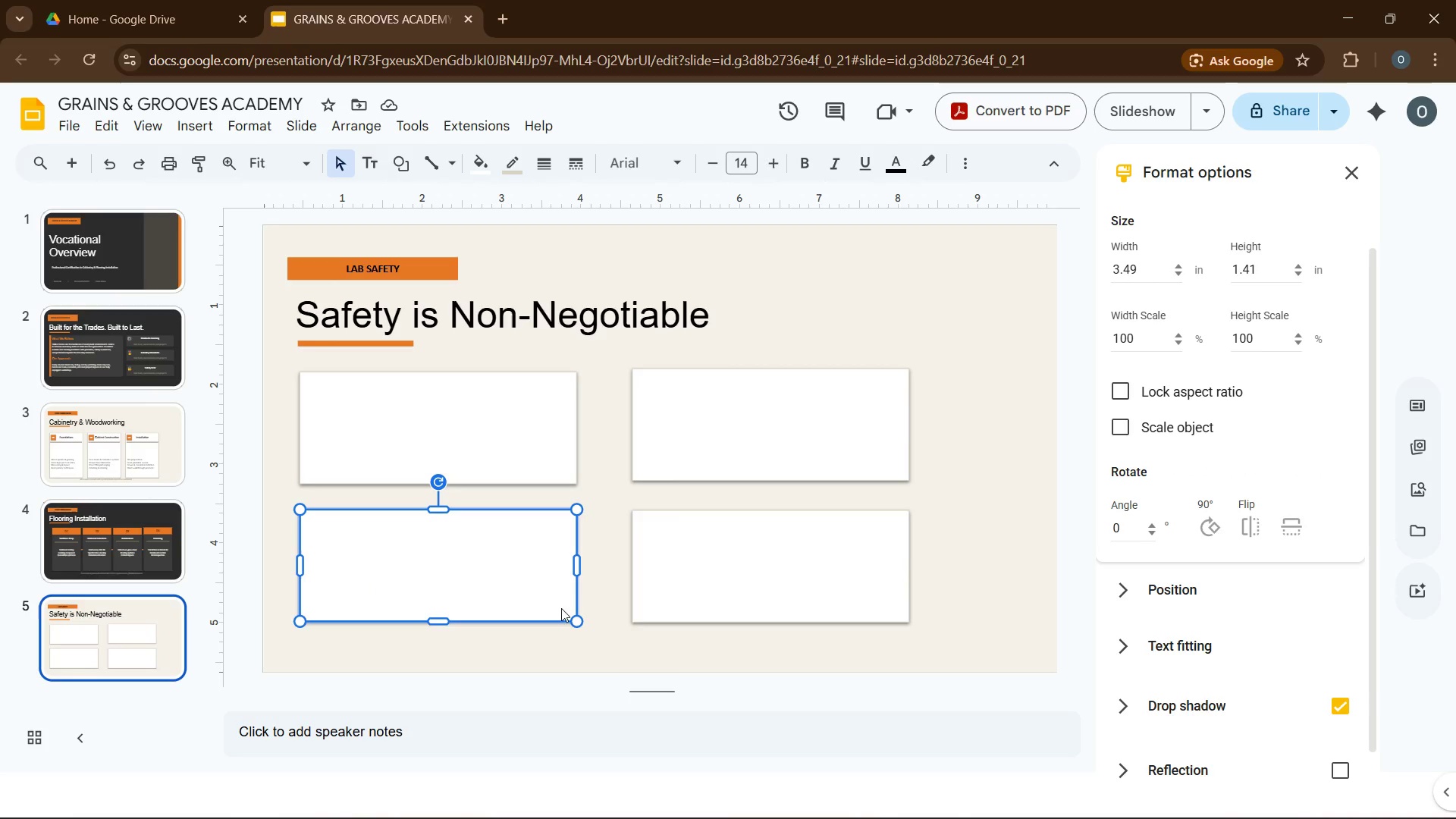 
hold_key(key=ControlLeft, duration=1.48)
left_click([667, 620])
 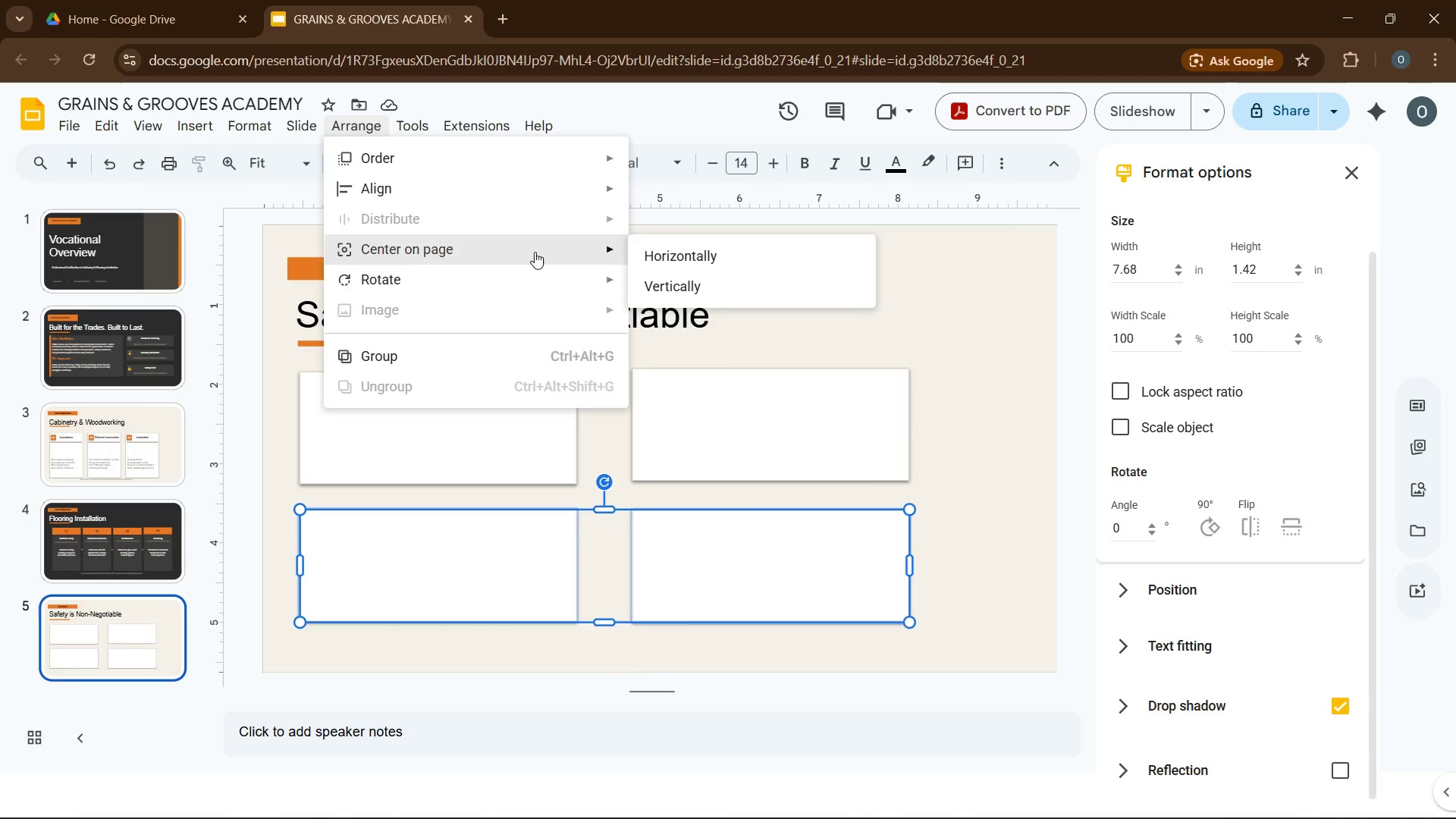 
left_click([666, 262])
 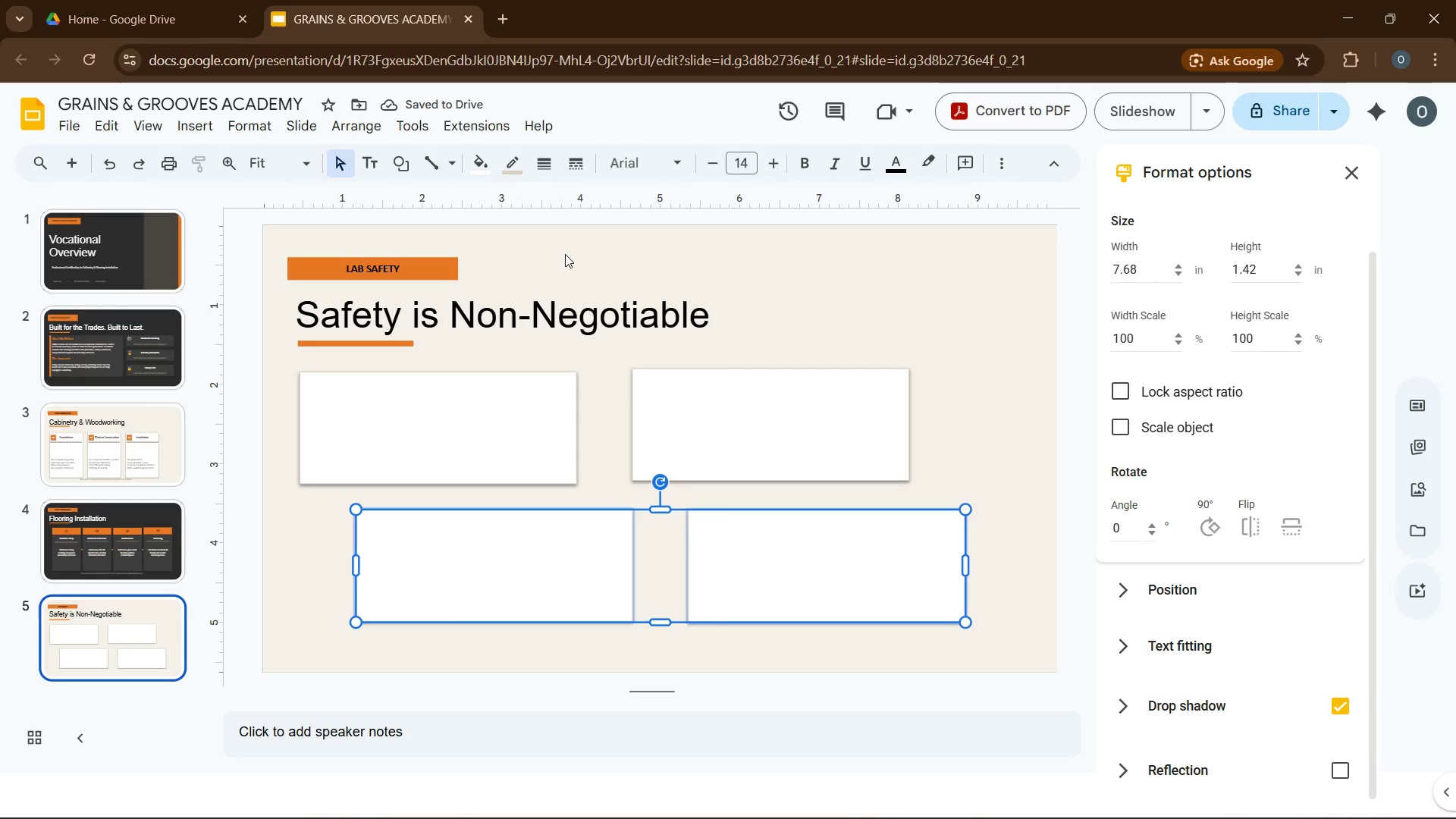 
key(Control+Z)
 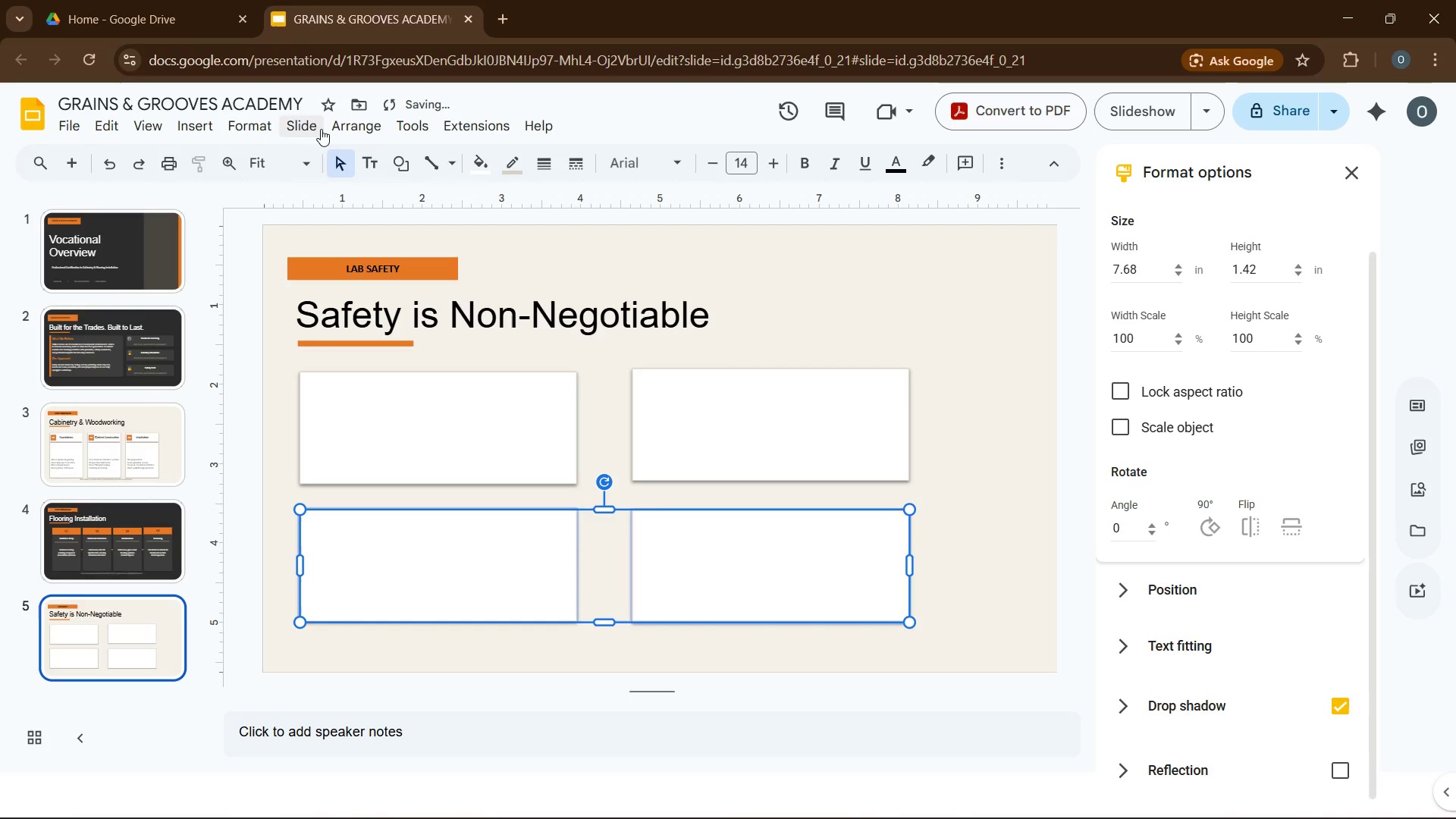 
left_click([342, 127])
 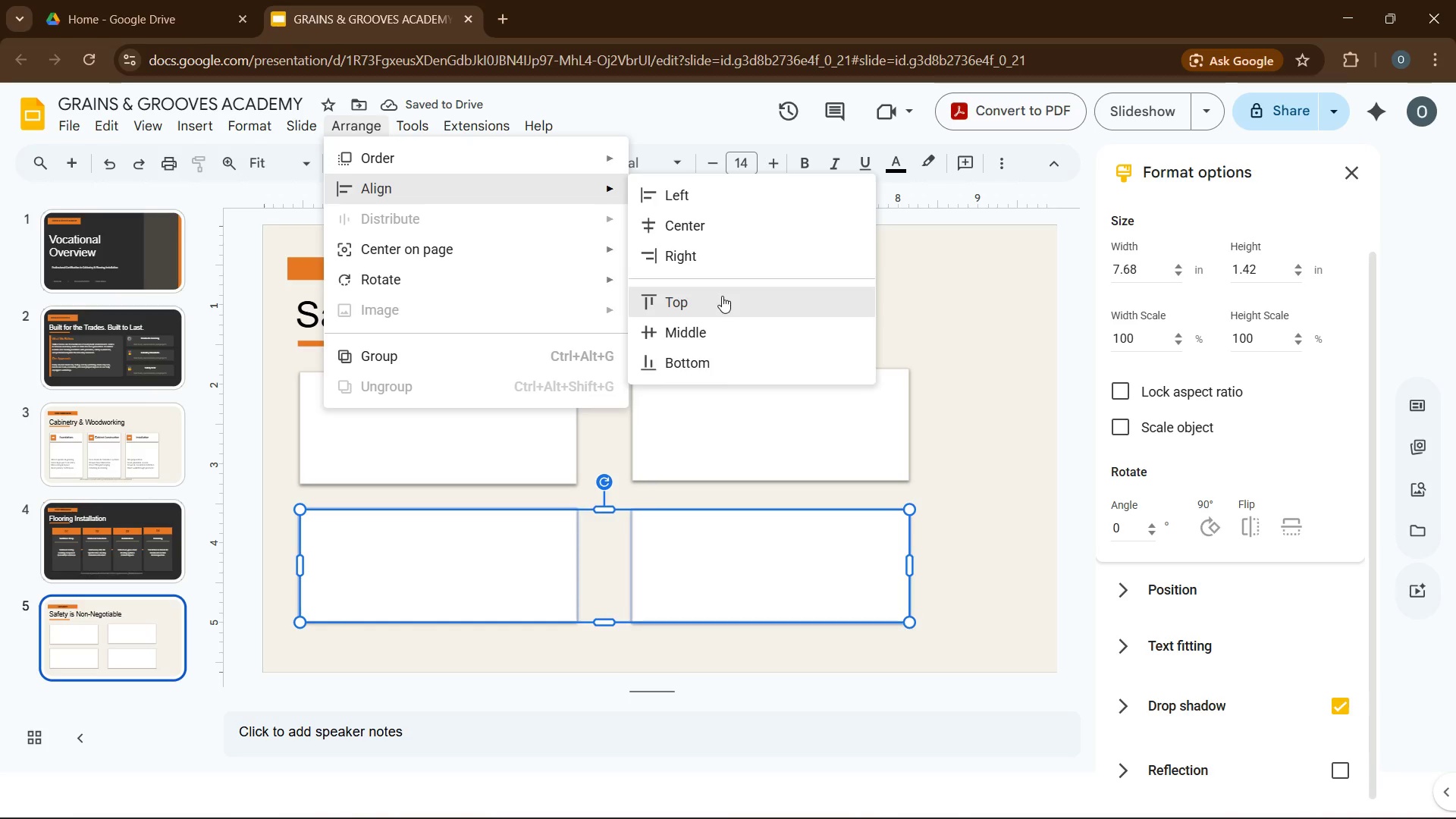 
left_click([708, 235])
 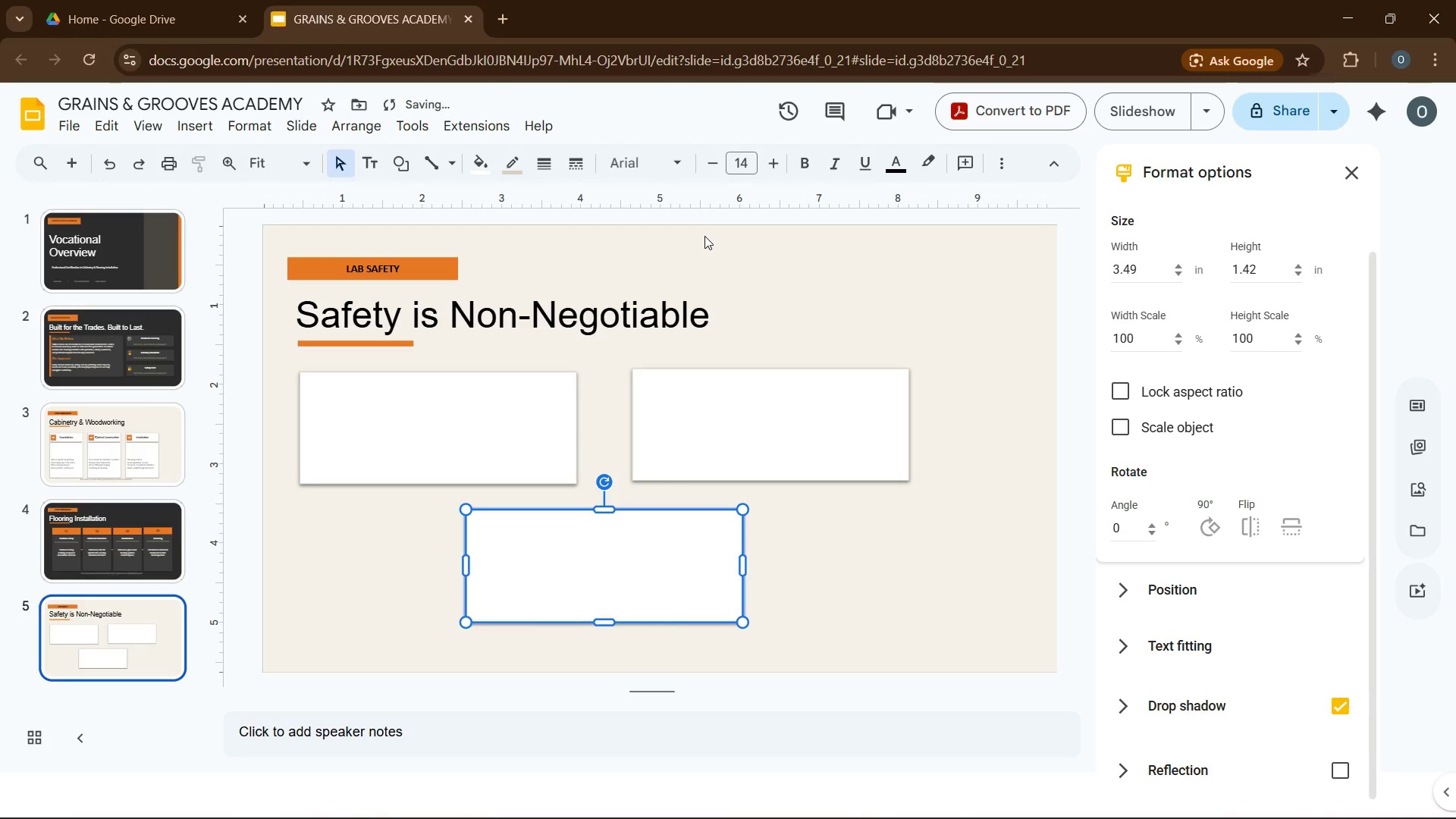 
key(Control+Z)
 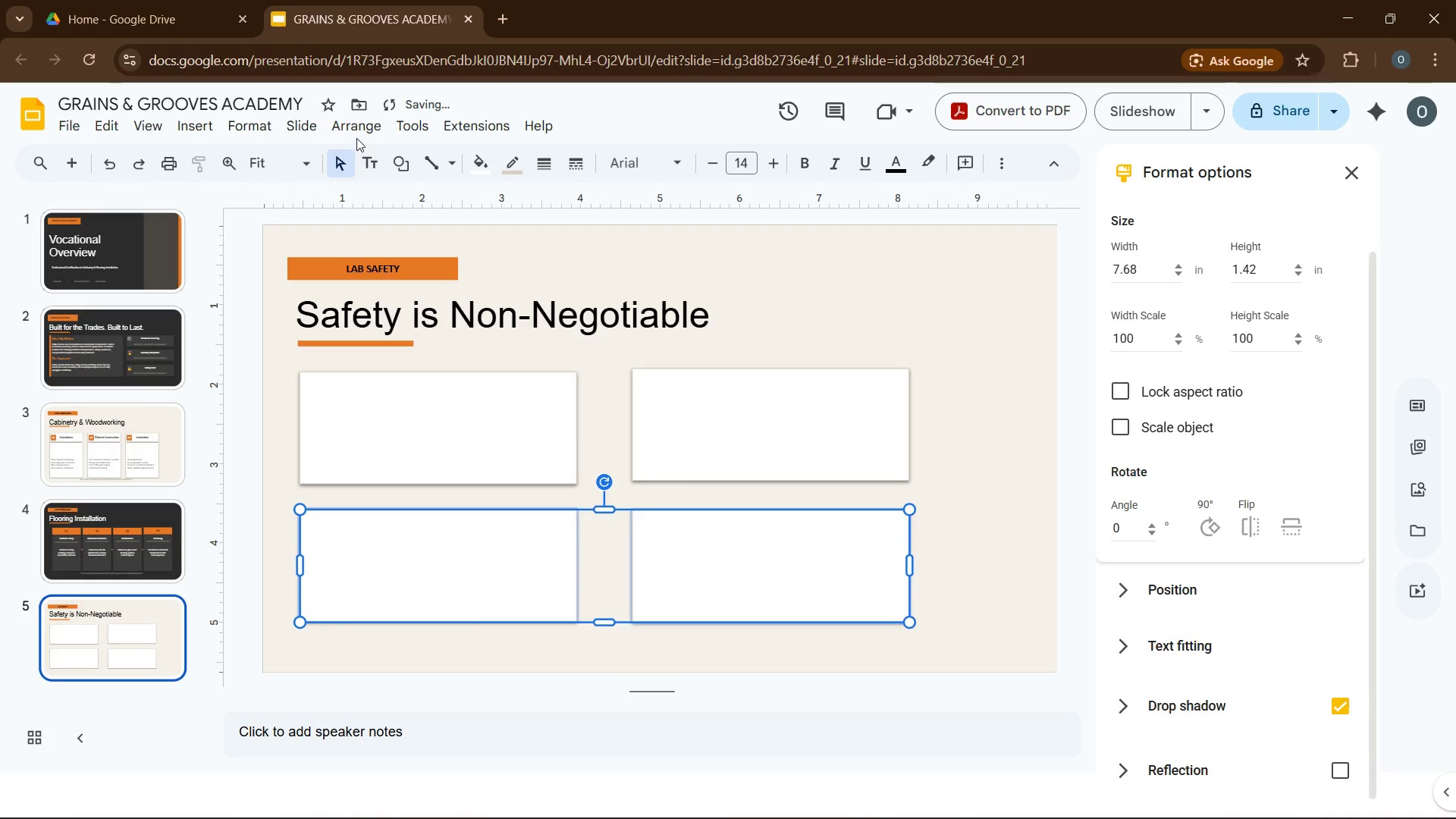 
left_click([362, 132])
 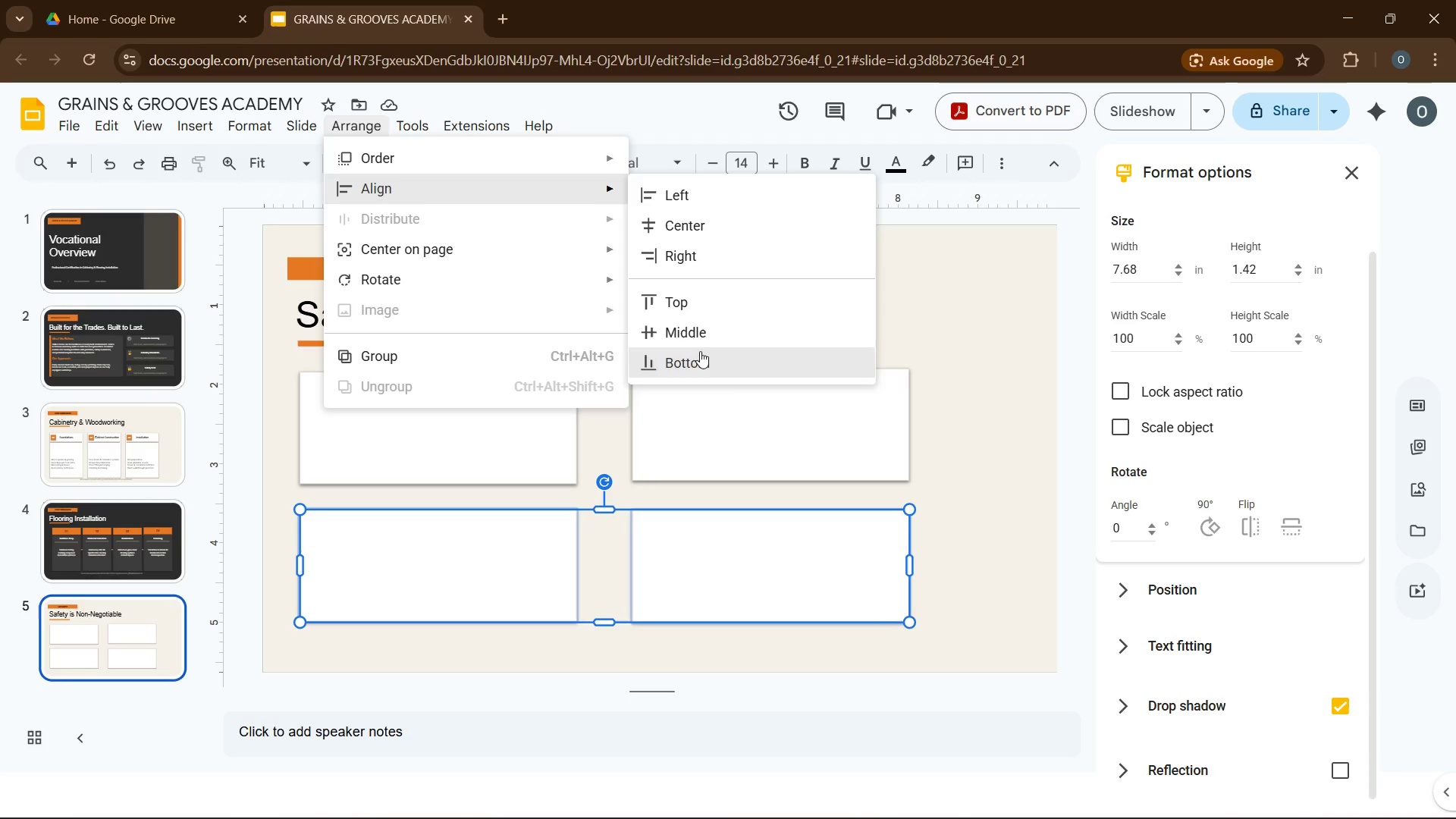 
wait(6.91)
 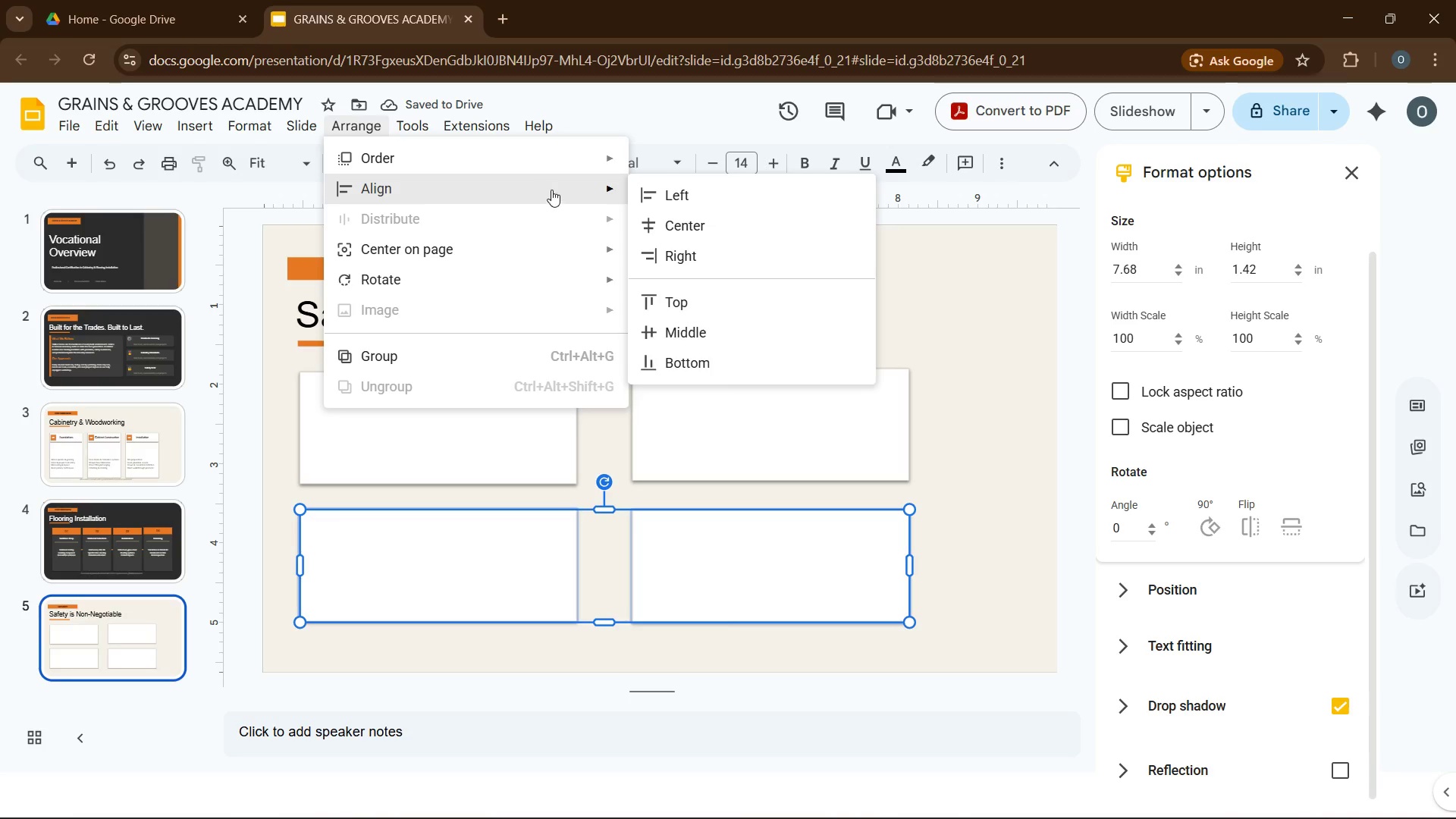 
left_click([689, 224])
 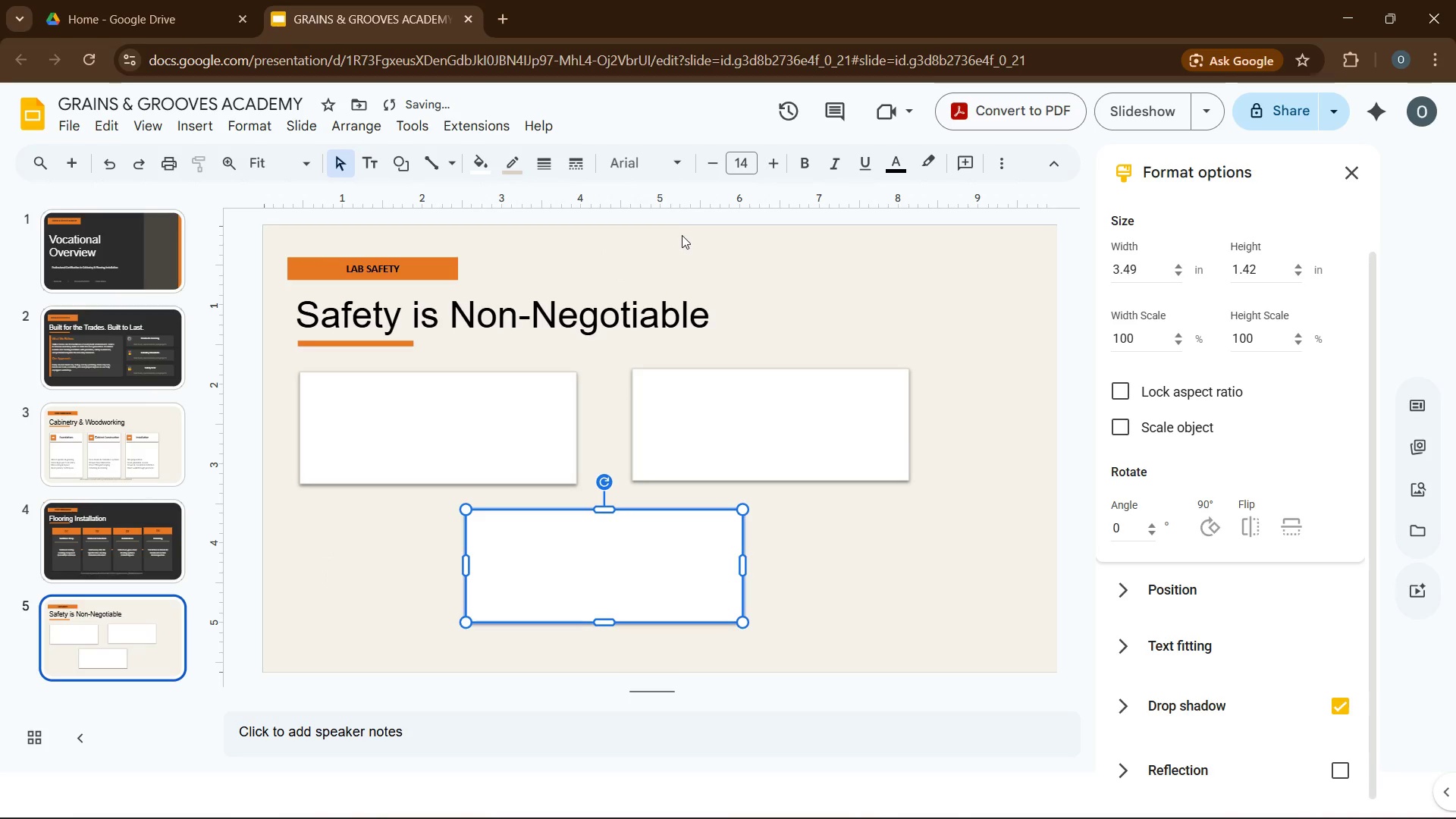 
key(Control+Z)
 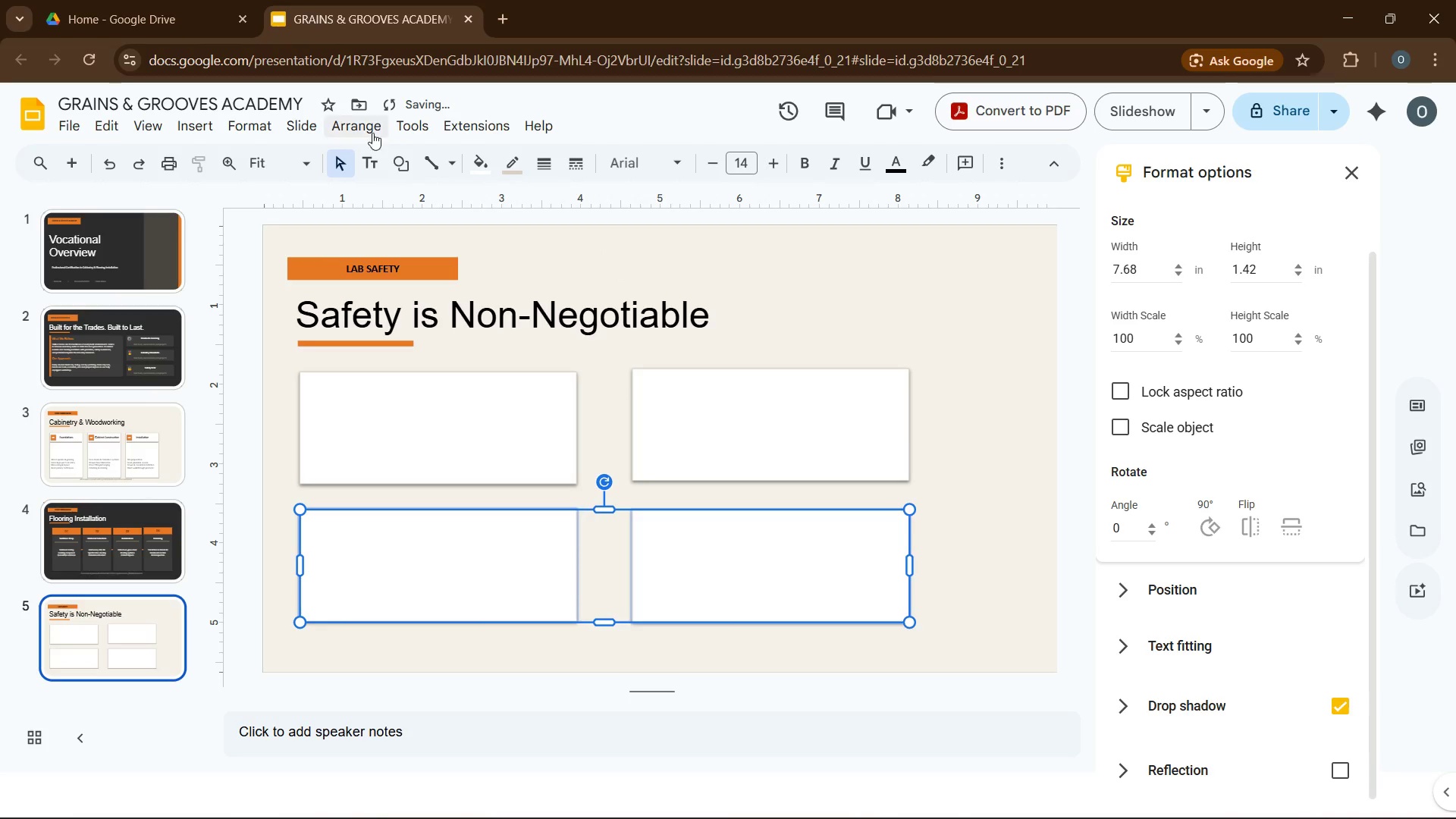 
left_click([359, 129])
 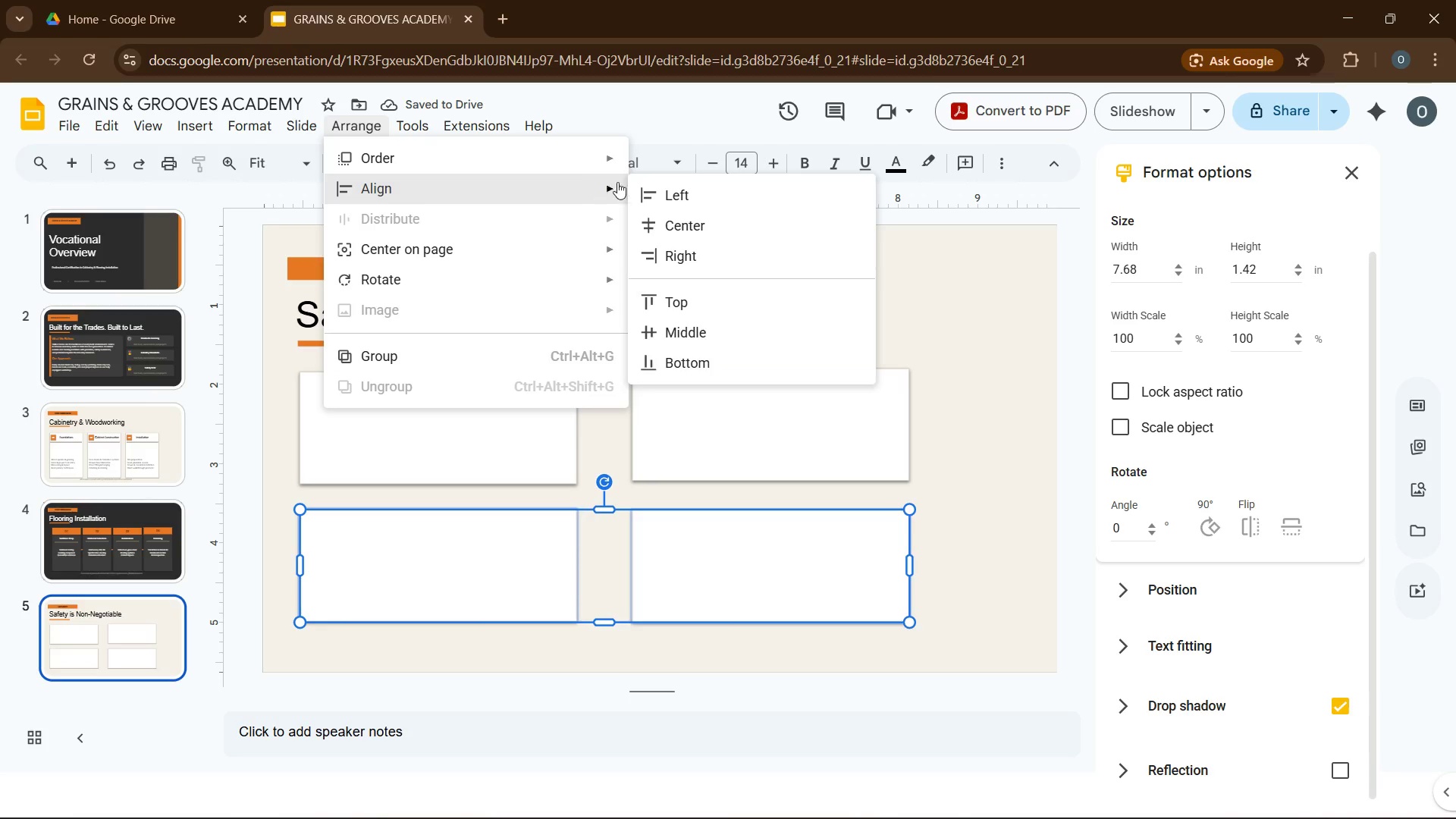 
left_click([661, 189])
 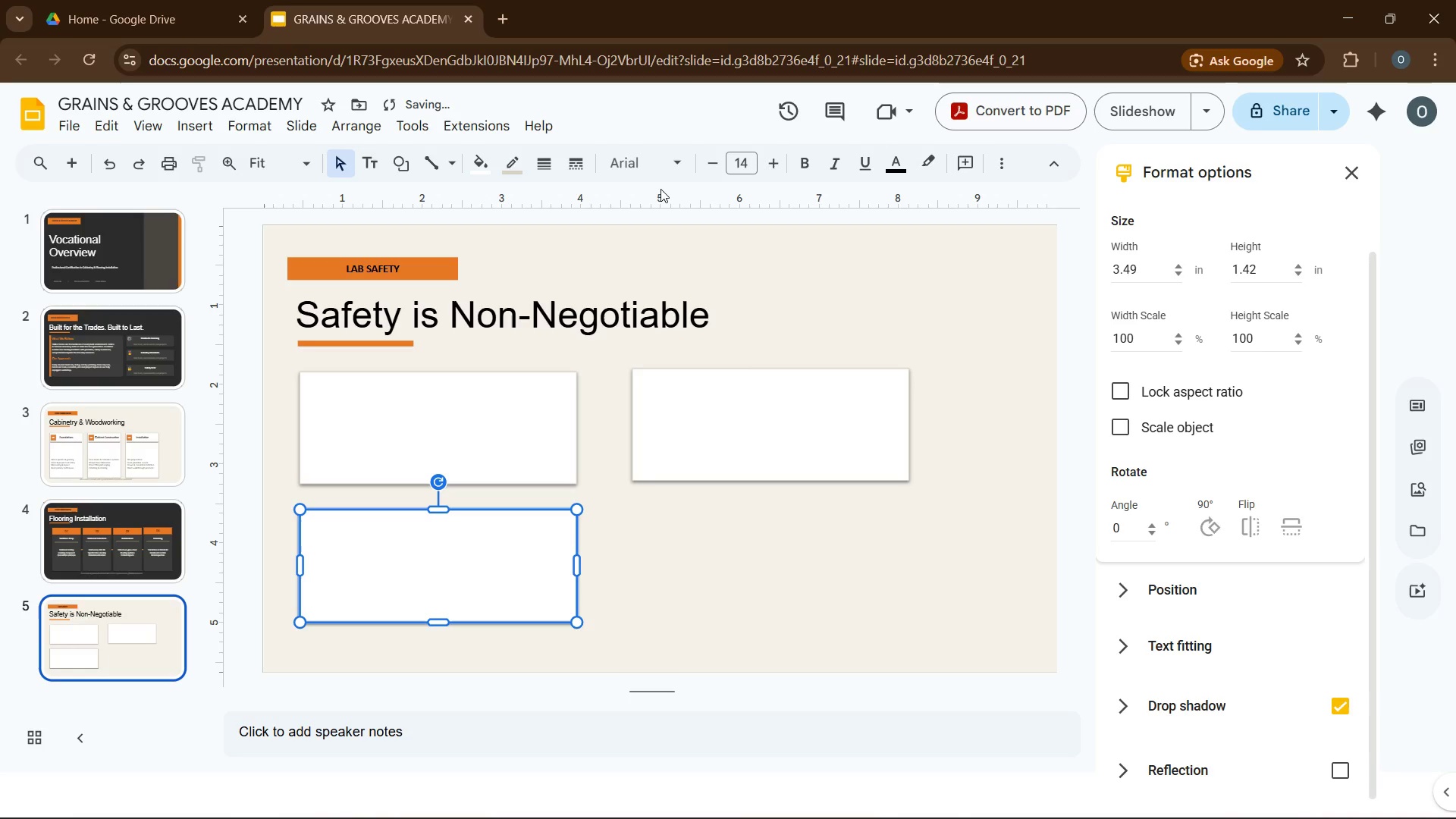 
key(Control+Z)
 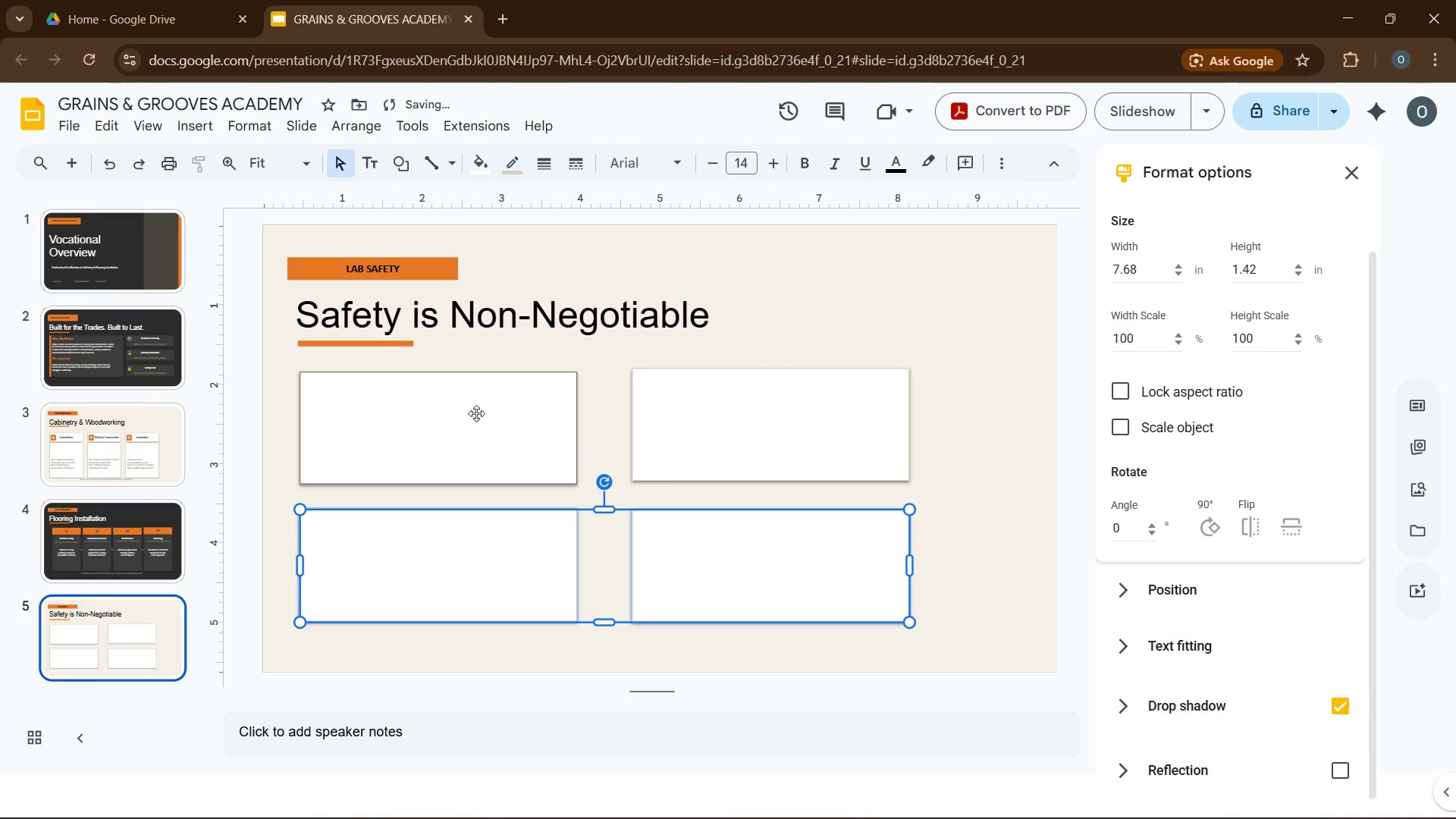 
left_click([465, 438])
 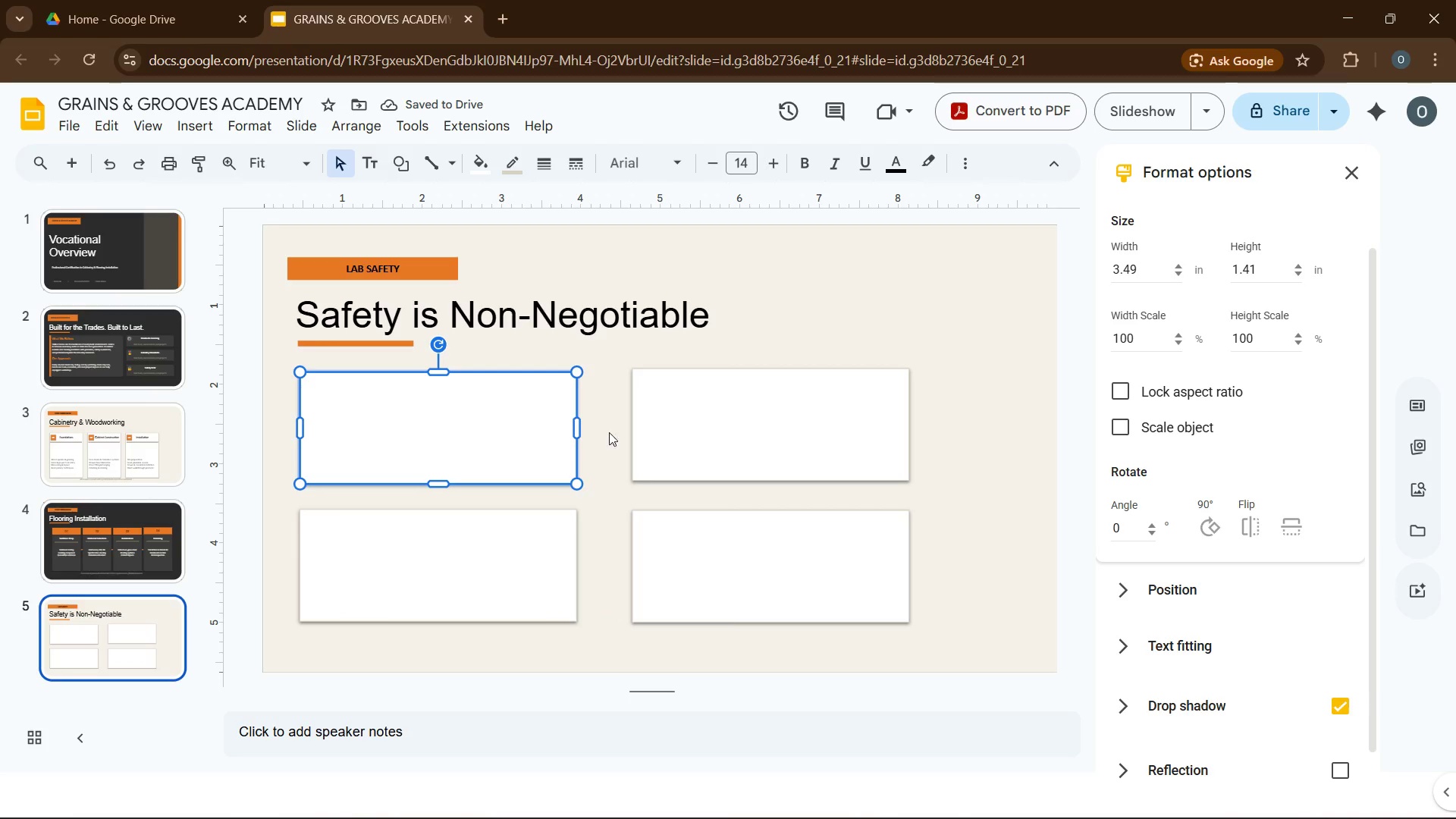 
left_click_drag(start_coordinate=[655, 427], to_coordinate=[704, 430])
 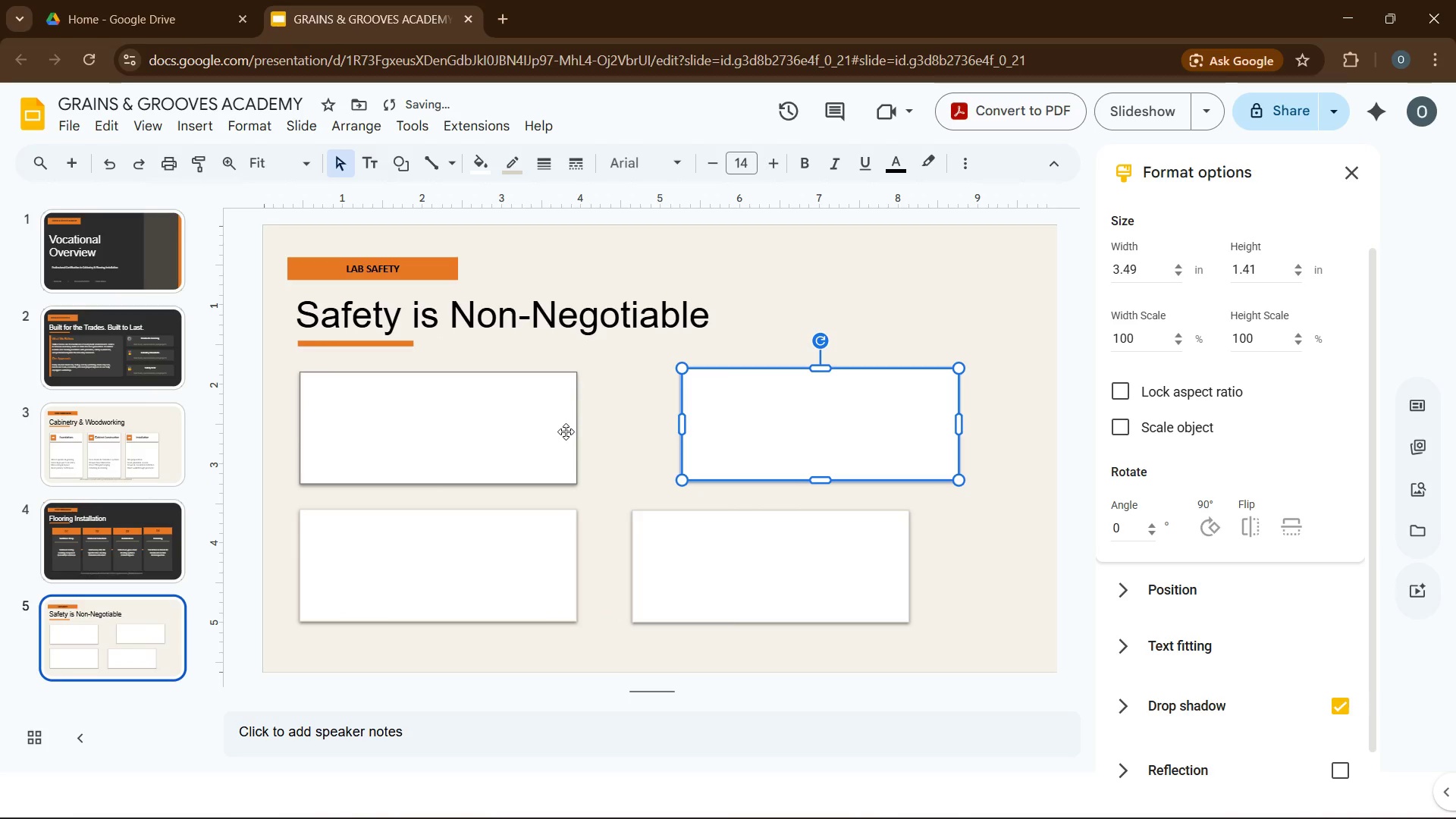 
left_click([566, 431])
 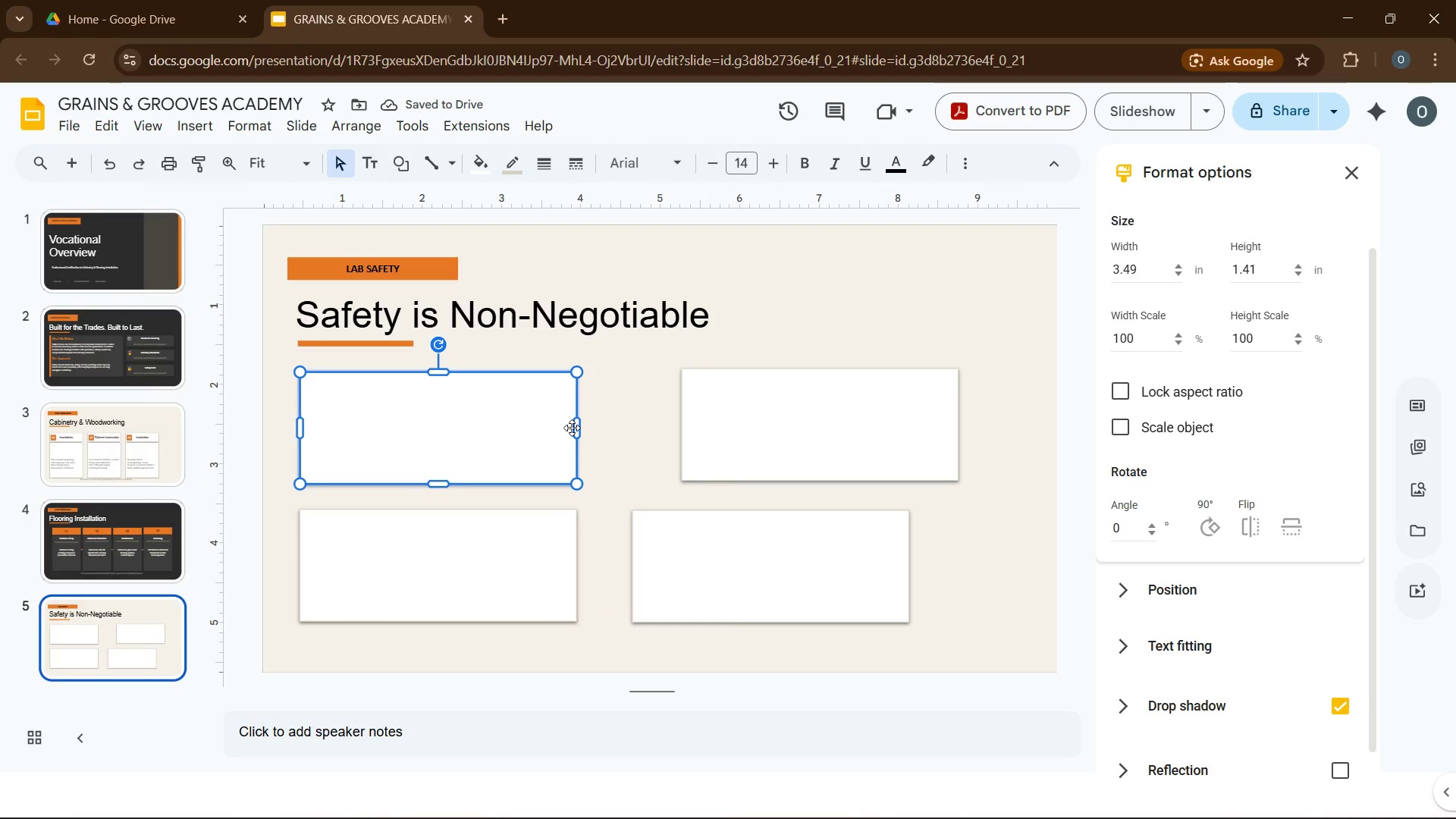 
left_click_drag(start_coordinate=[578, 426], to_coordinate=[594, 426])
 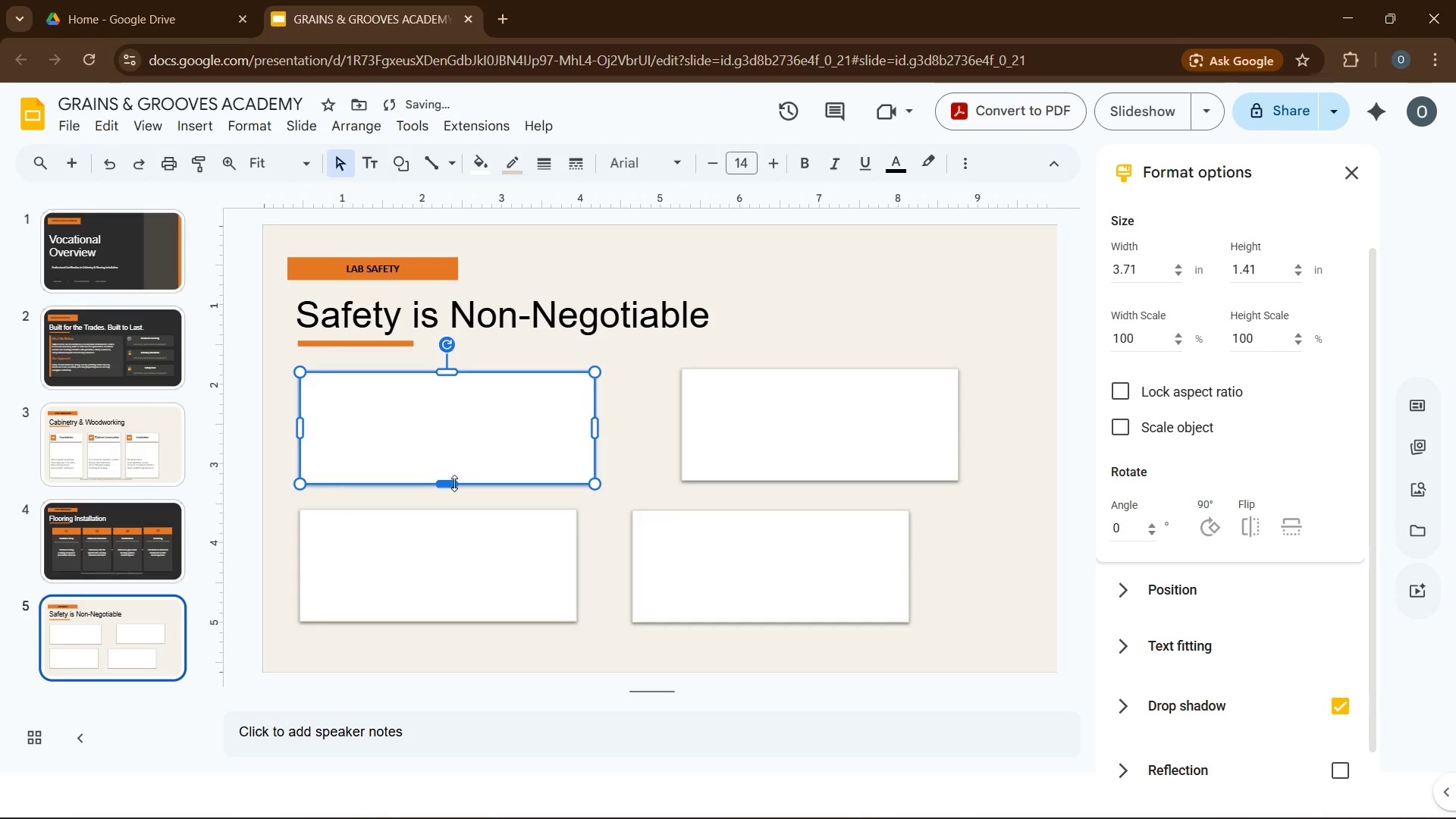 
left_click_drag(start_coordinate=[453, 484], to_coordinate=[452, 494])
 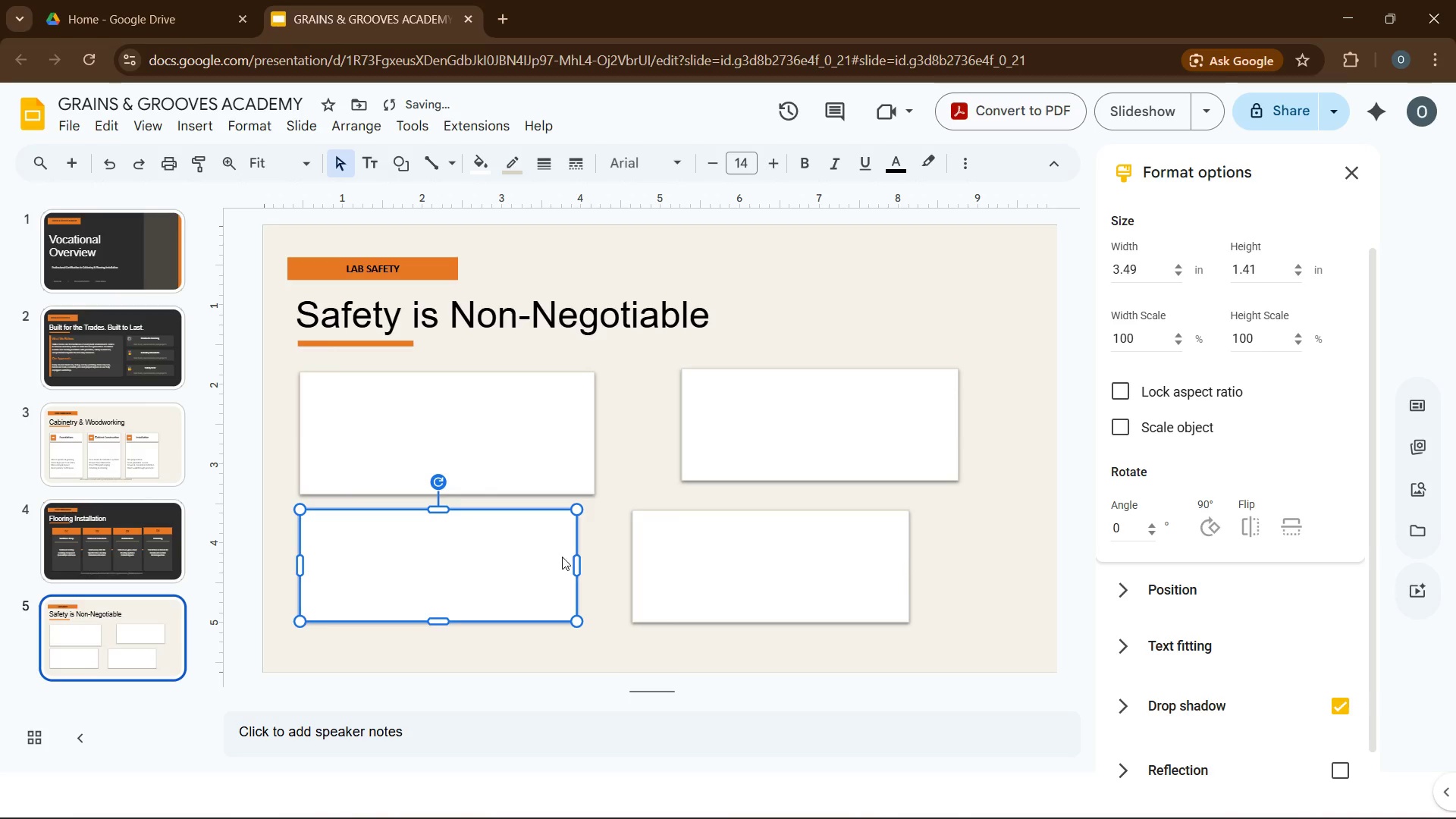 
left_click_drag(start_coordinate=[663, 573], to_coordinate=[703, 579])
 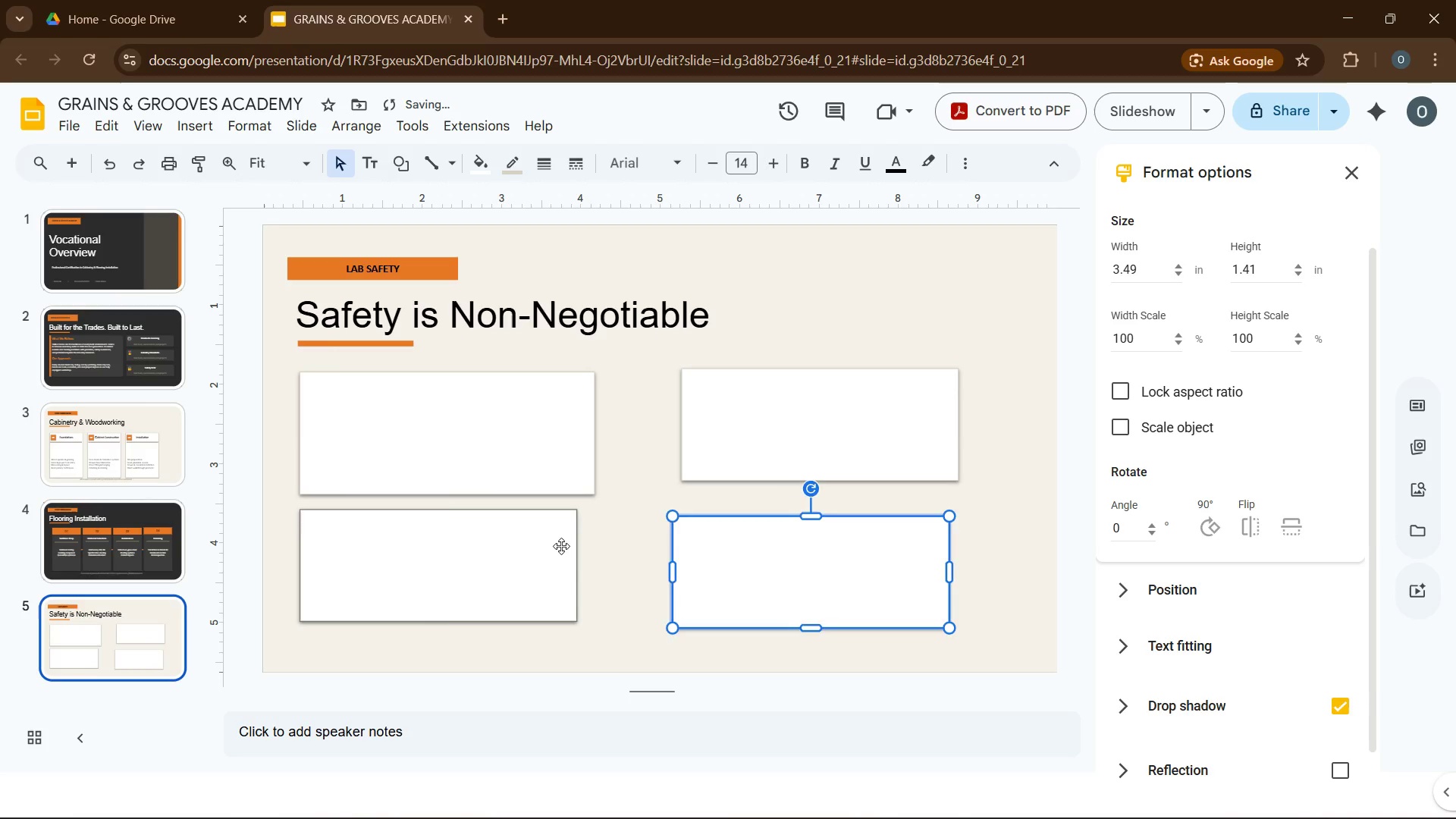 
left_click([562, 547])
 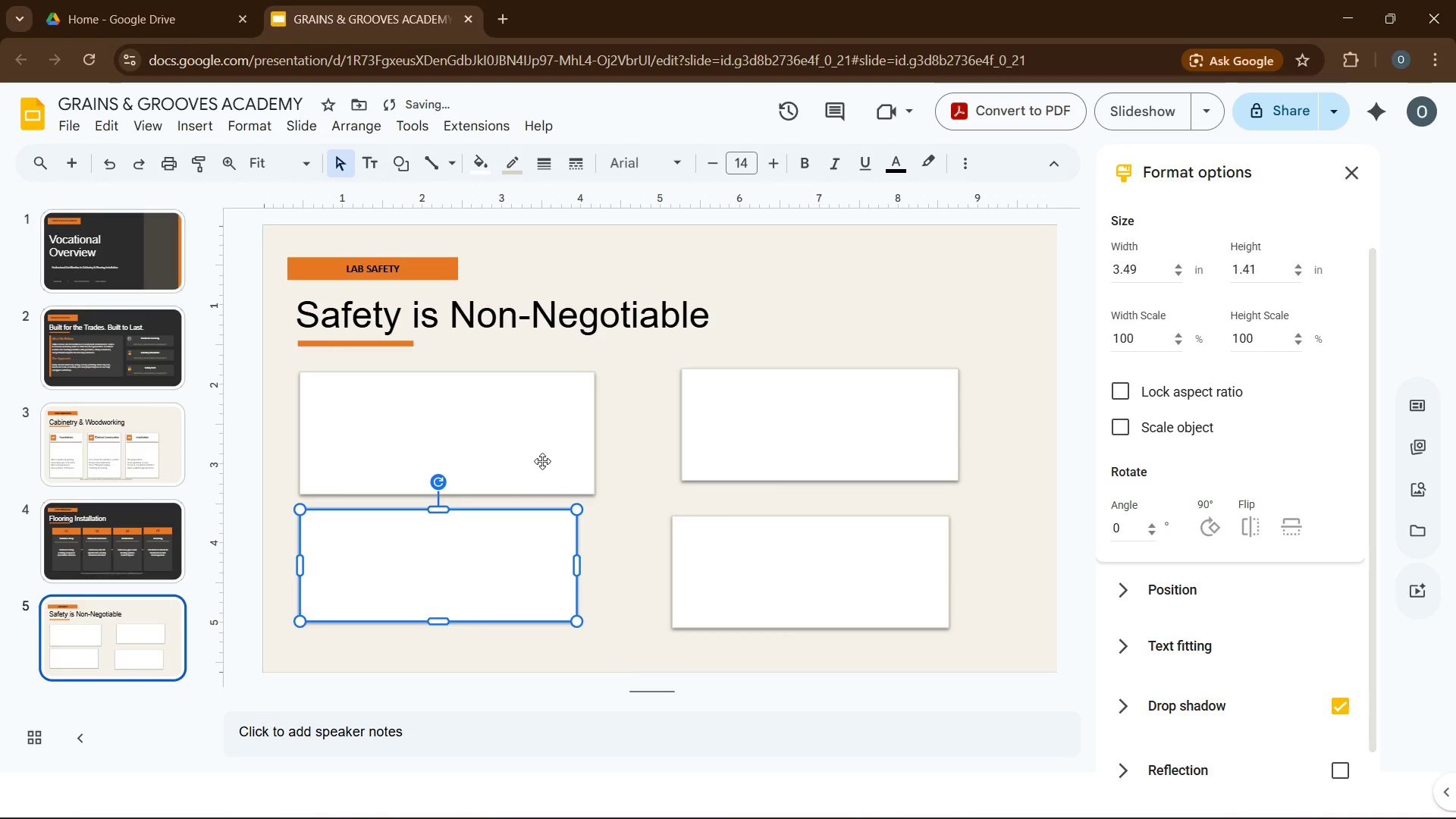 
left_click([542, 461])
 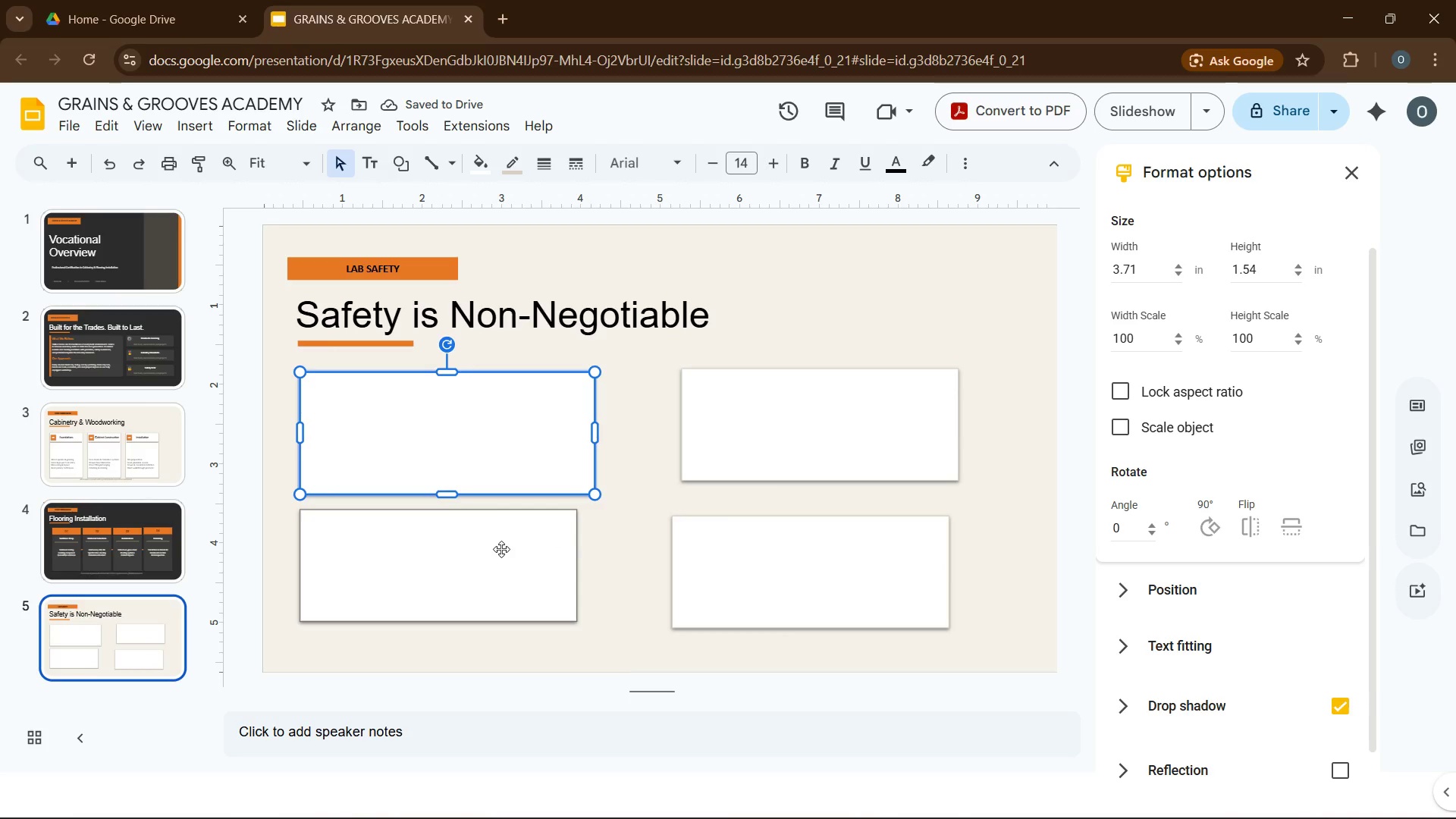 
left_click([499, 580])
 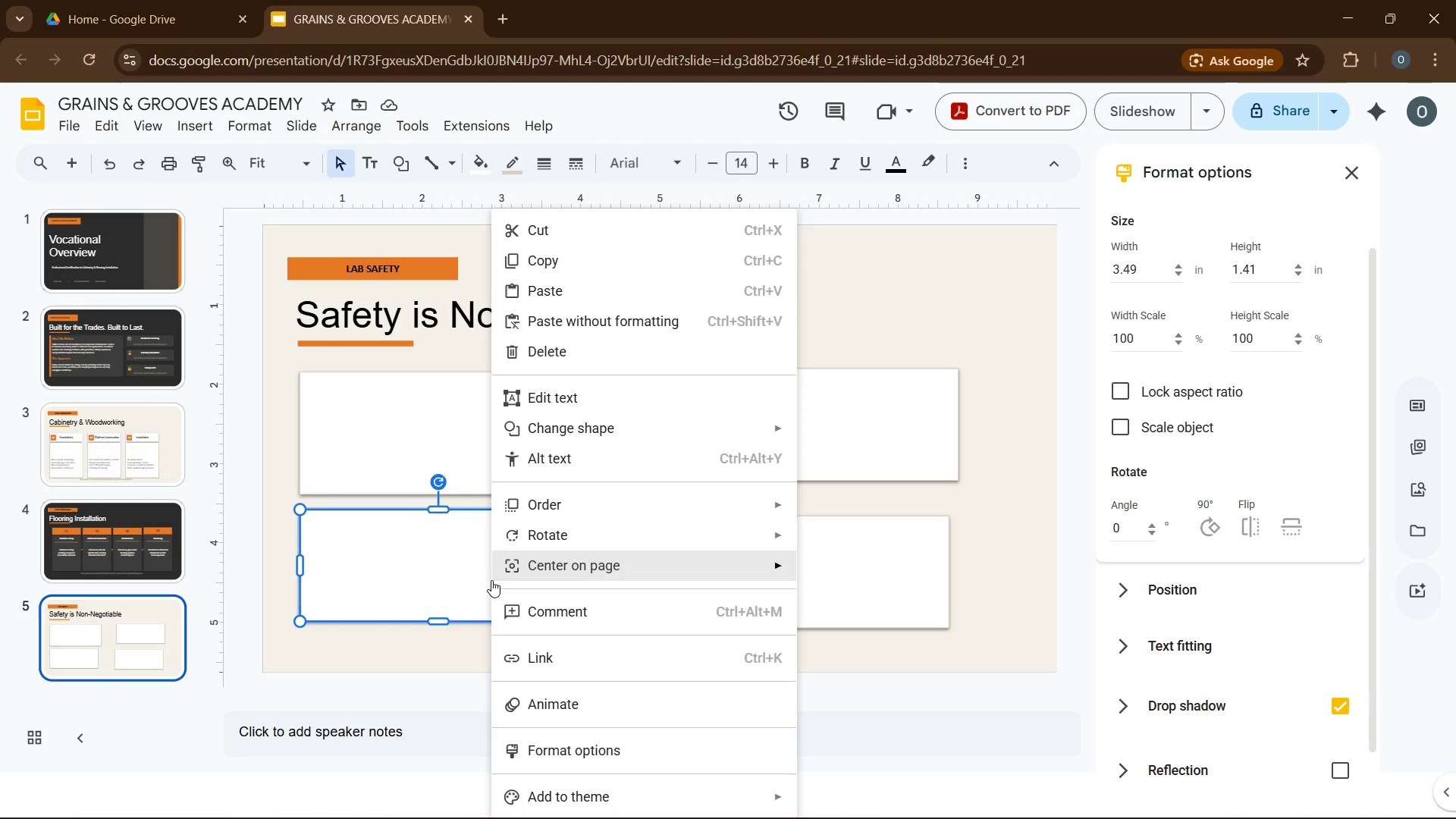 
left_click([567, 358])
 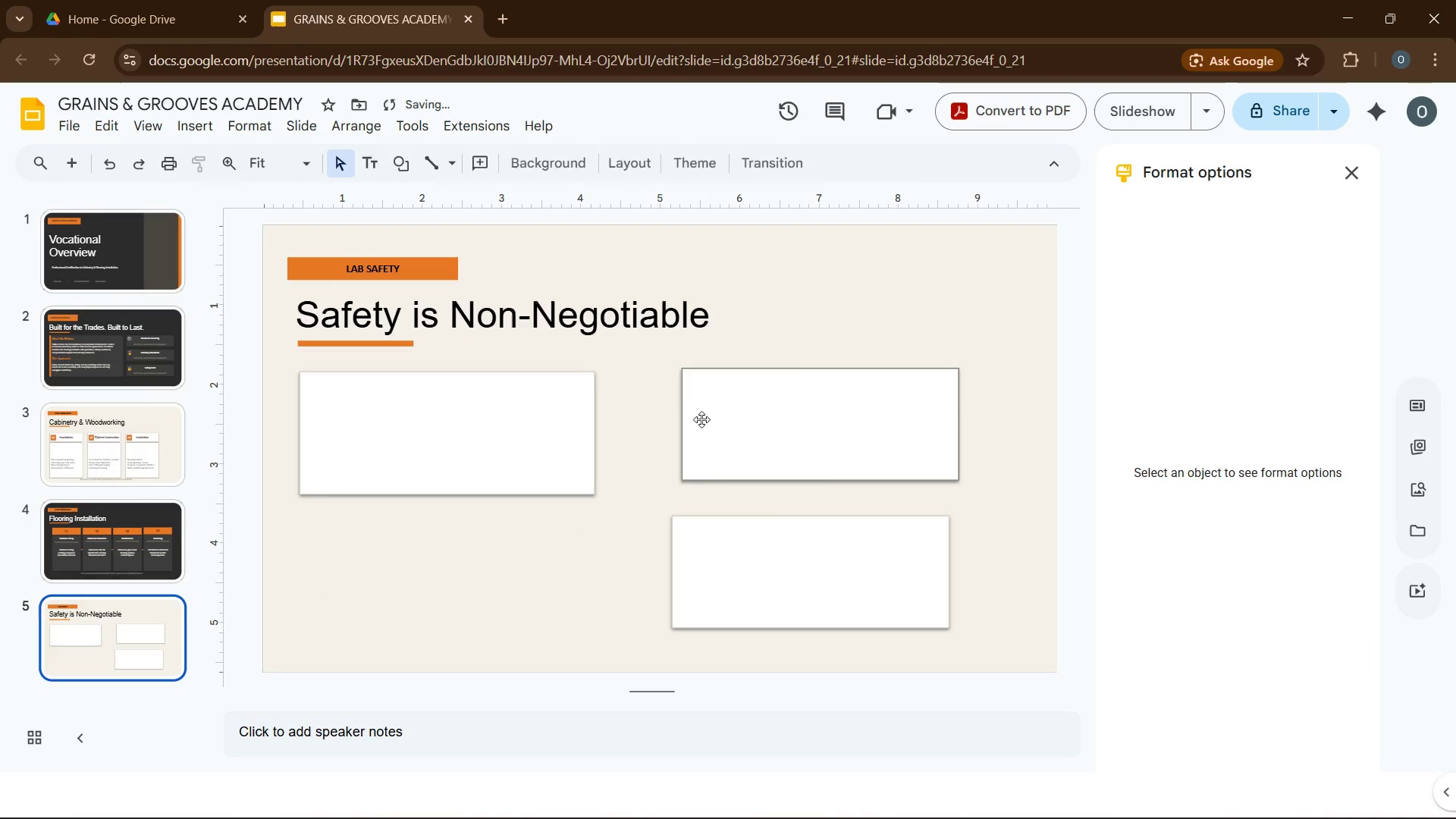 
left_click([704, 422])
 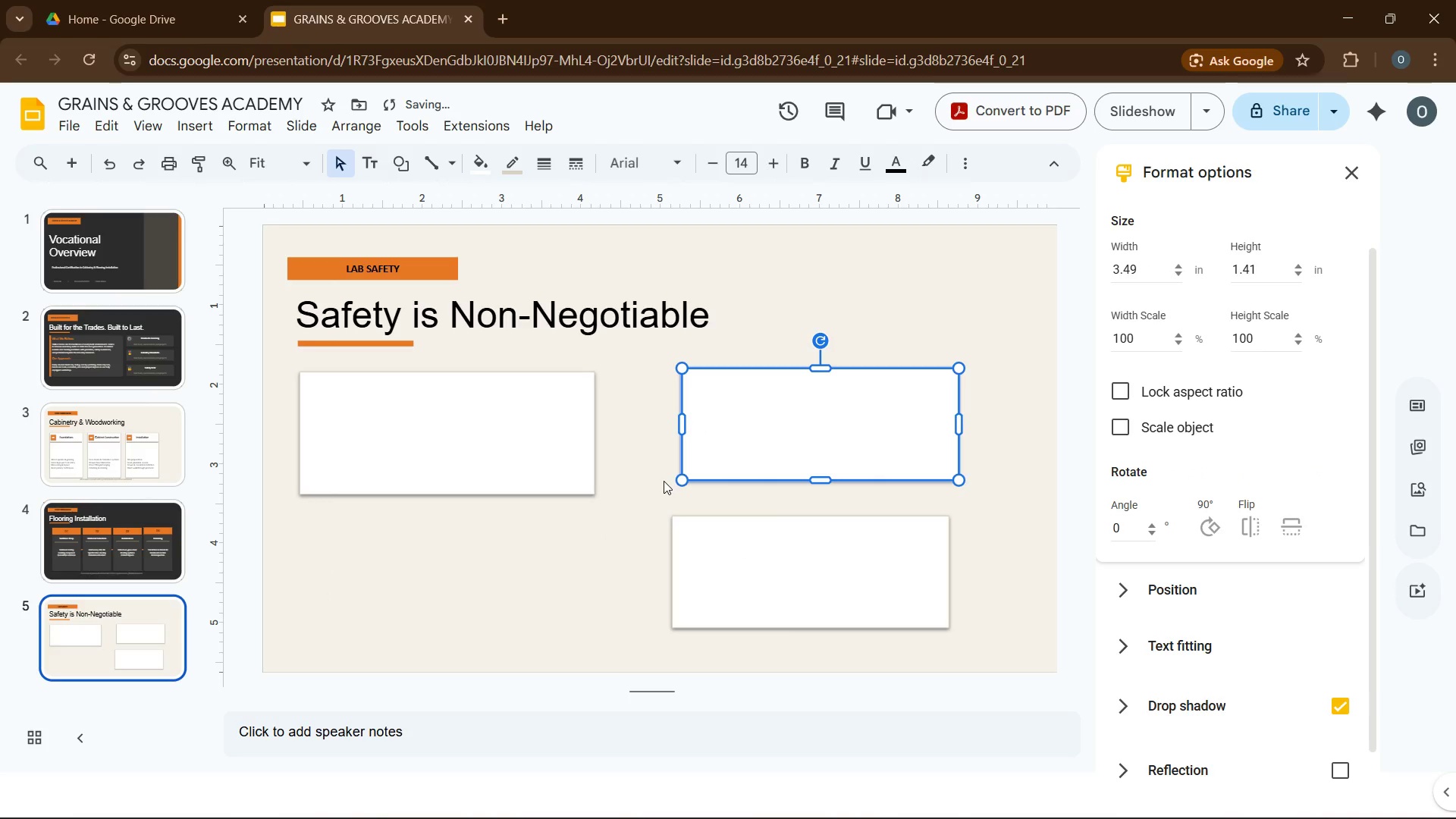 
right_click([692, 480])
 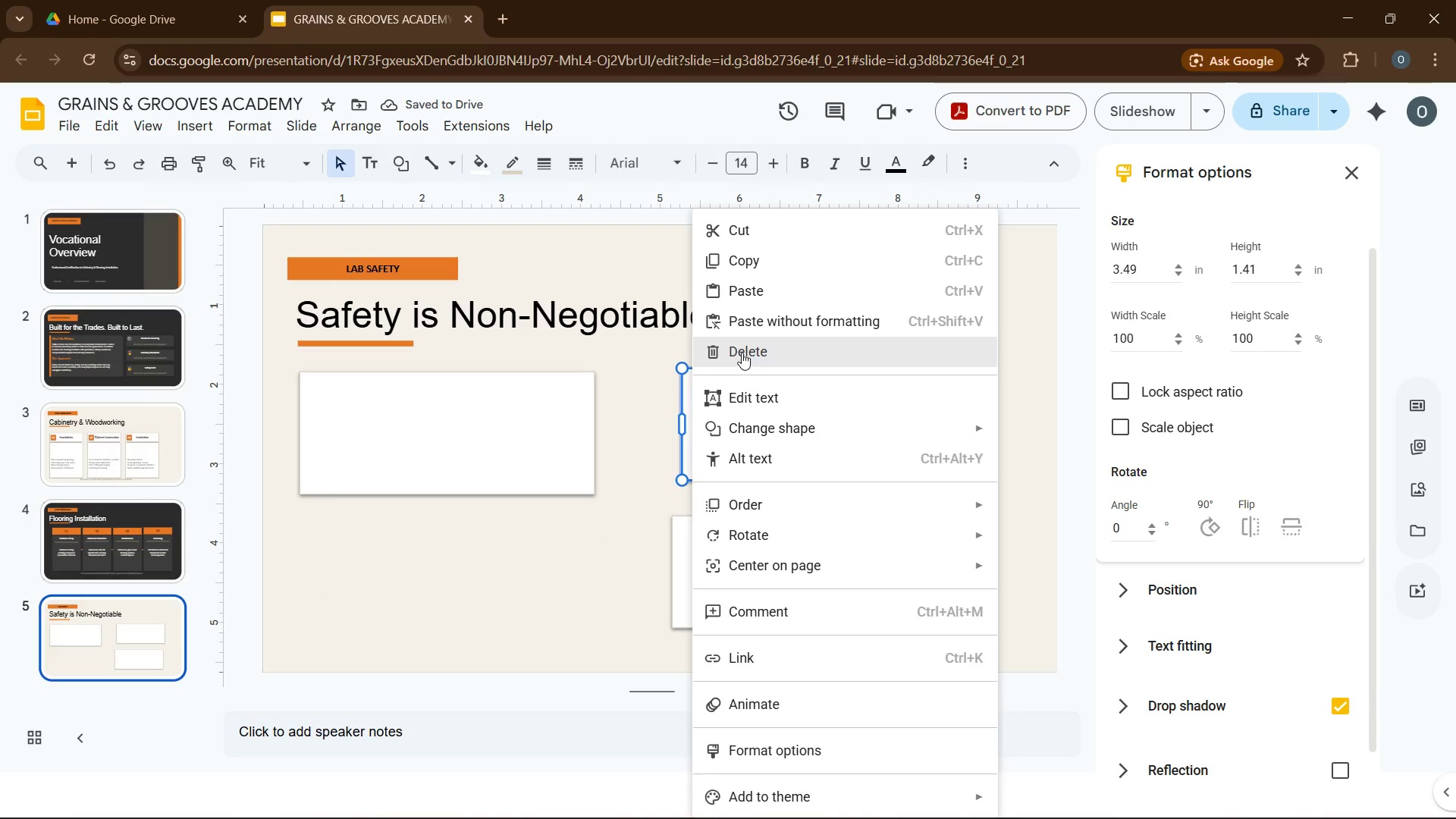 
left_click_drag(start_coordinate=[744, 355], to_coordinate=[746, 359])
 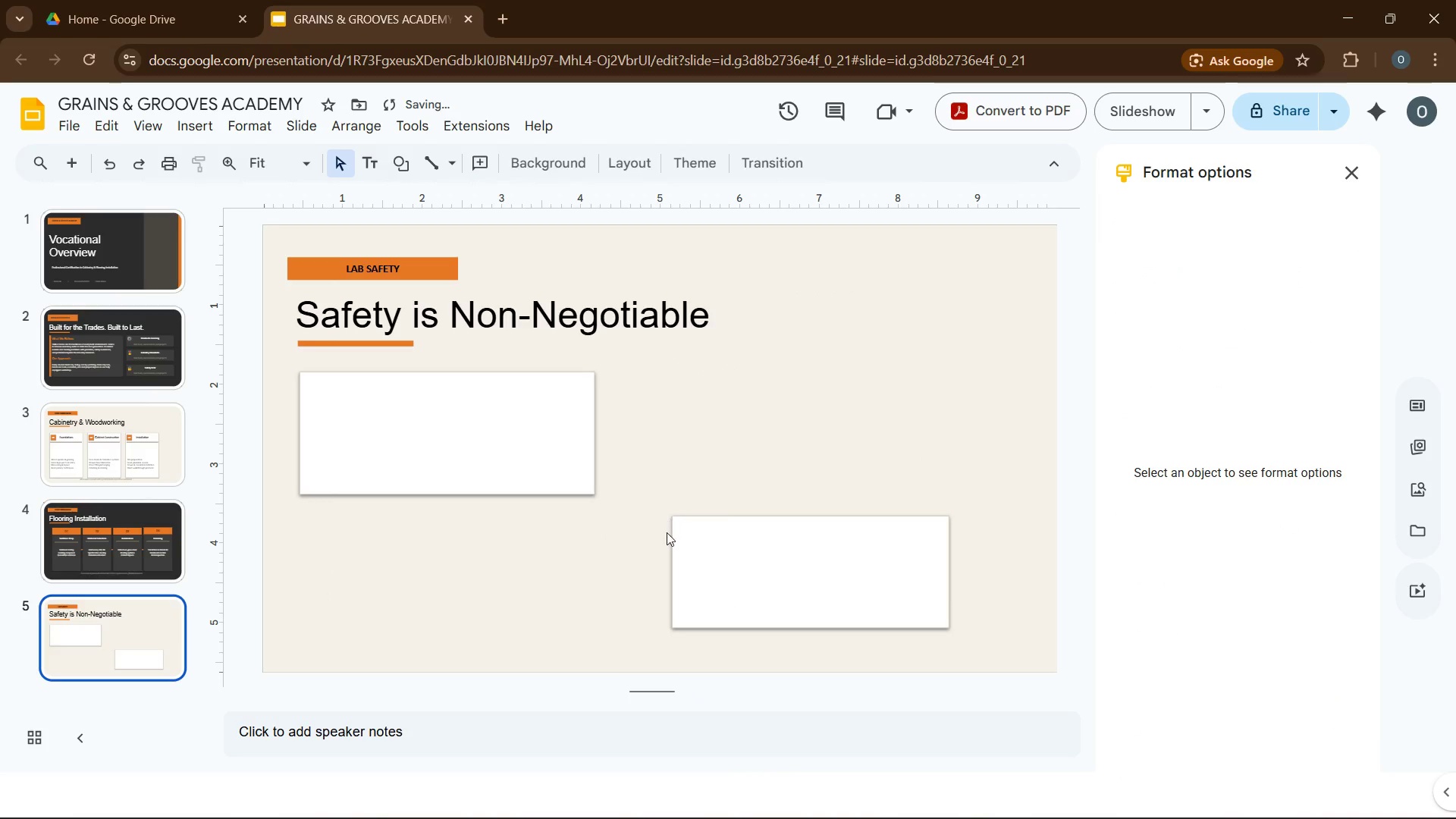 
right_click([667, 537])
 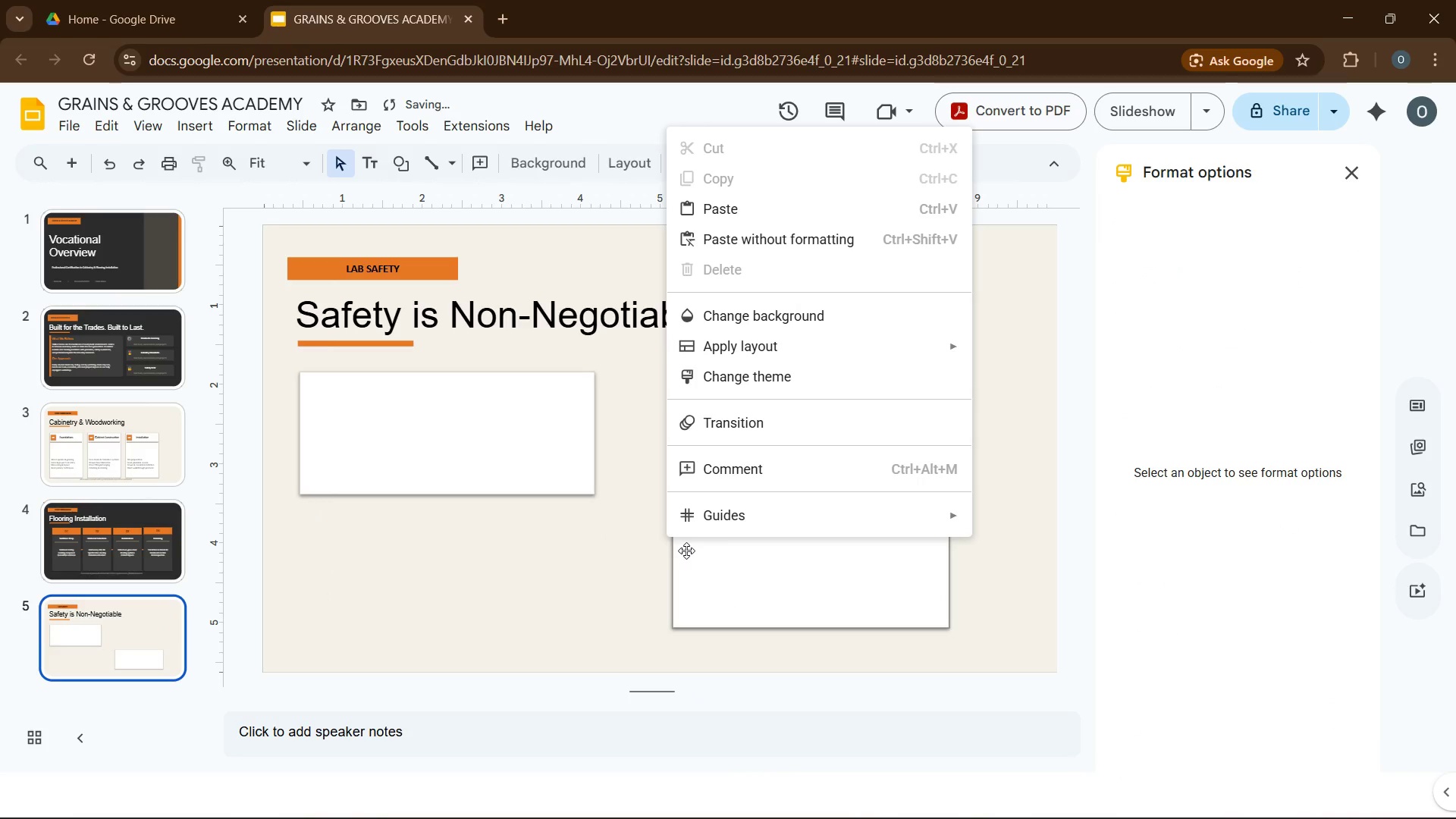 
right_click([686, 551])
 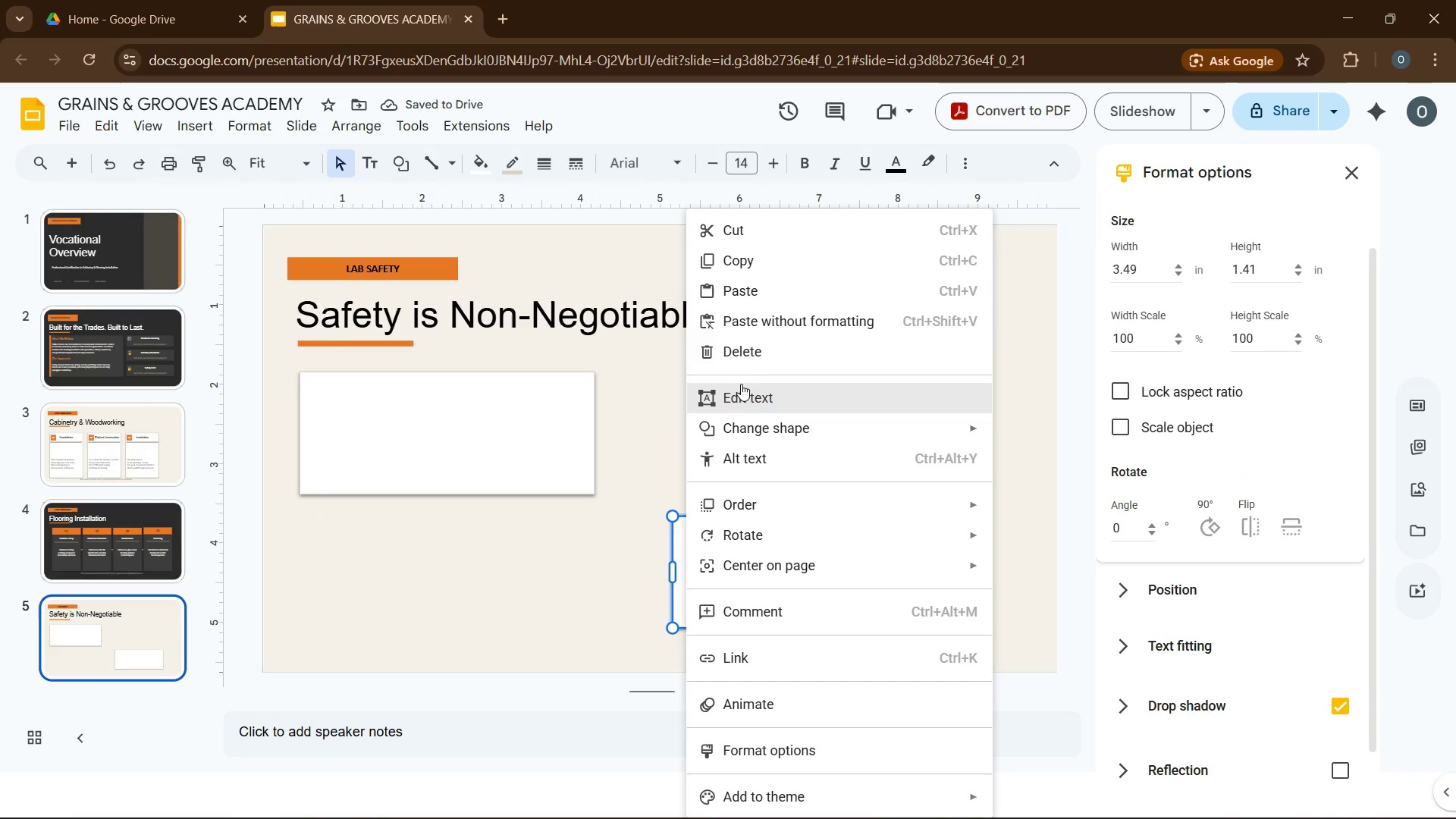 
left_click([744, 355])
 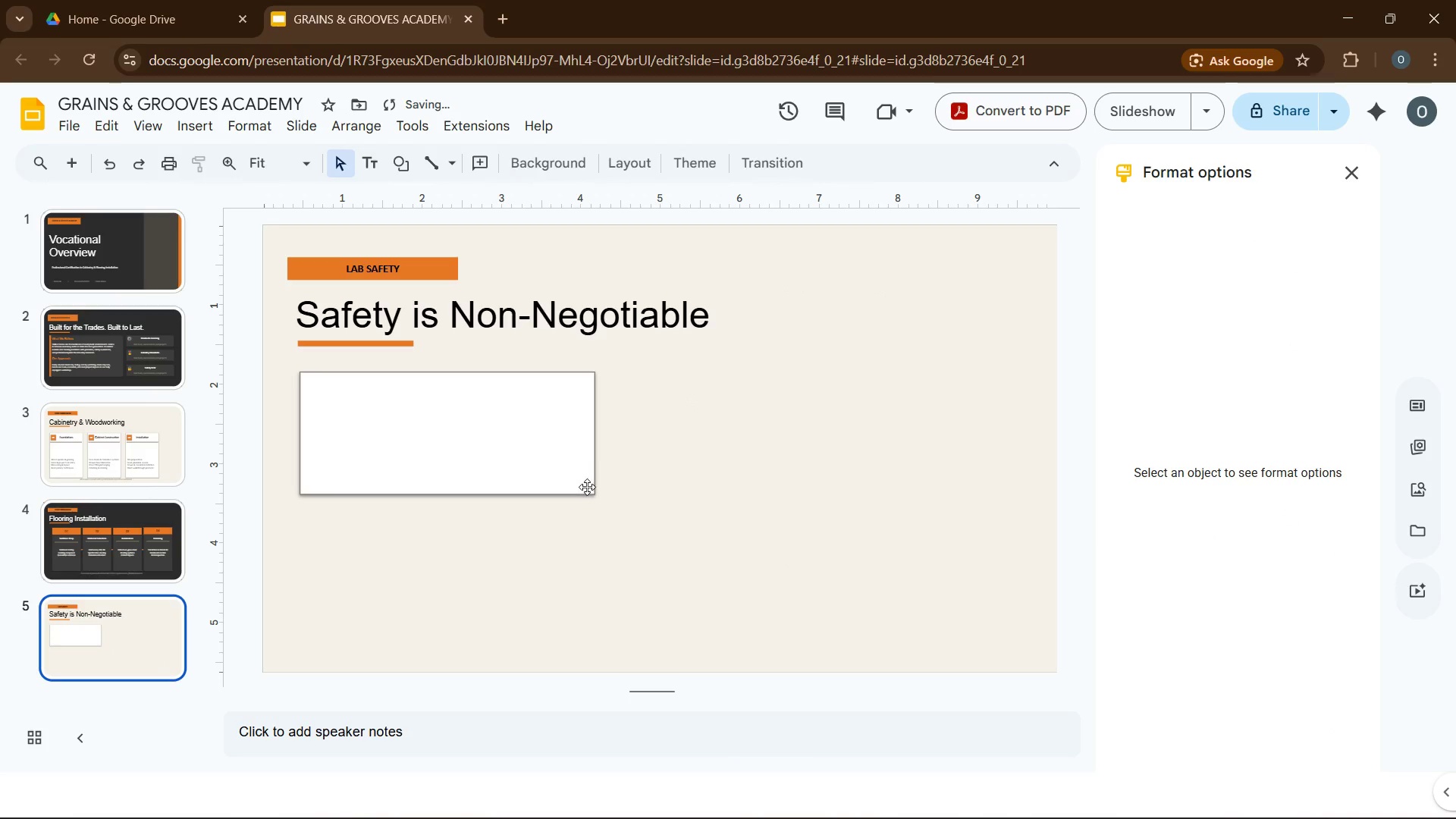 
left_click([587, 487])
 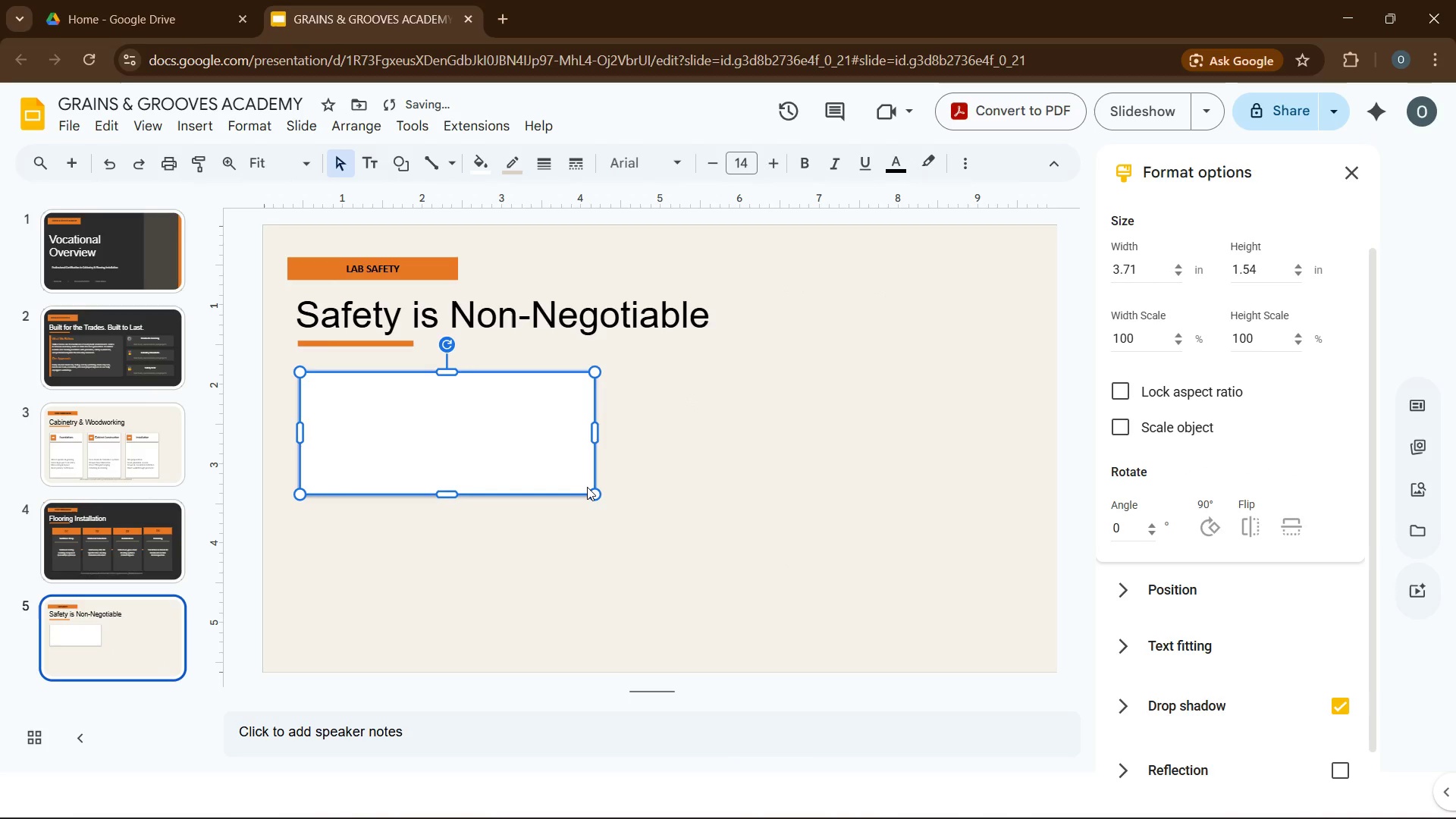 
key(Control+D)
 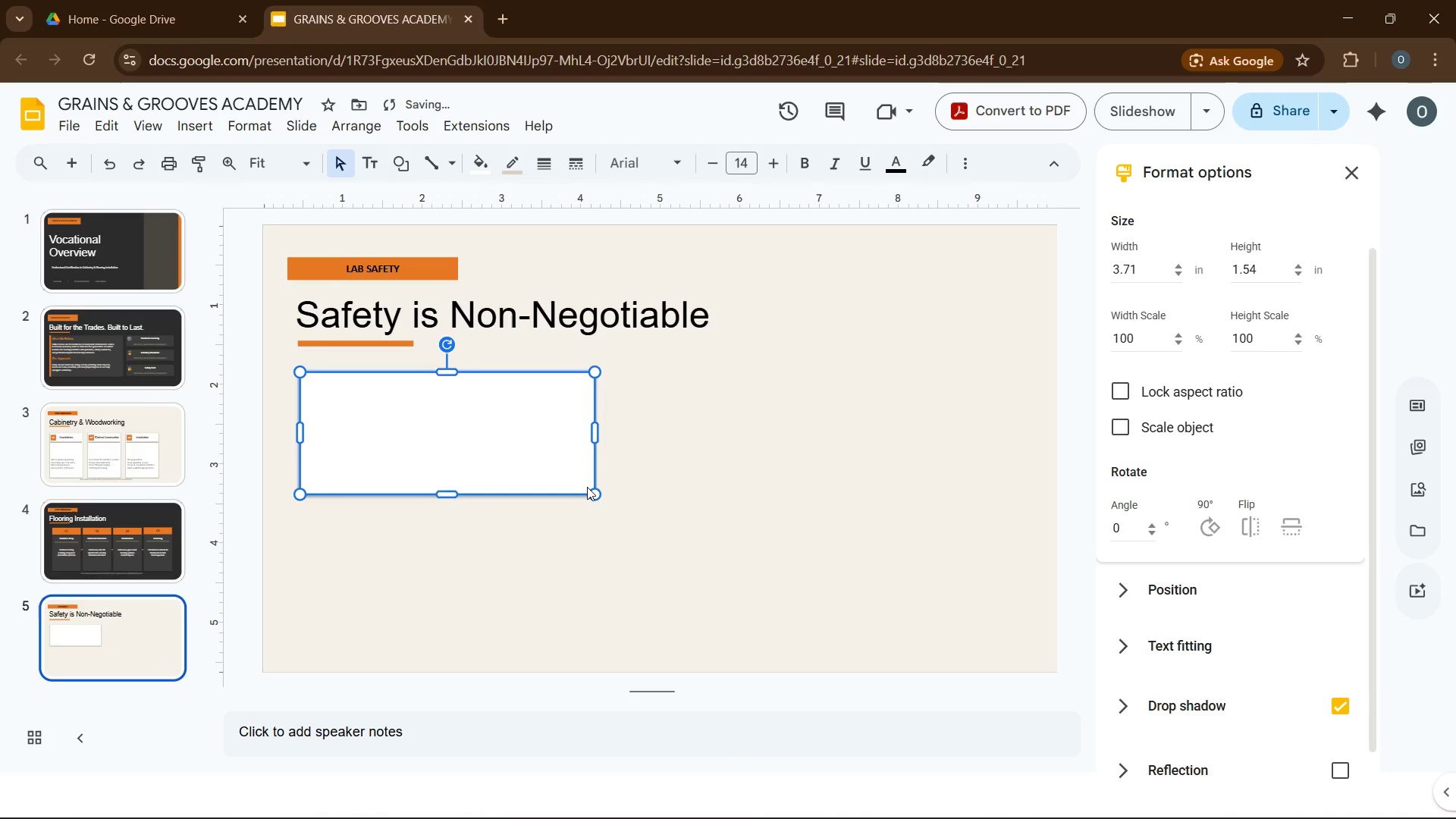 
key(Control+D)
 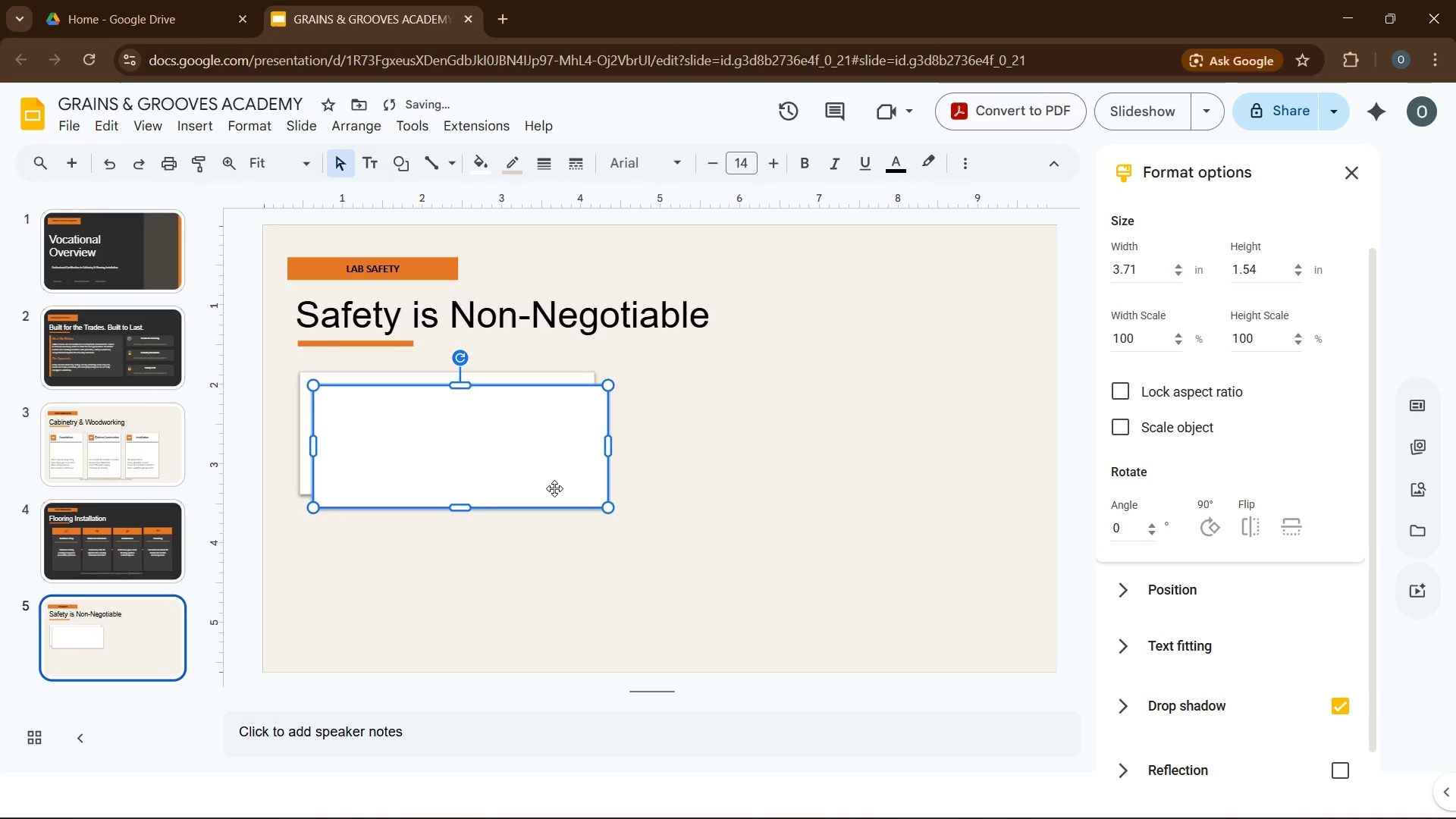 
key(Control+D)
 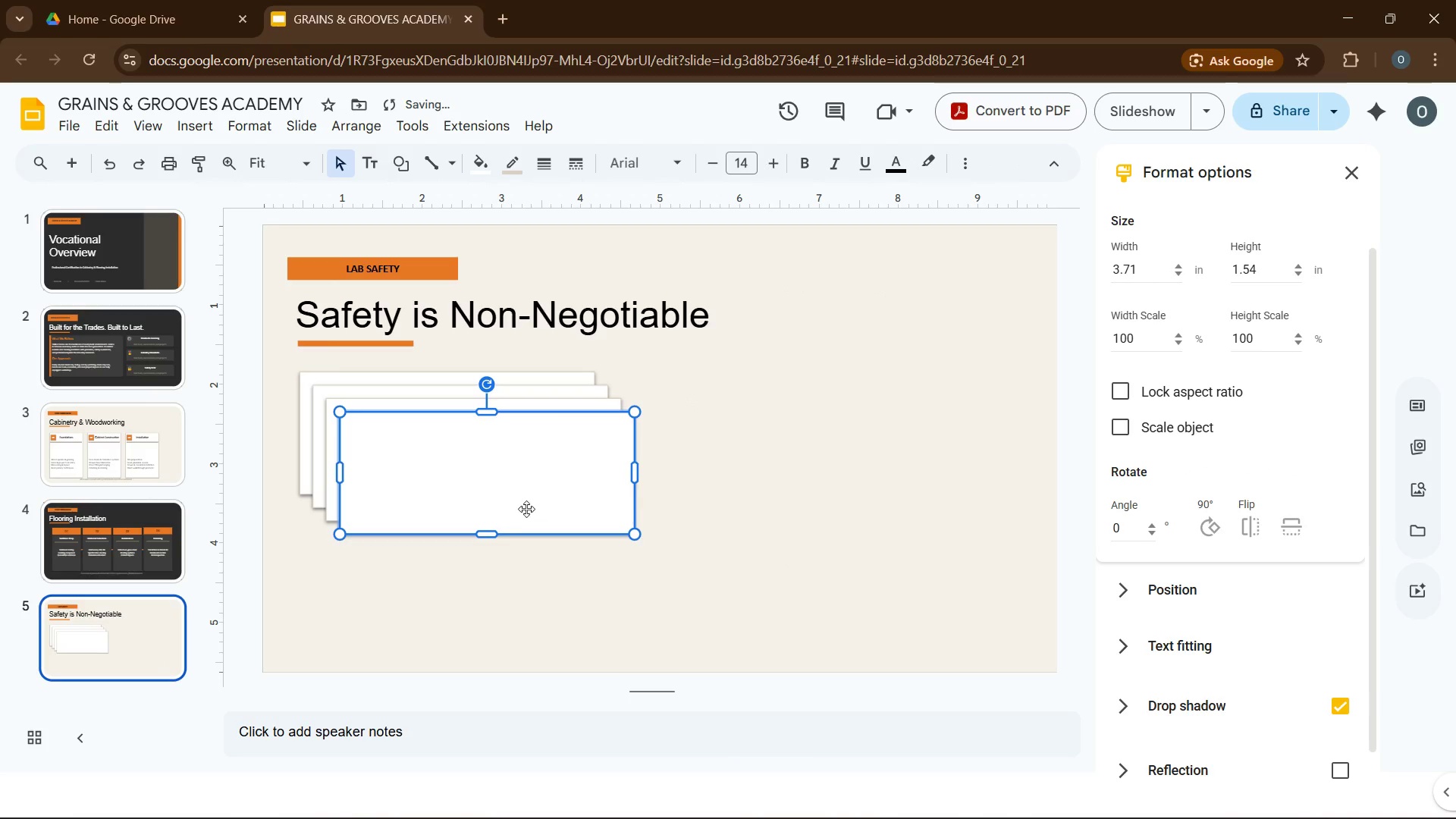 
left_click_drag(start_coordinate=[519, 507], to_coordinate=[786, 453])
 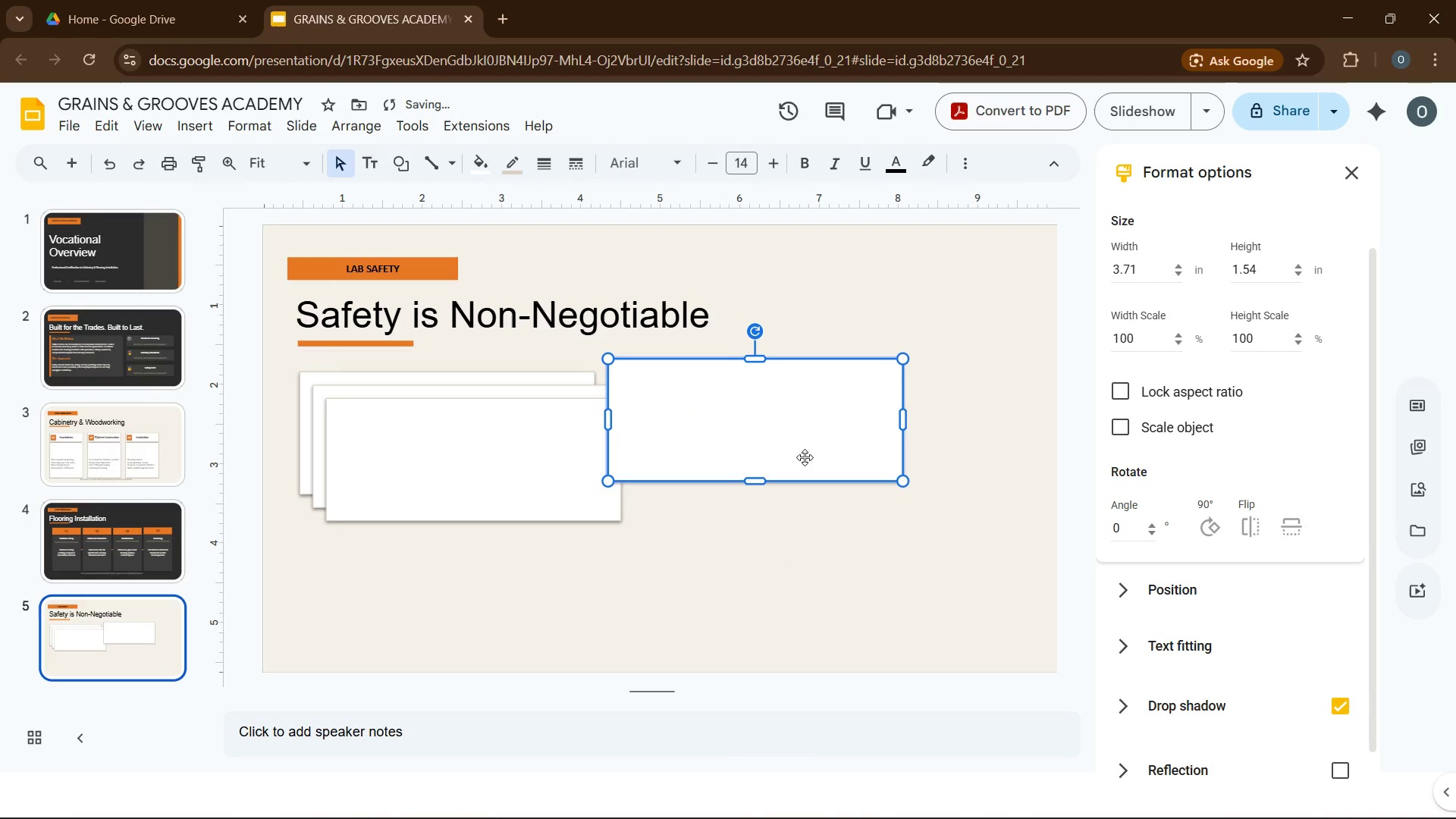 
left_click([805, 457])
 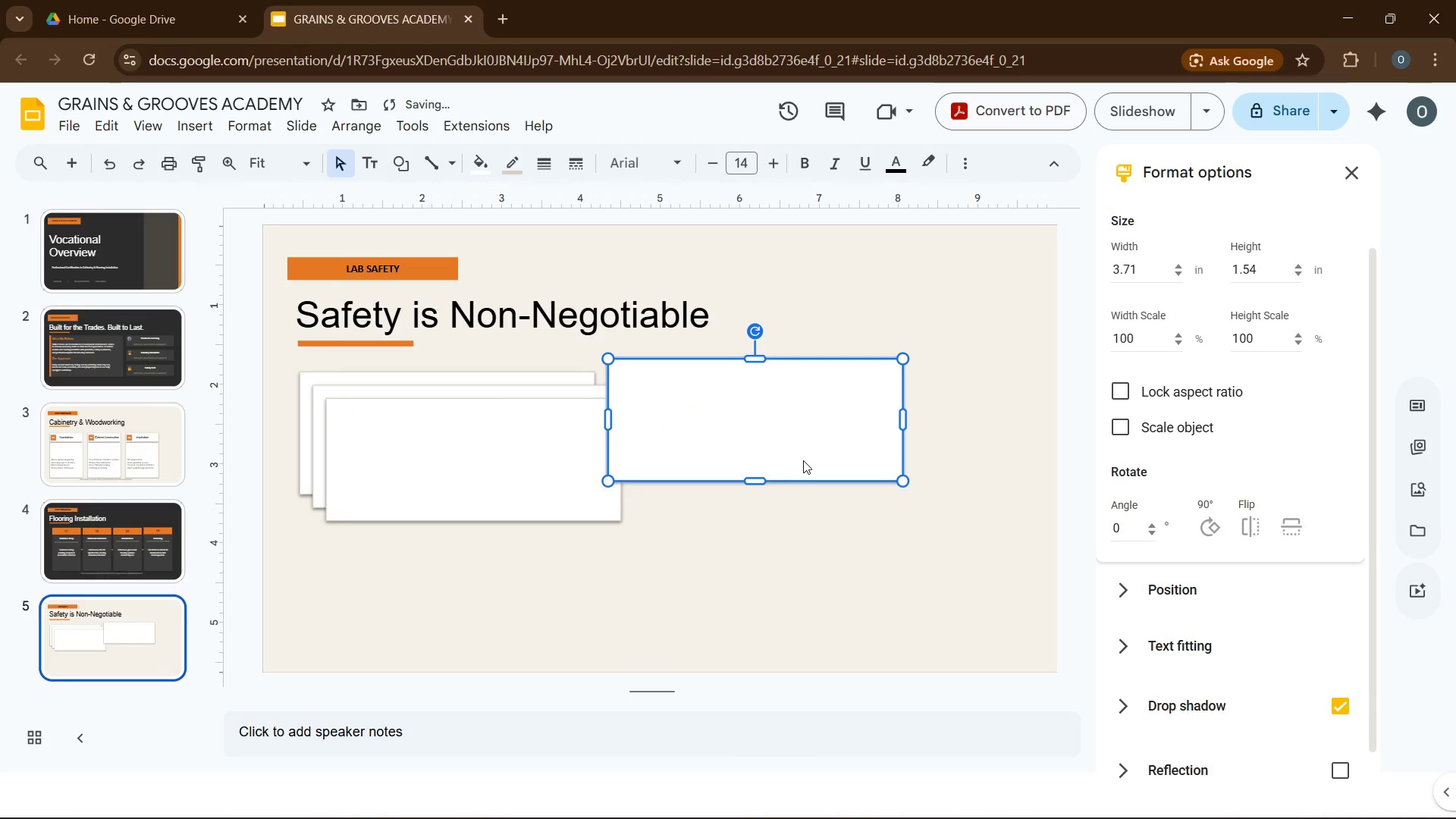 
left_click_drag(start_coordinate=[803, 460], to_coordinate=[843, 460])
 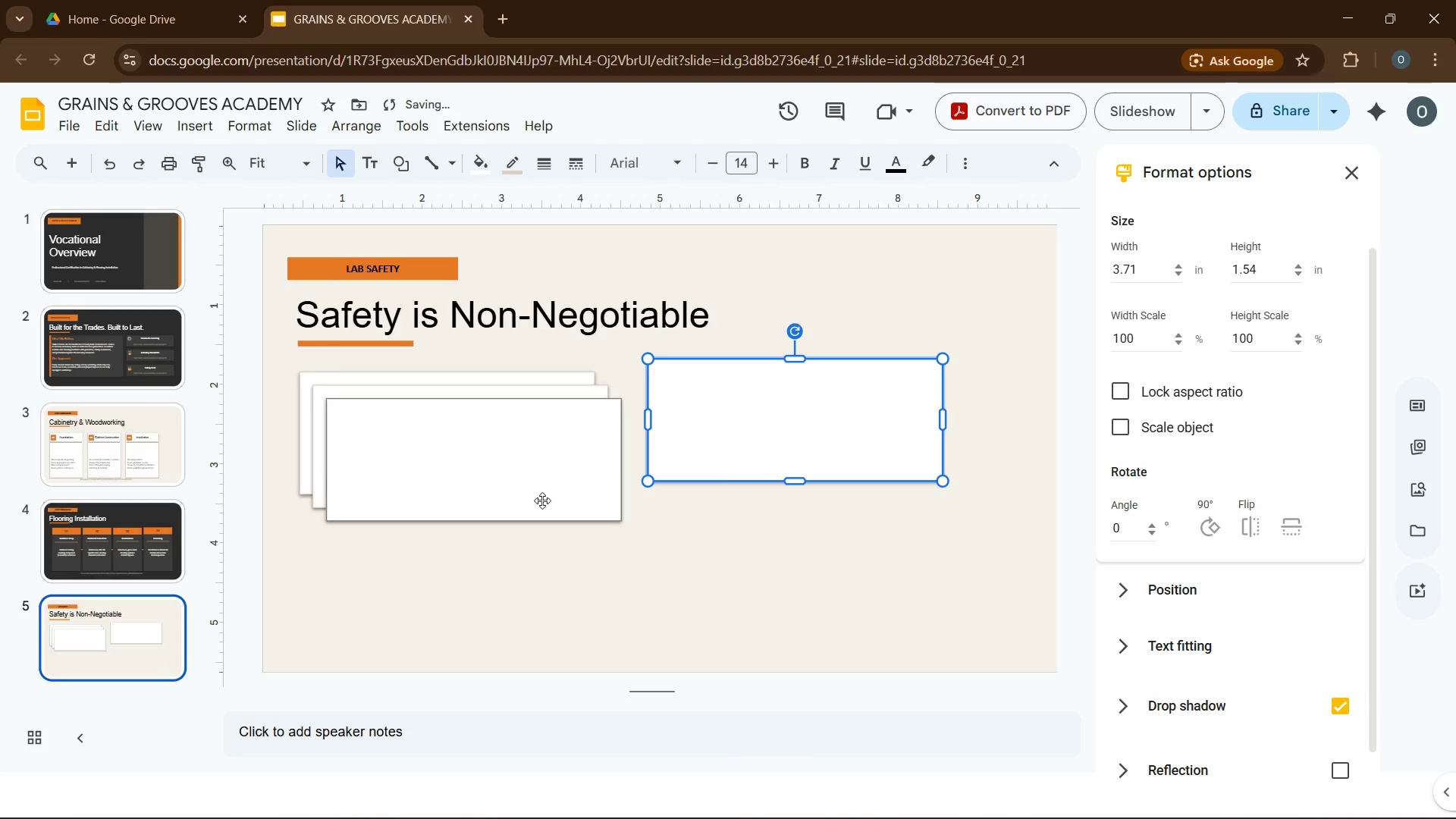 
left_click_drag(start_coordinate=[538, 502], to_coordinate=[511, 619])
 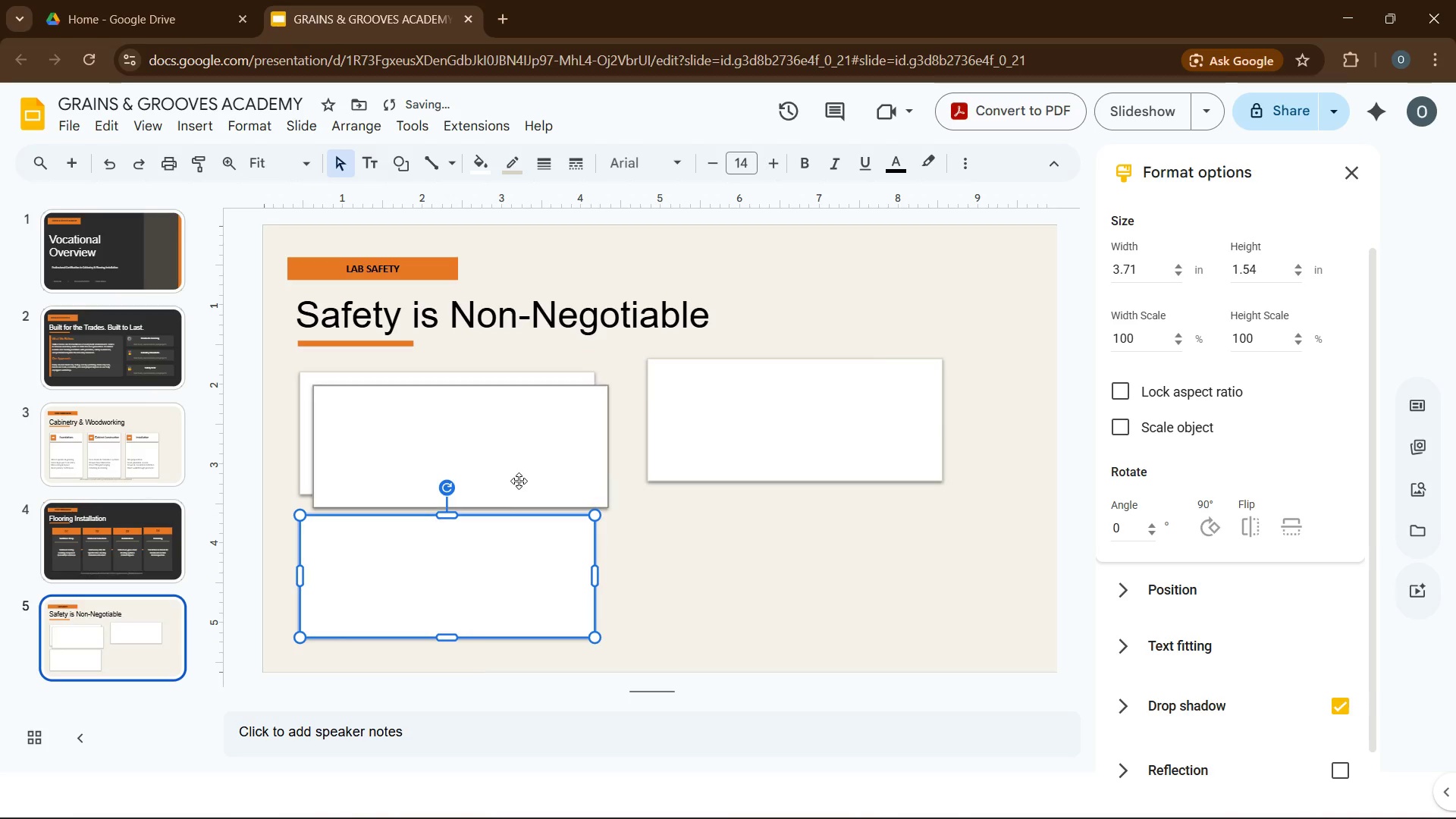 
left_click_drag(start_coordinate=[519, 480], to_coordinate=[838, 606])
 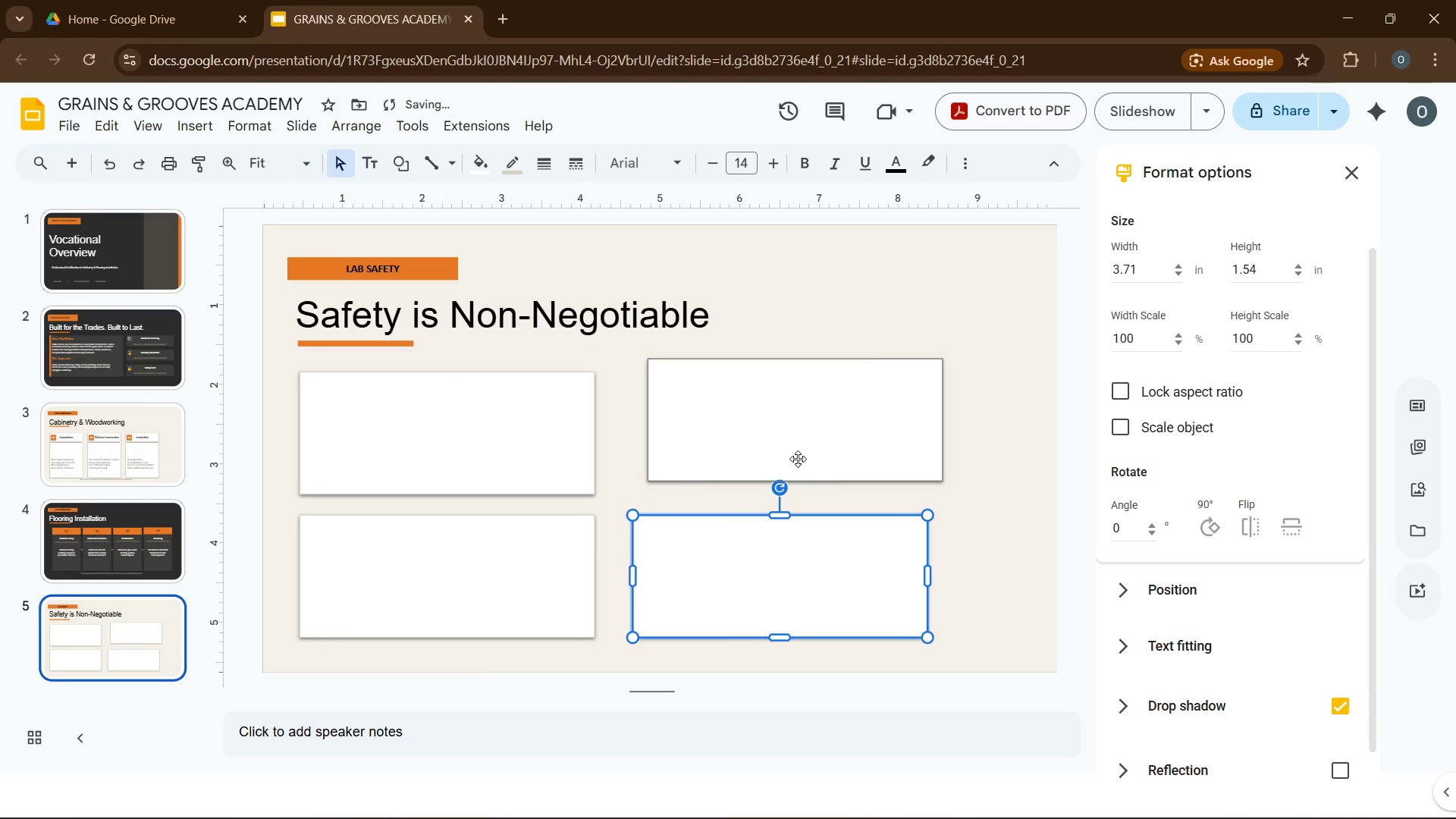 
left_click_drag(start_coordinate=[795, 457], to_coordinate=[779, 475])
 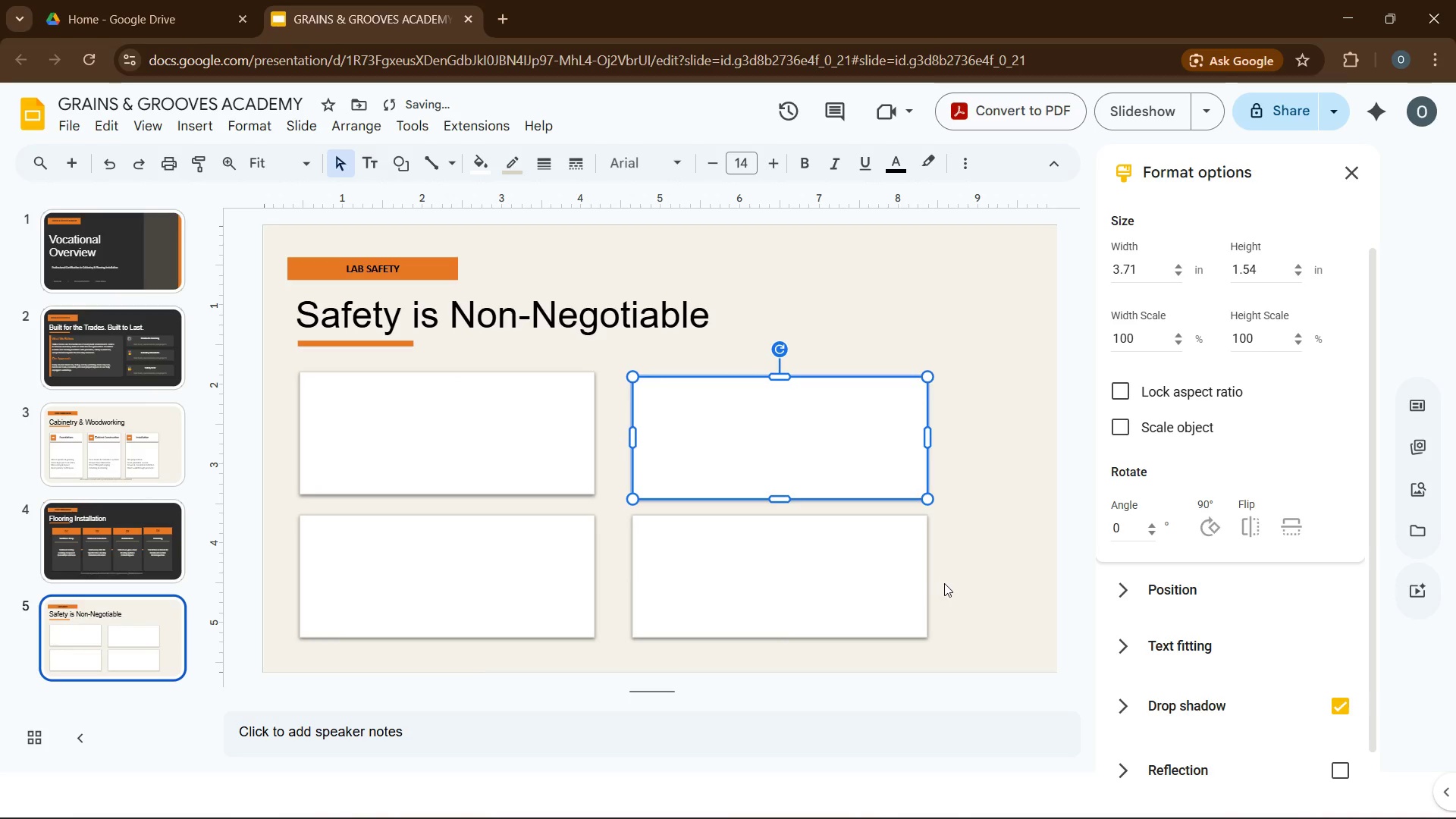 
left_click([961, 576])
 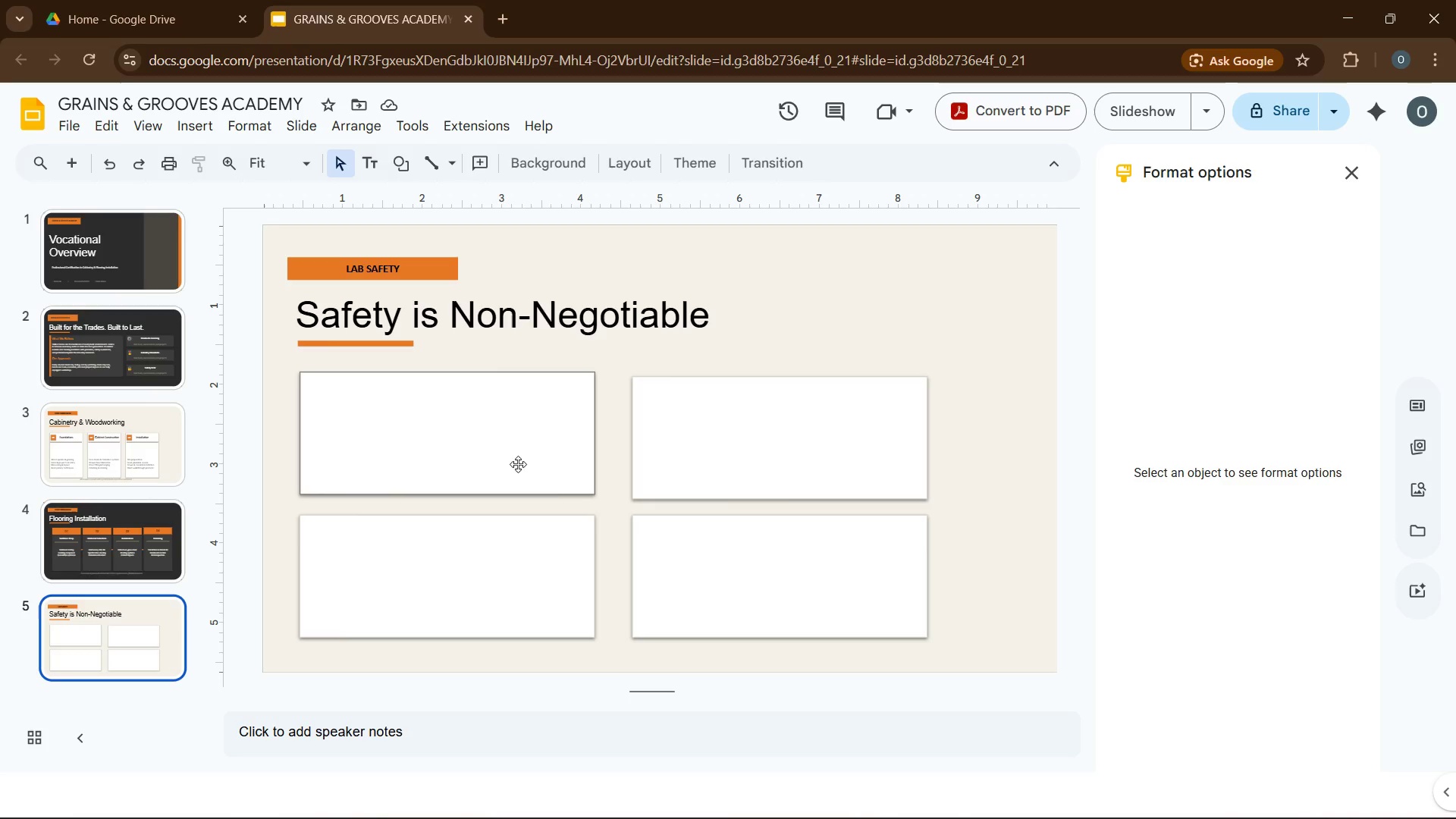 
wait(6.52)
 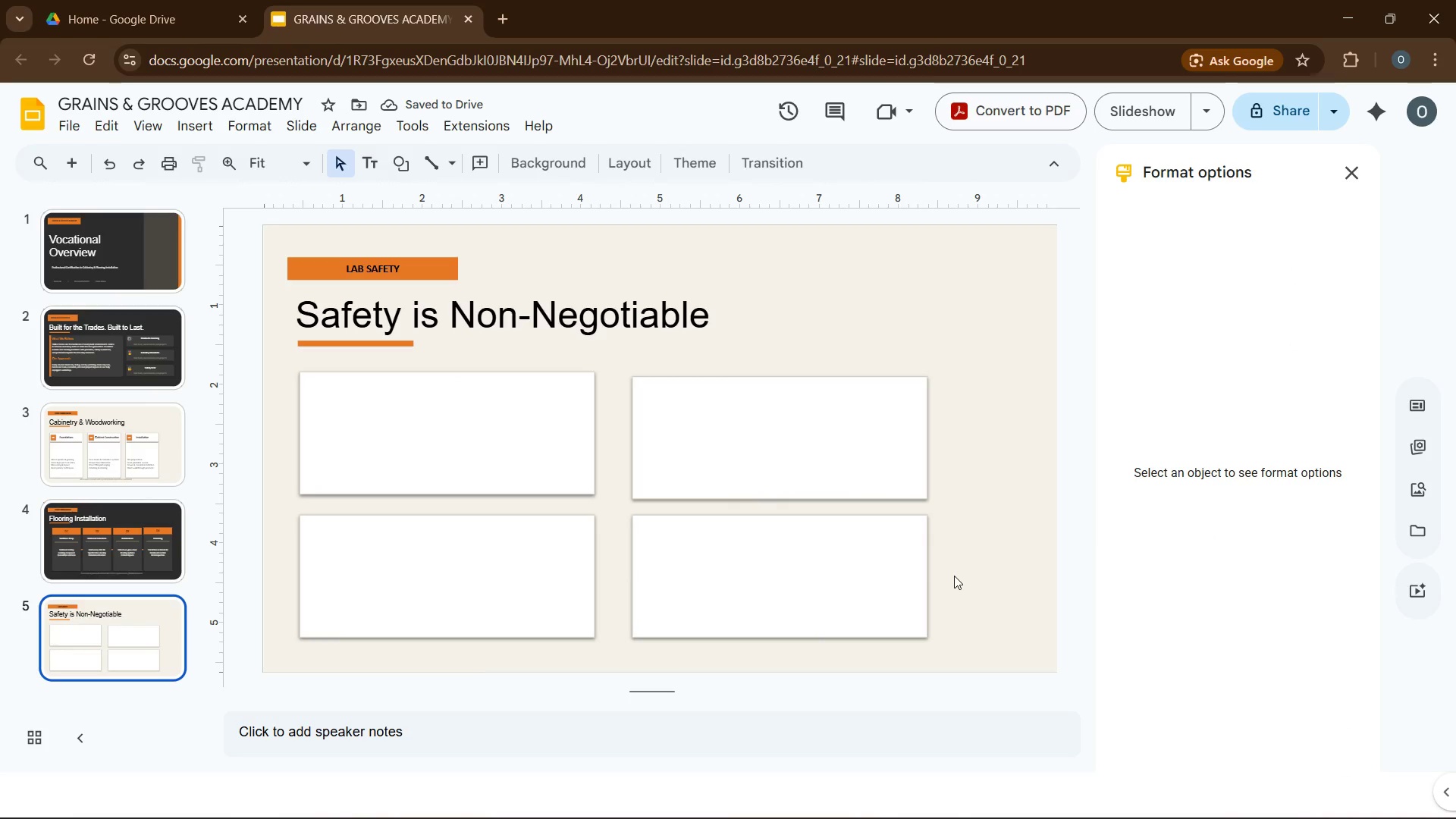 
left_click([661, 479])
 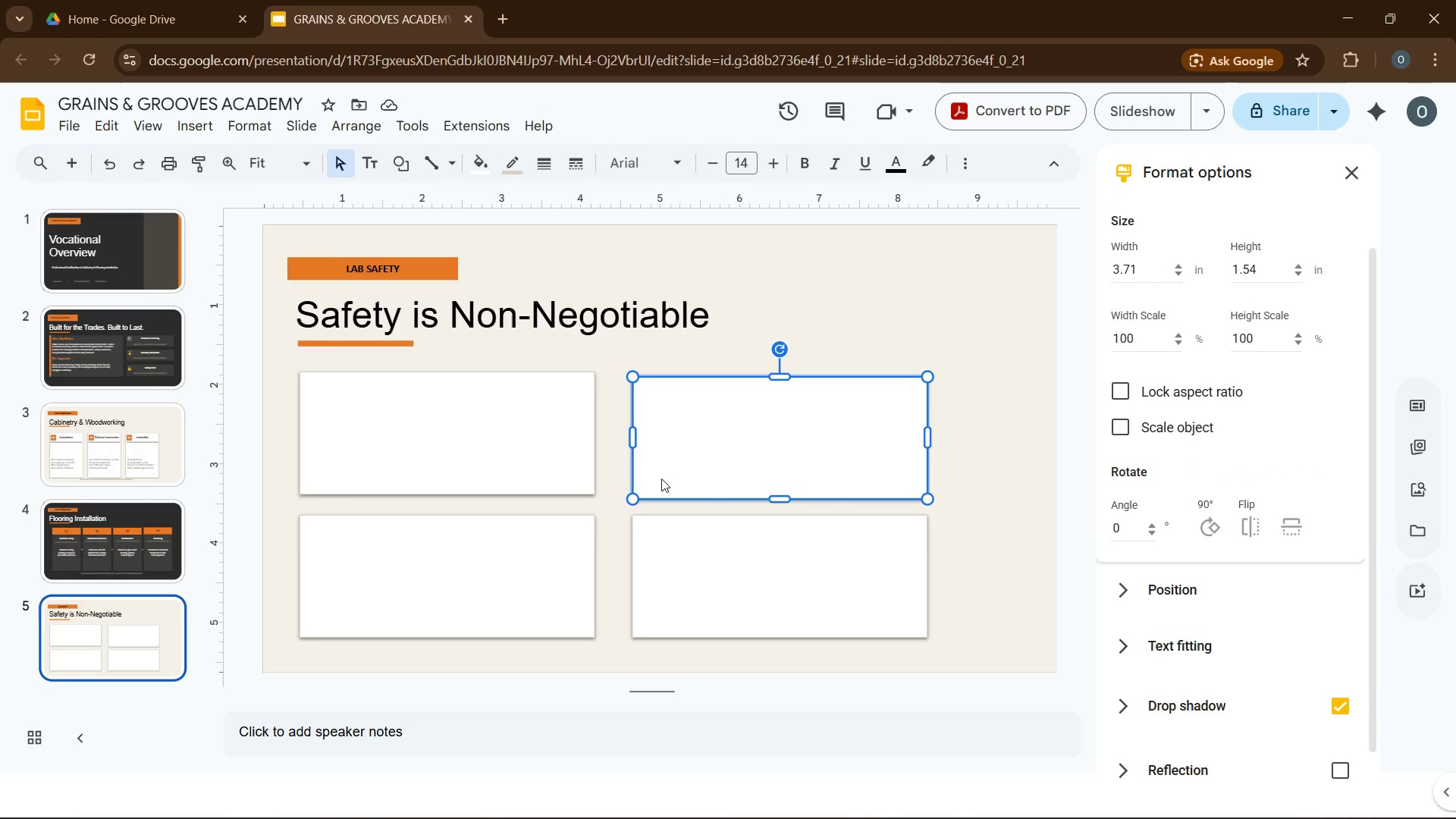 
key(ArrowUp)
 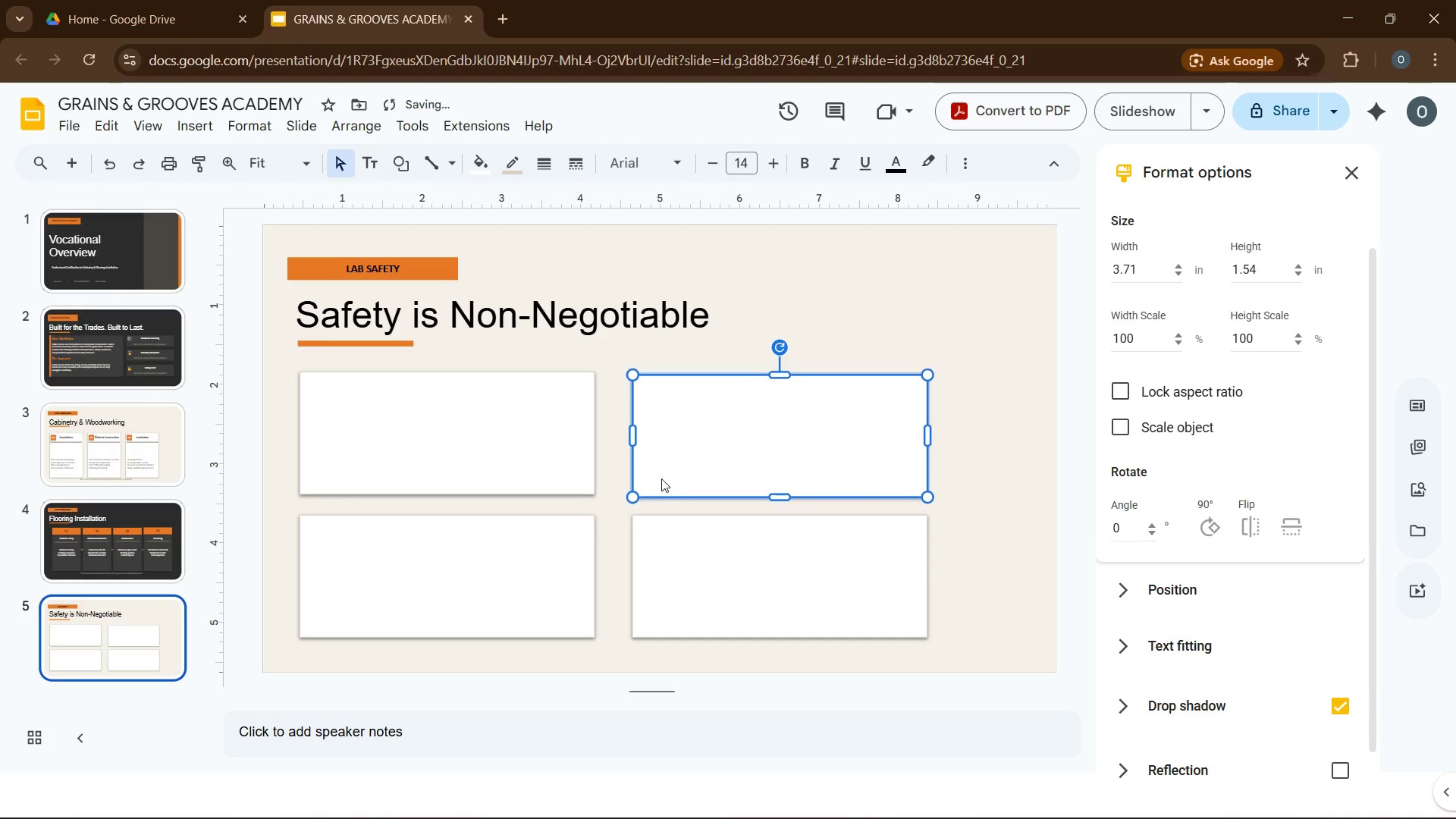 
key(ArrowUp)
 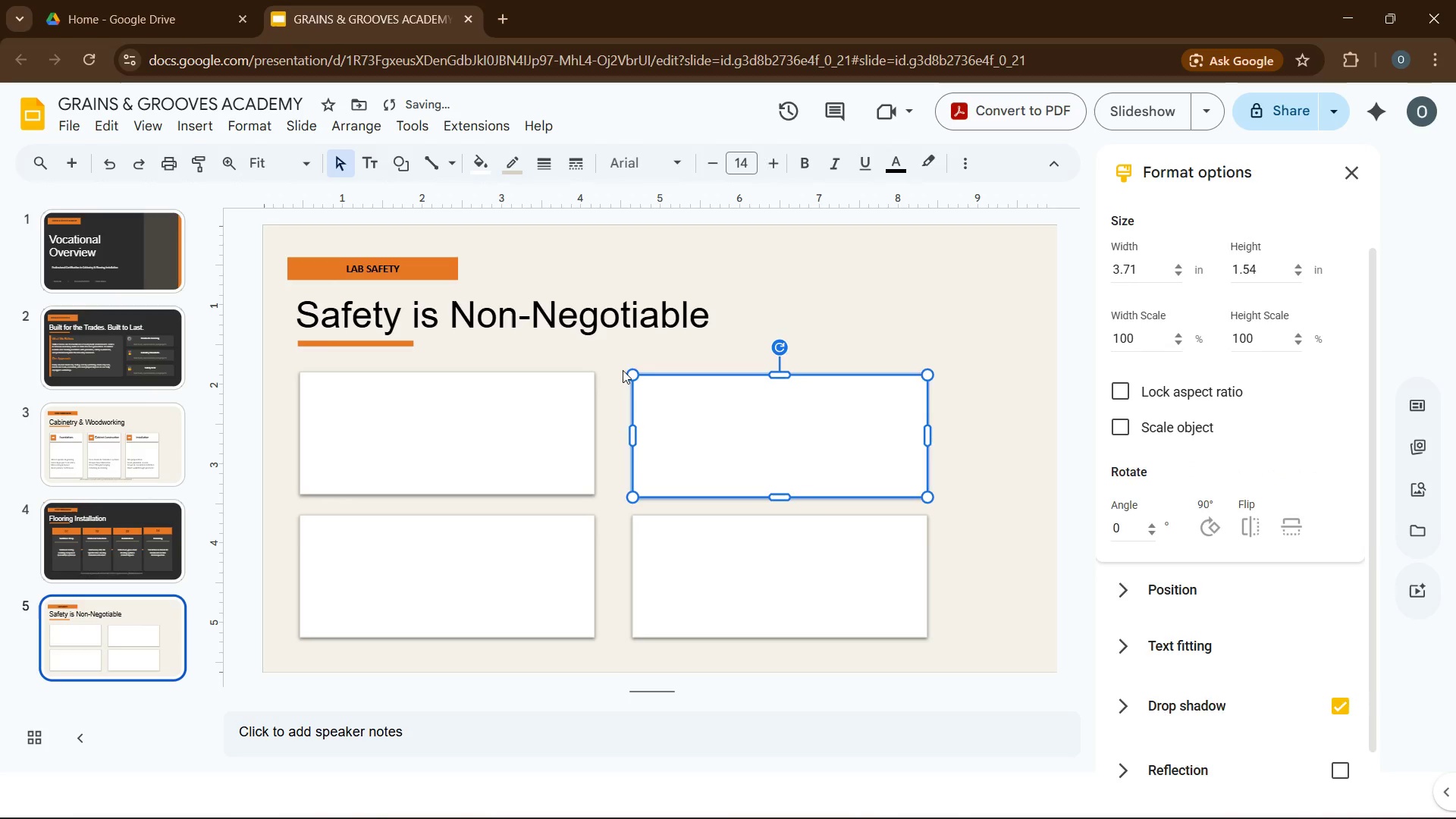 
left_click([622, 361])
 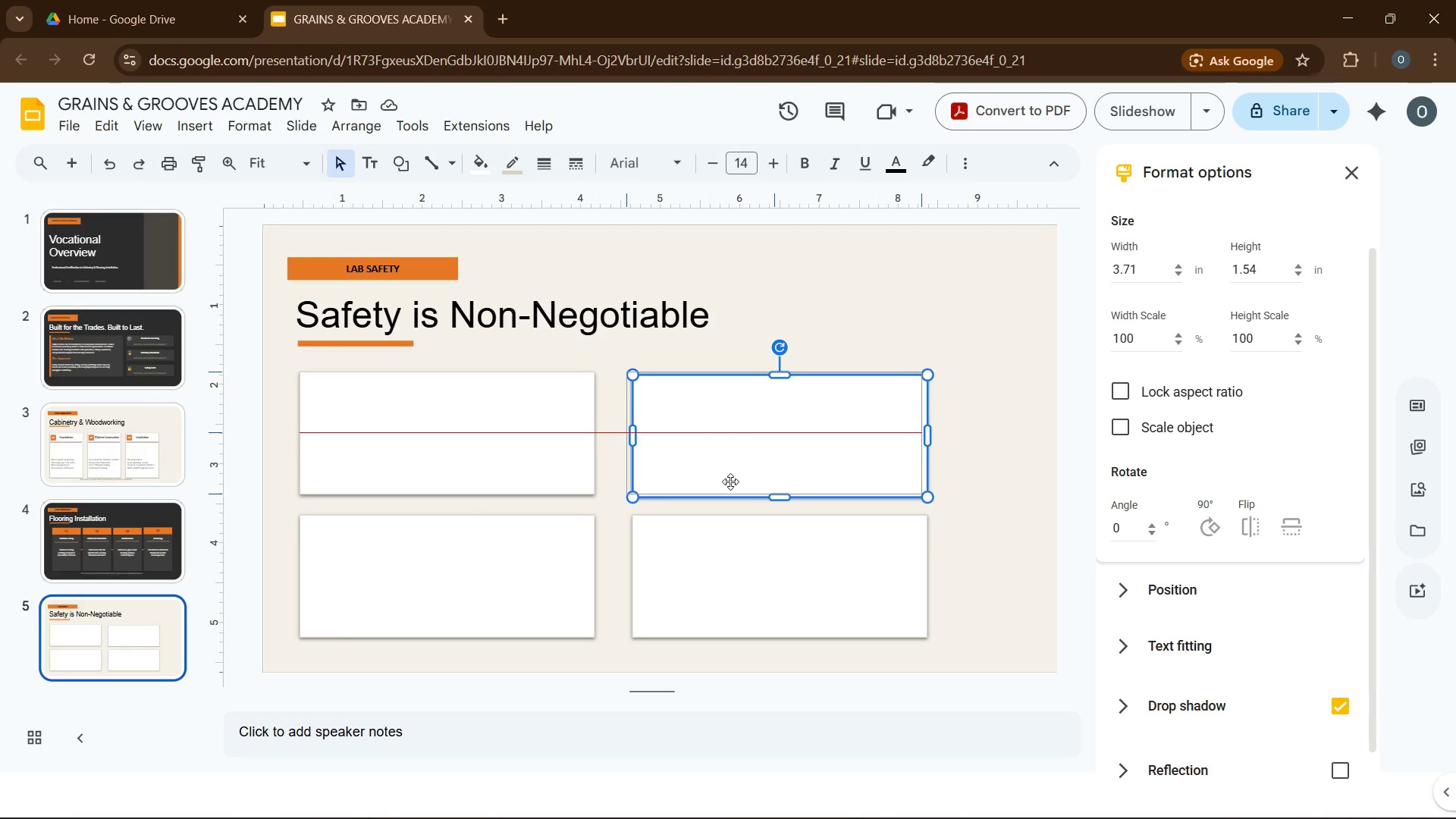 
wait(6.61)
 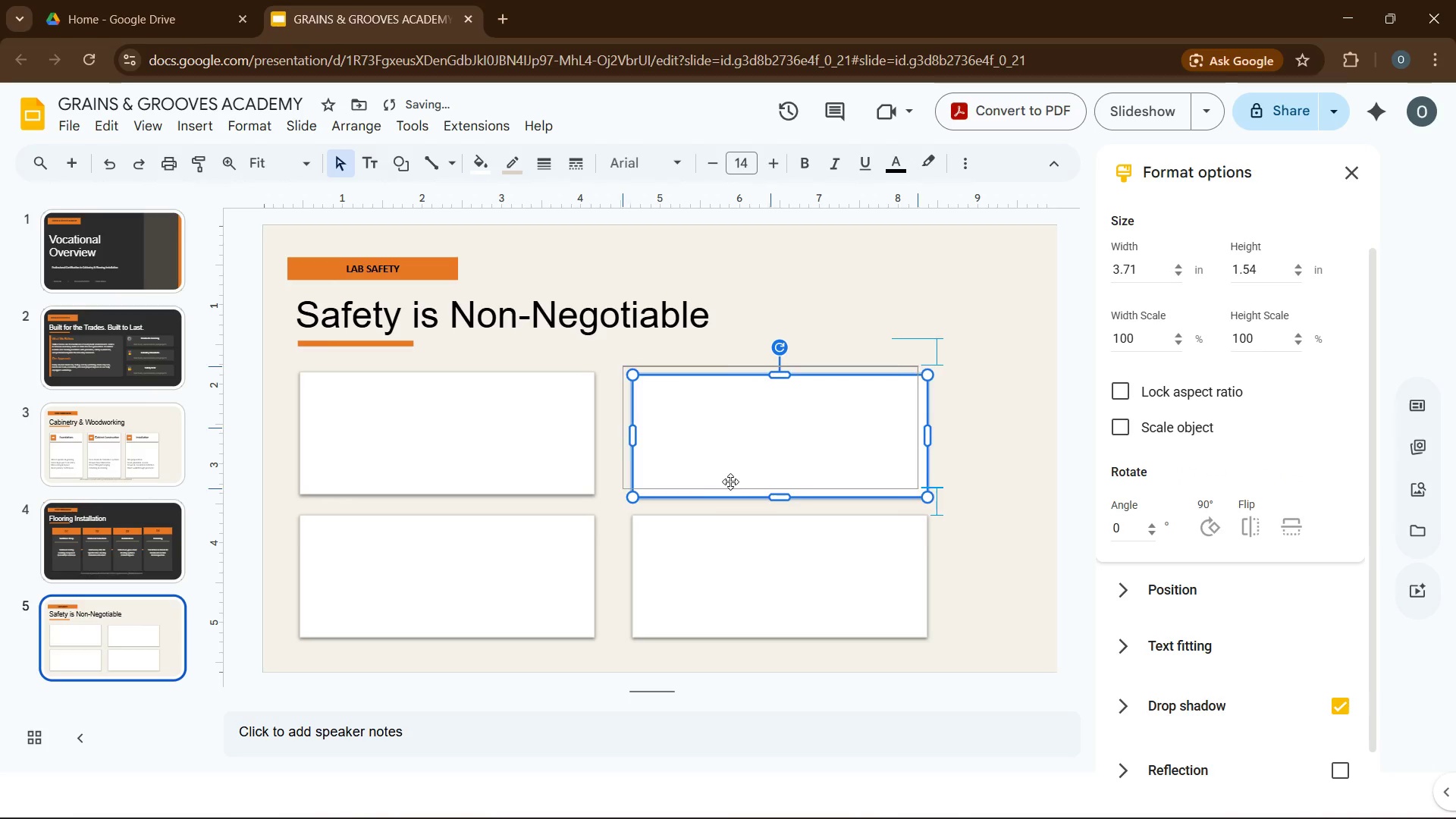 
left_click([619, 648])
 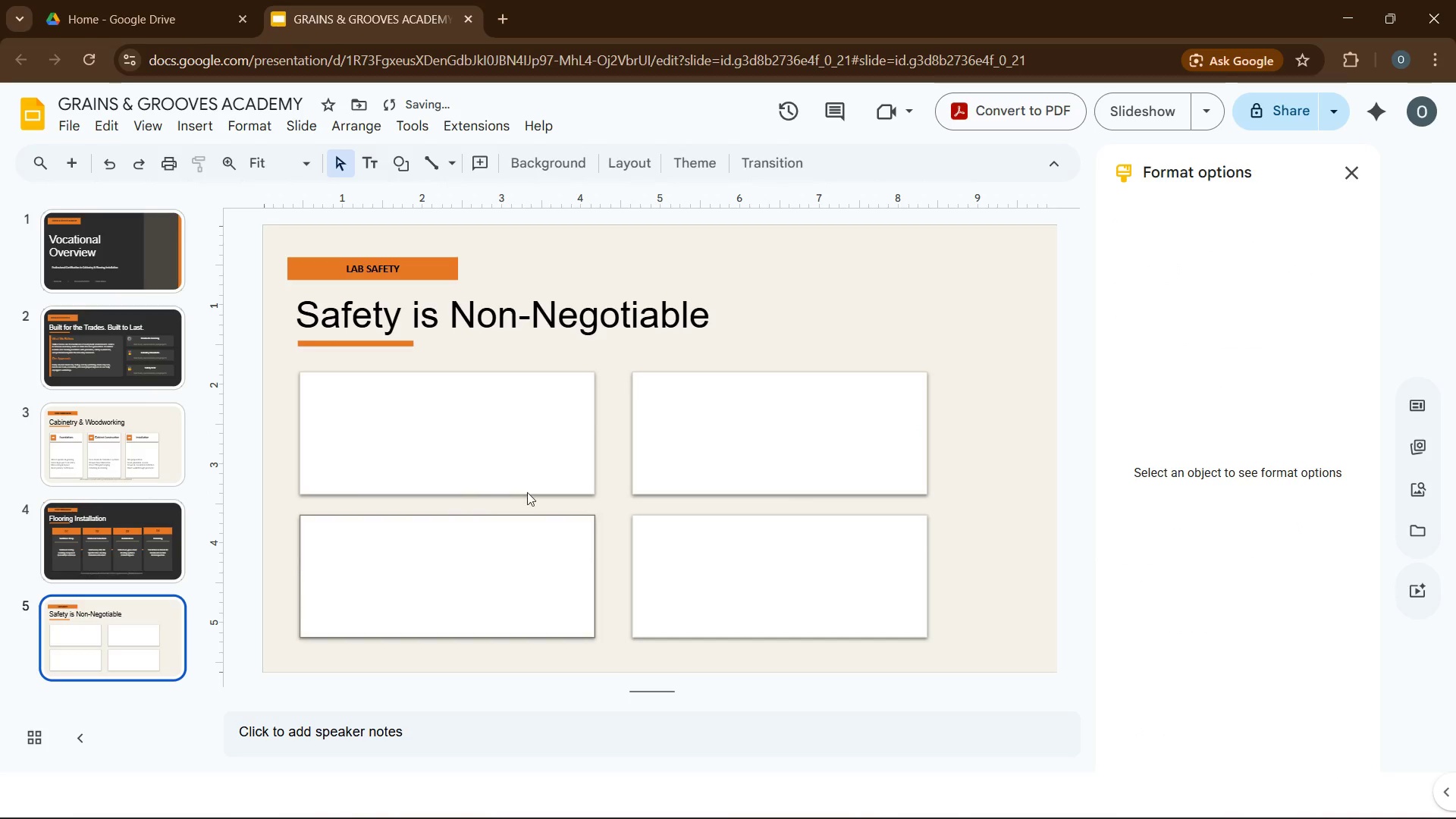 
left_click([428, 446])
 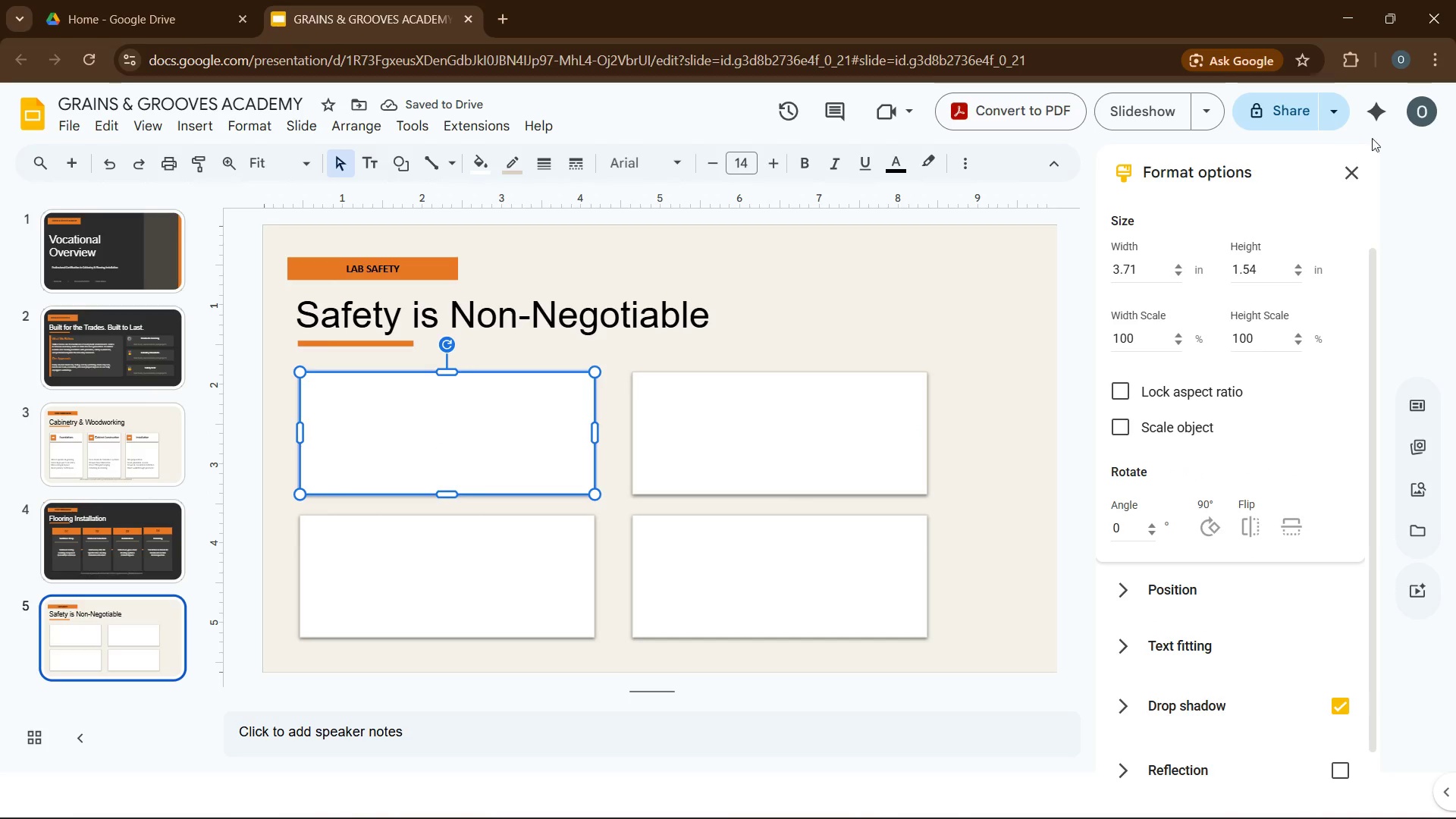 
left_click([1348, 174])
 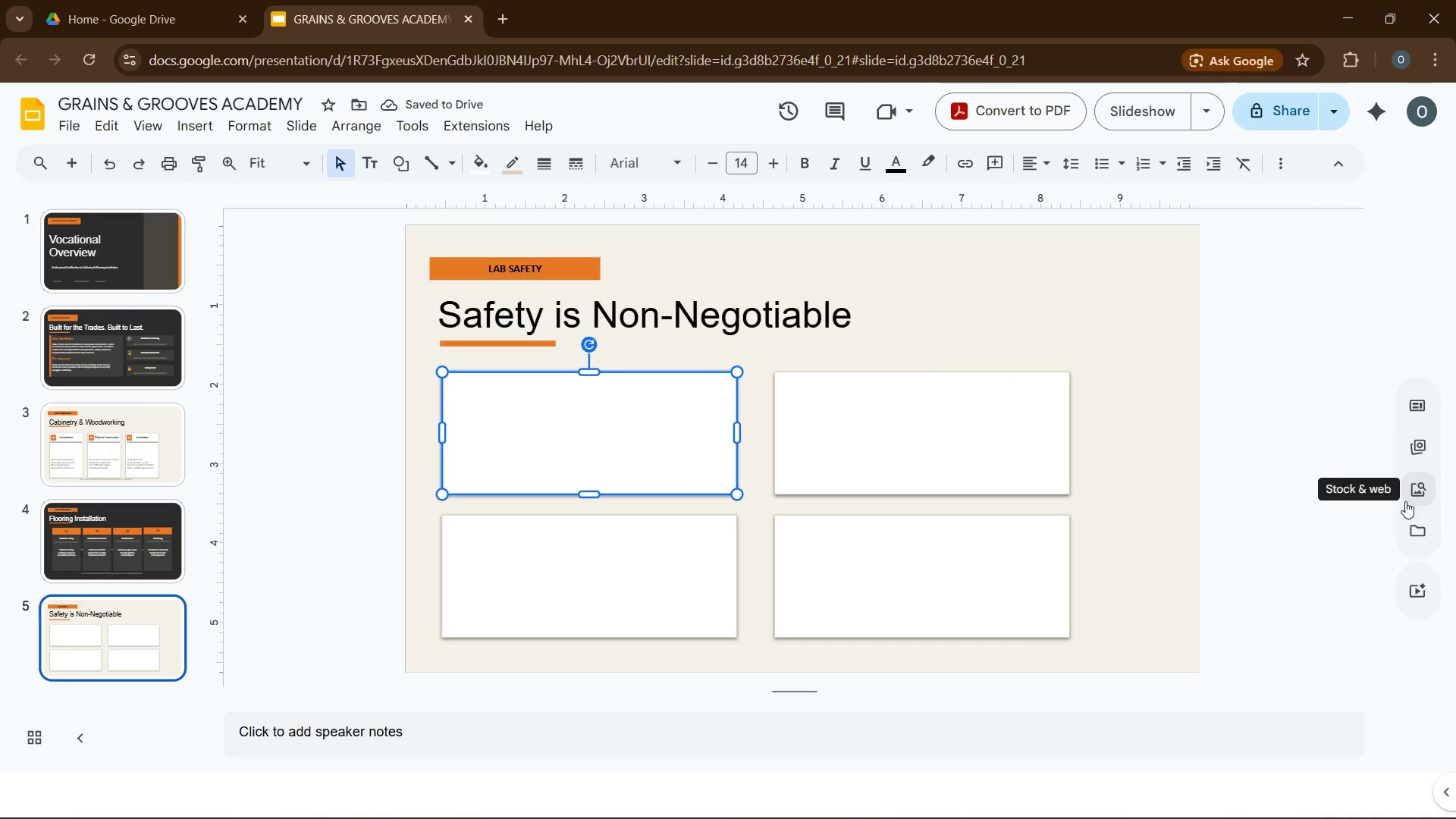 
left_click([1405, 490])
 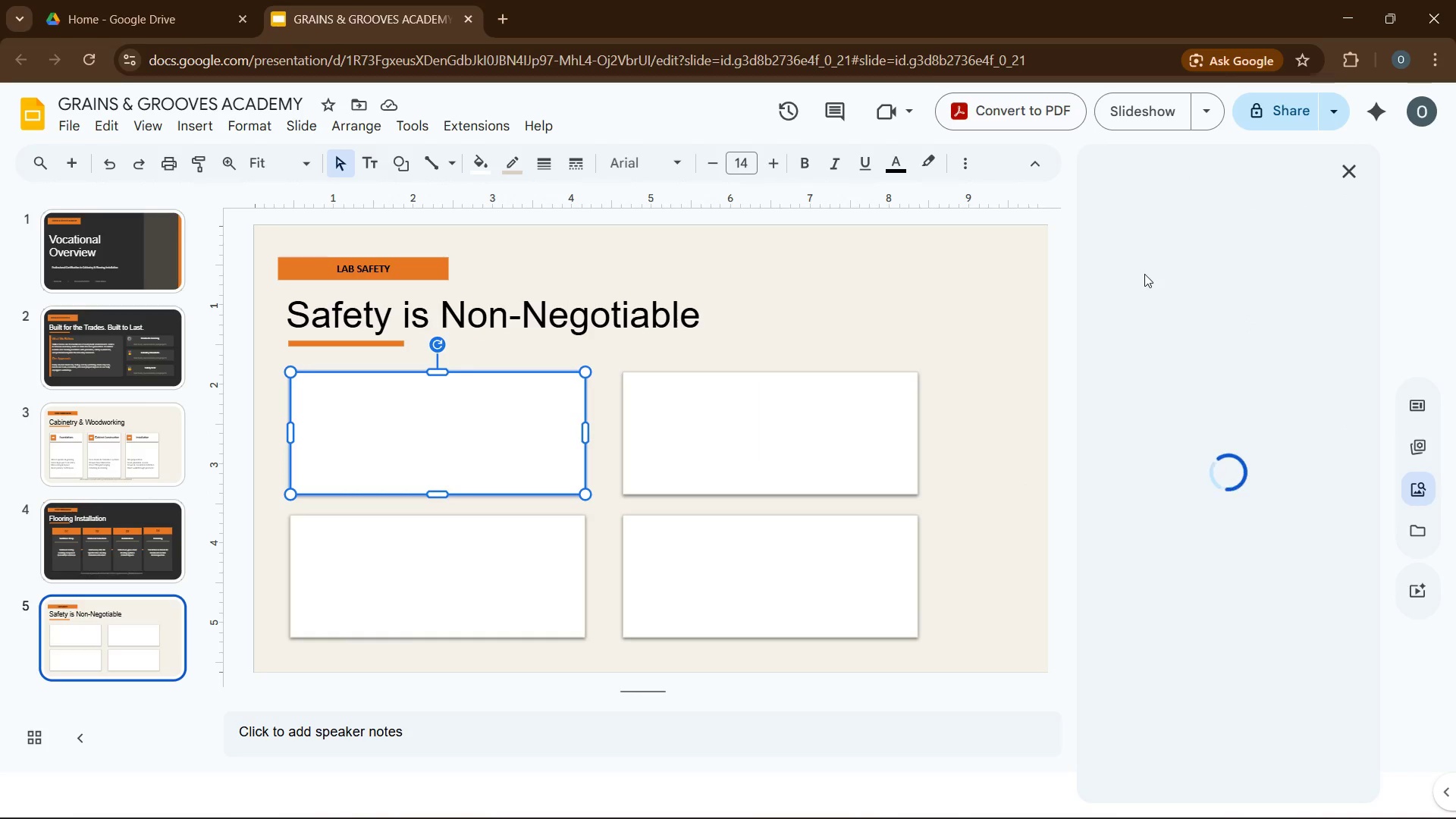 
mouse_move([1150, 265])
 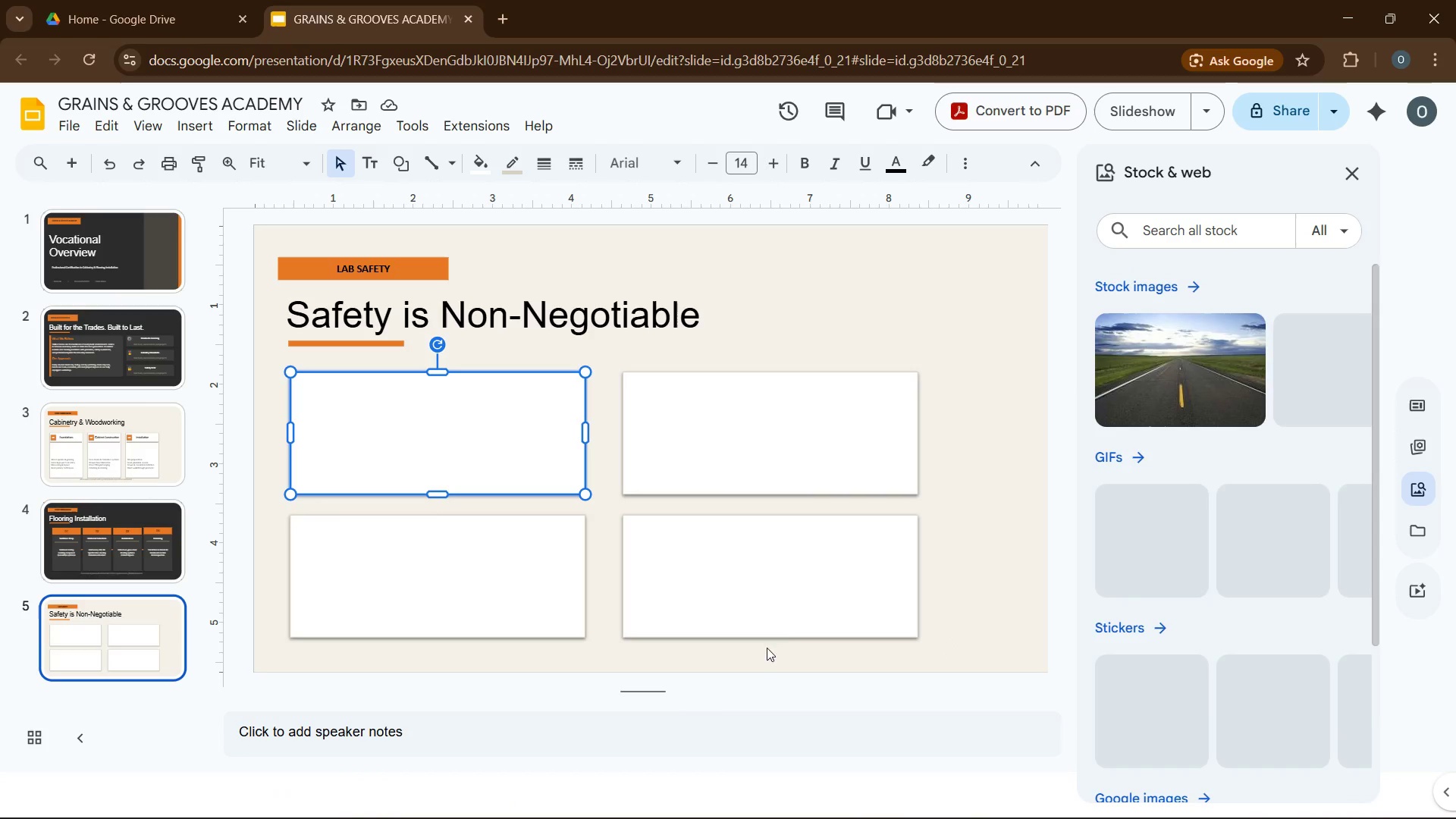 
wait(6.53)
 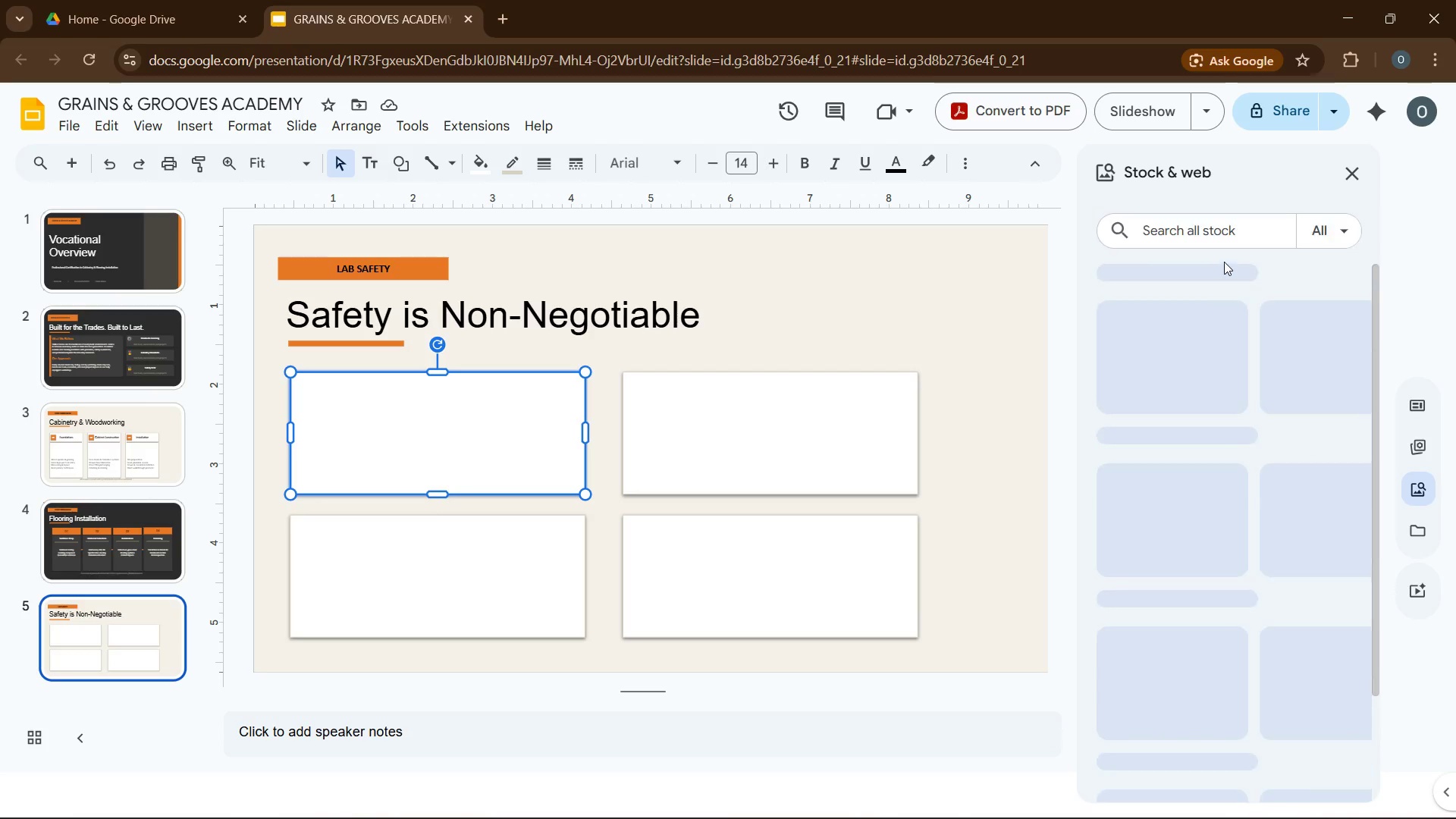 
left_click([1335, 241])
 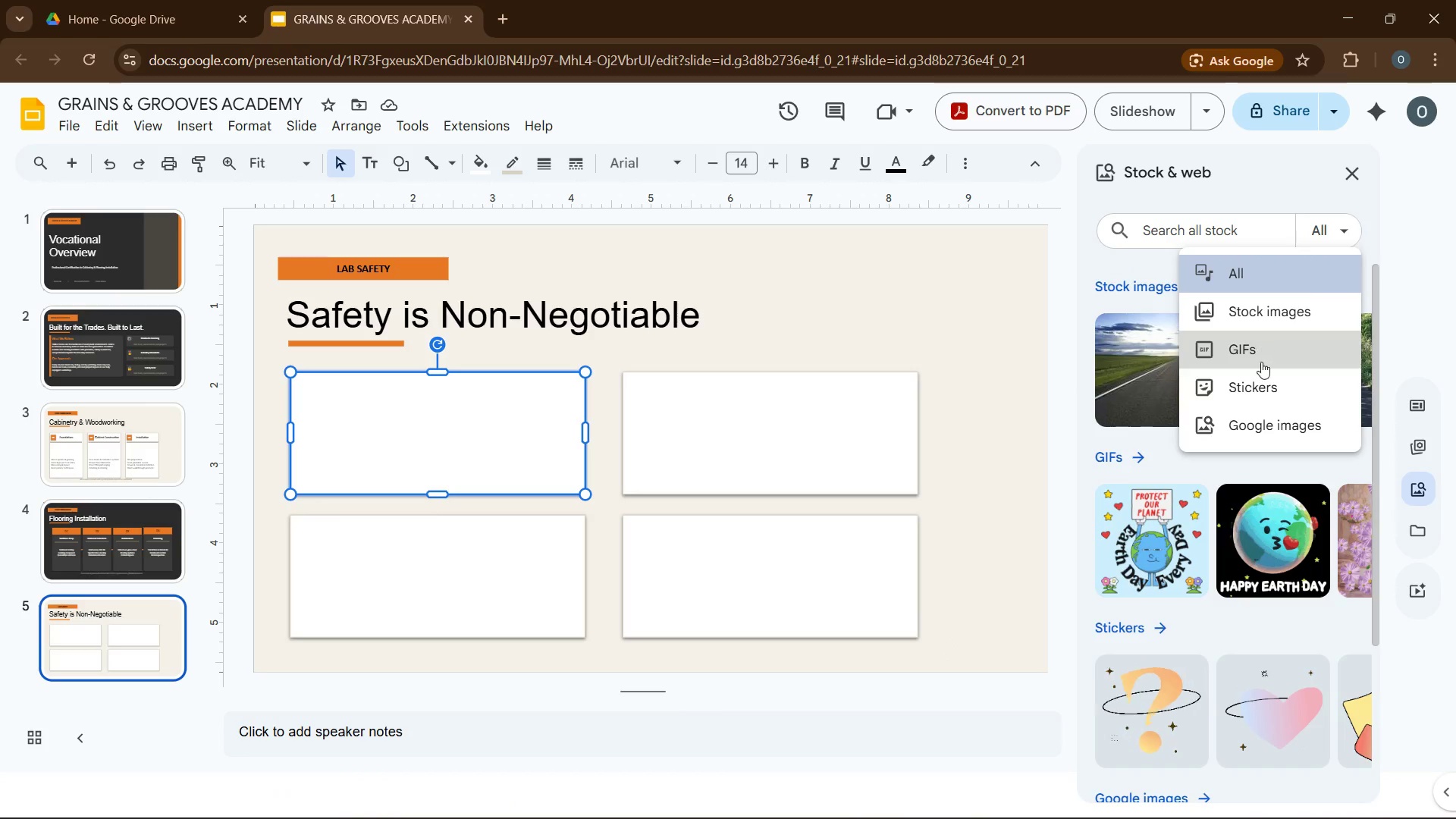 
left_click([1260, 395])
 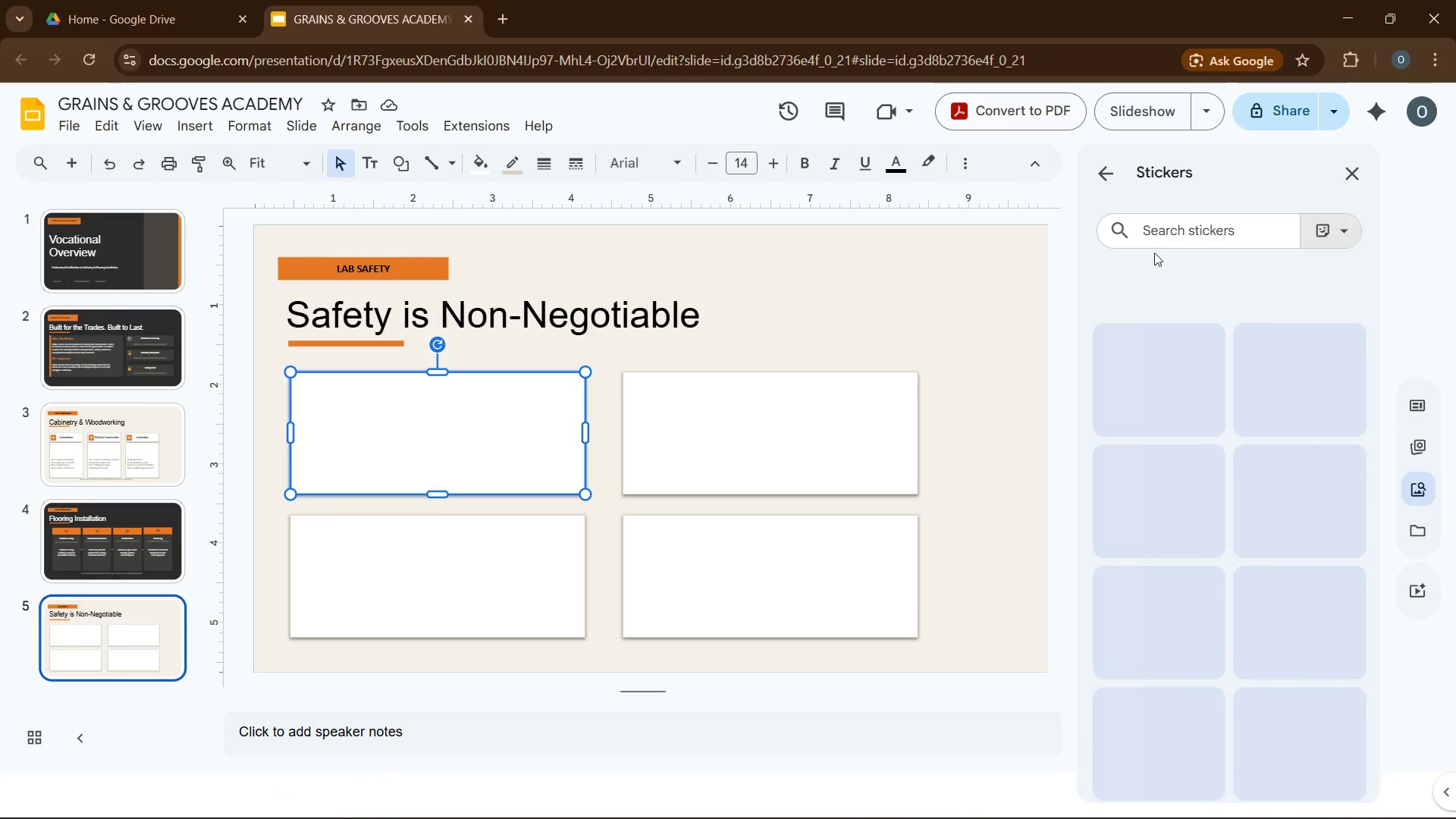 
mouse_move([1141, 239])
 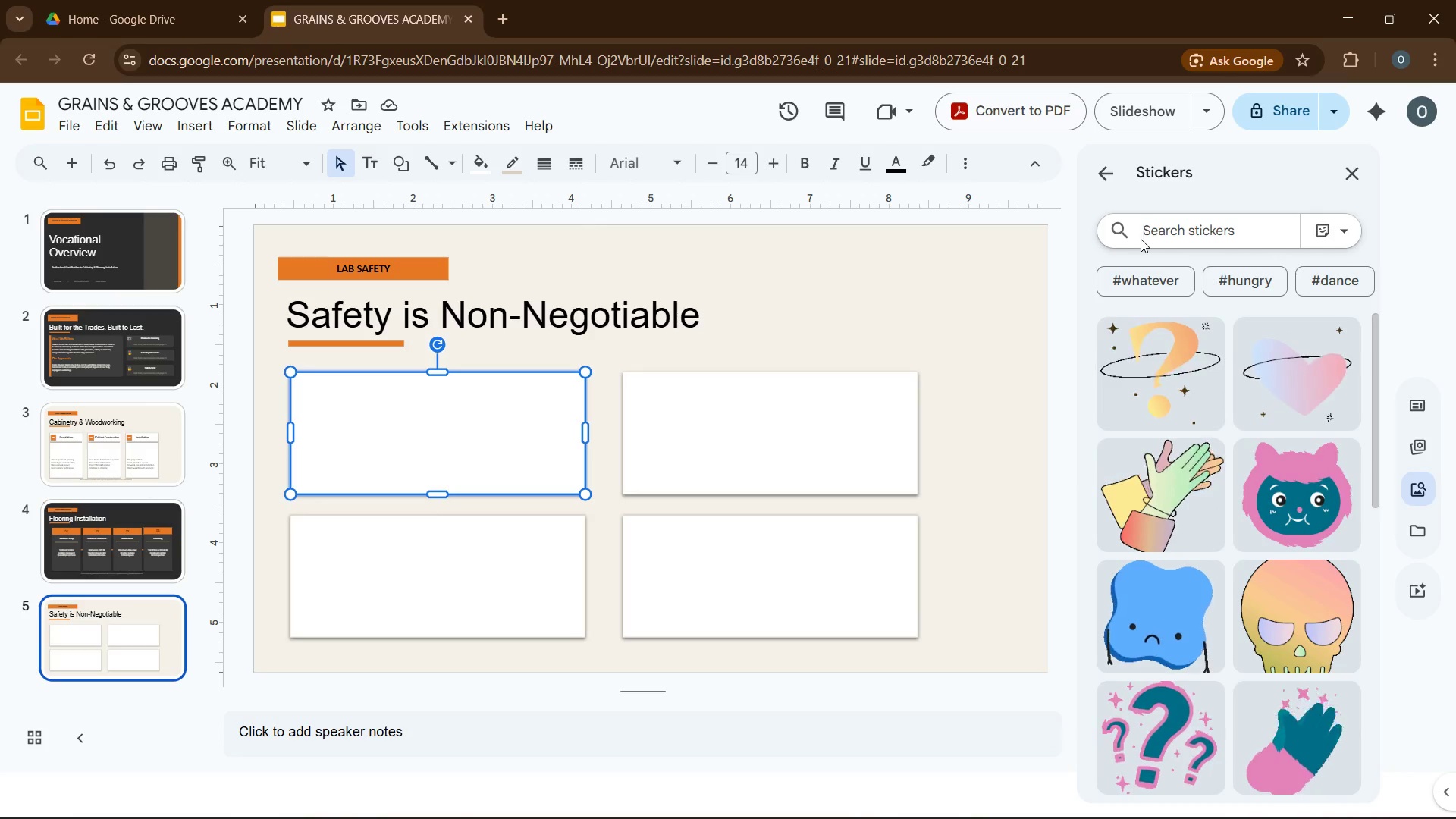 
type(GOOGLES)
 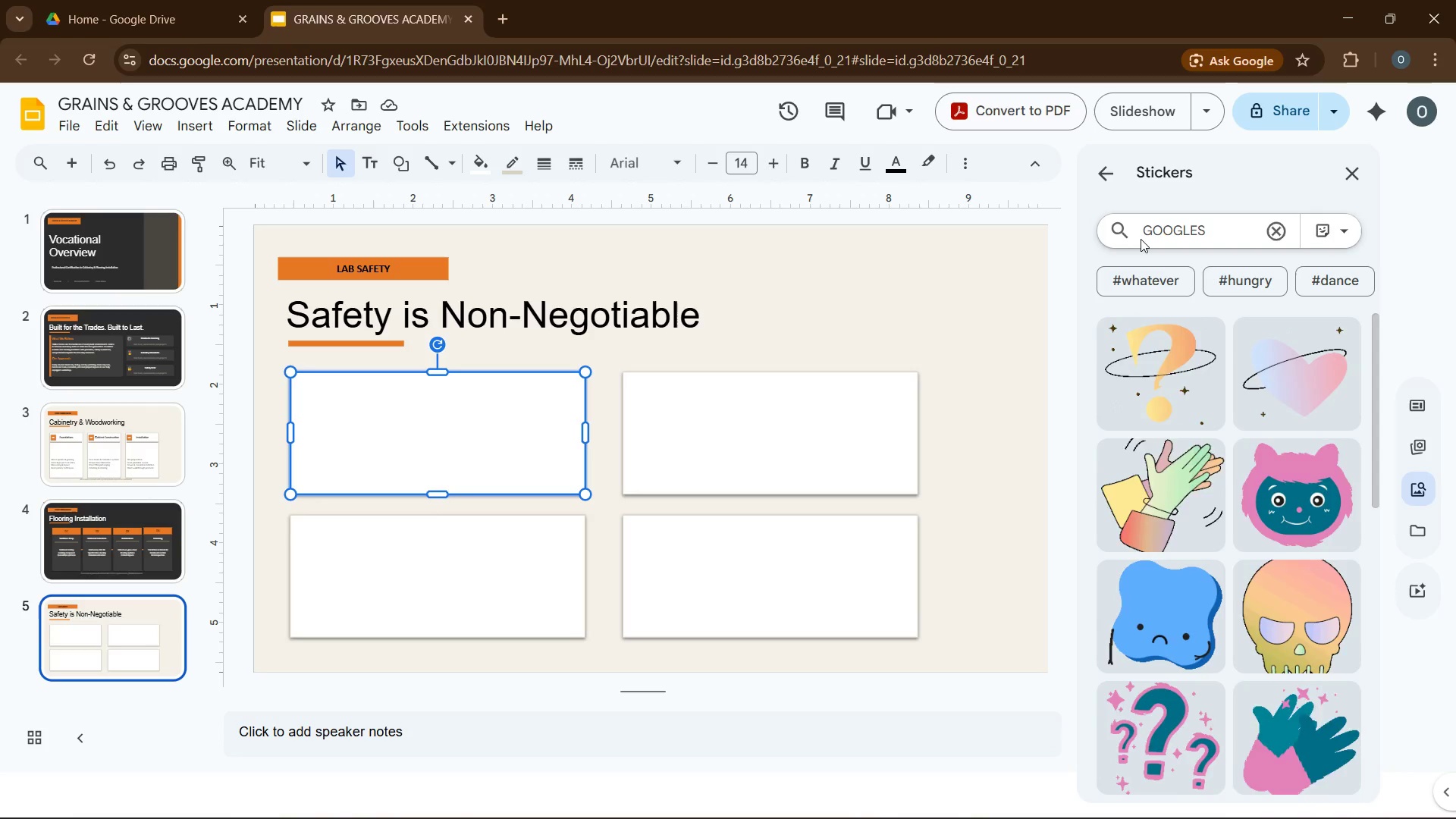 
key(Enter)
 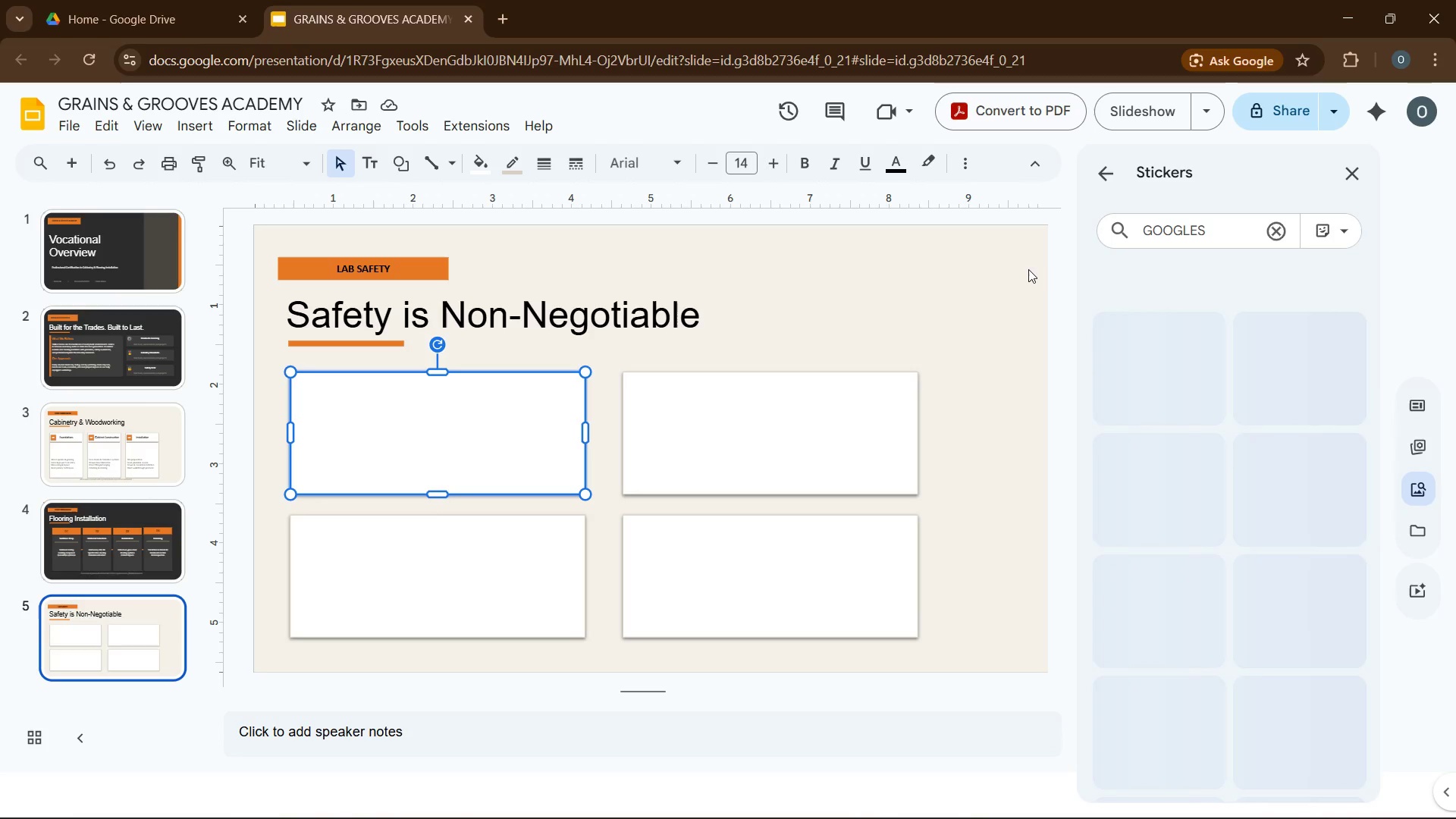 
key(CapsLock)
 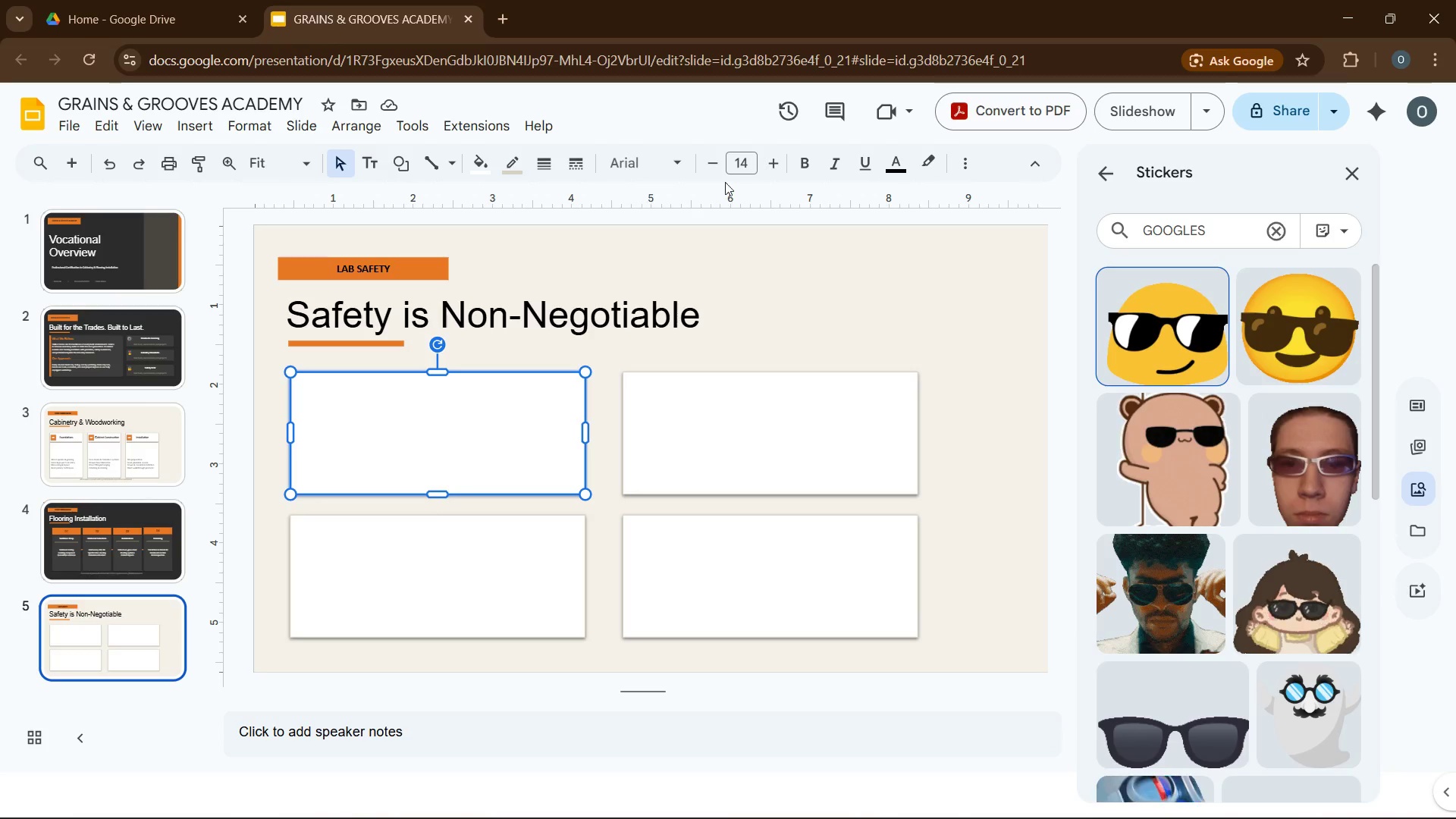 
wait(6.64)
 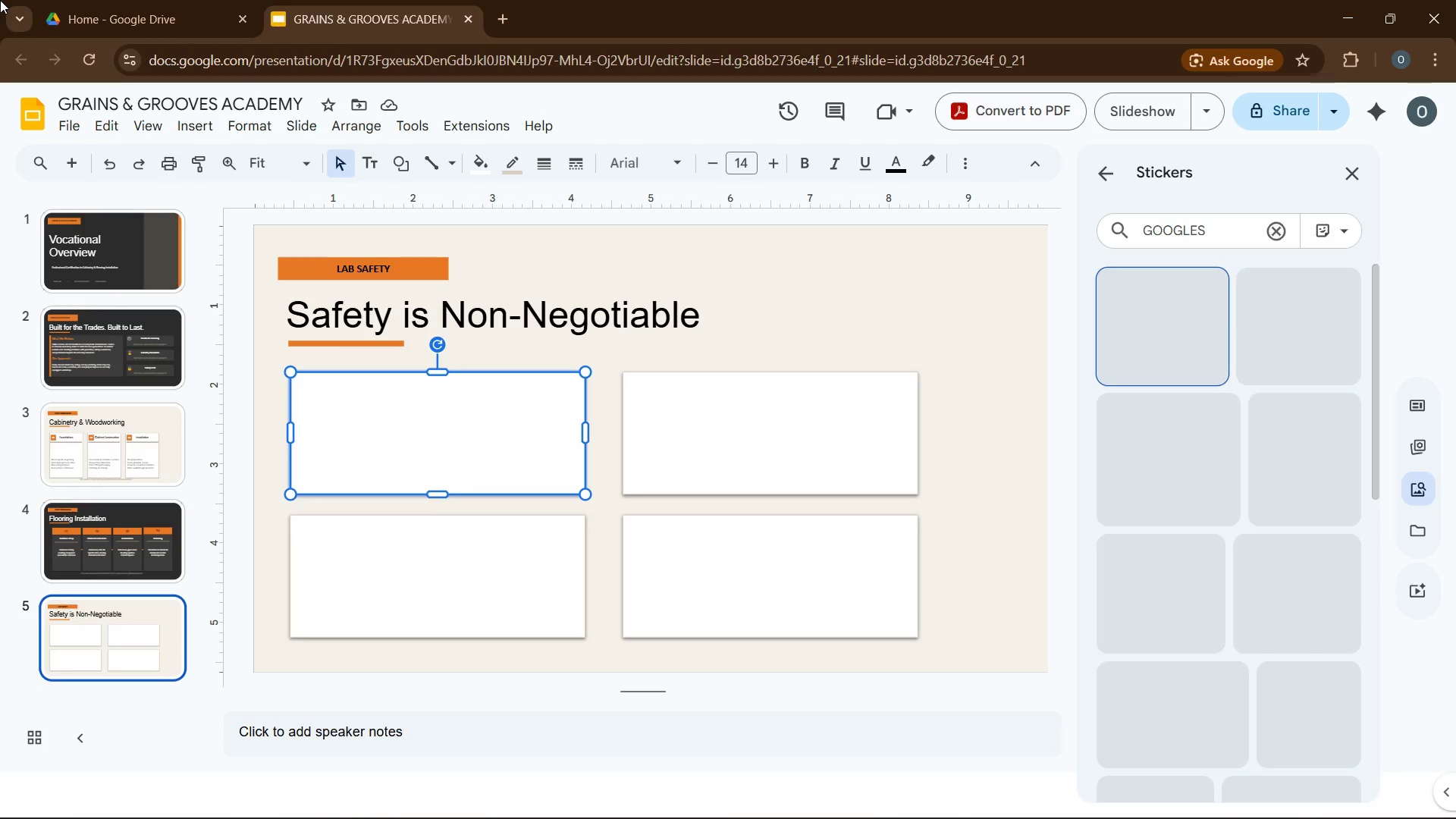 
double_click([1161, 230])
 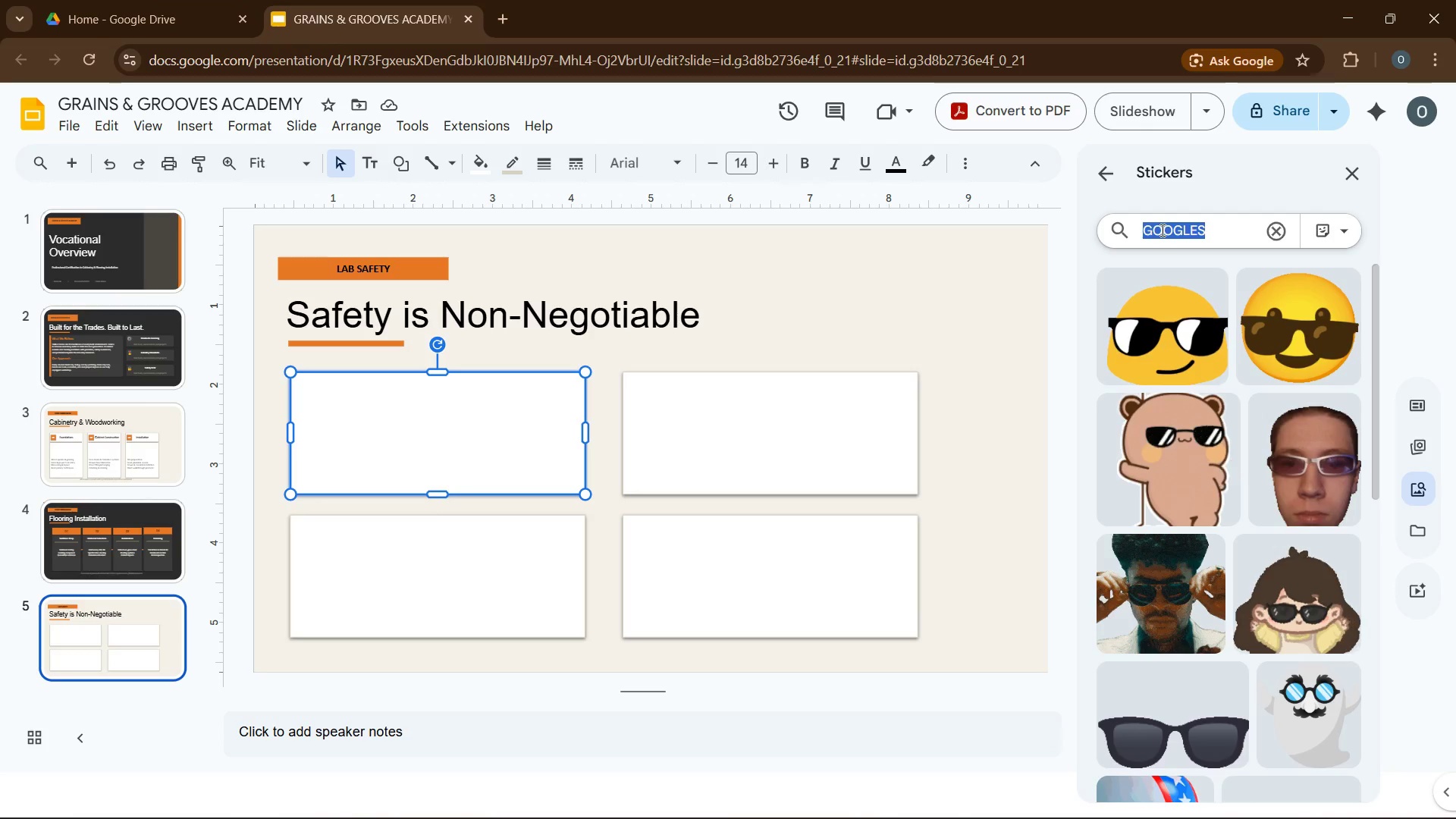 
type(protective glass)
 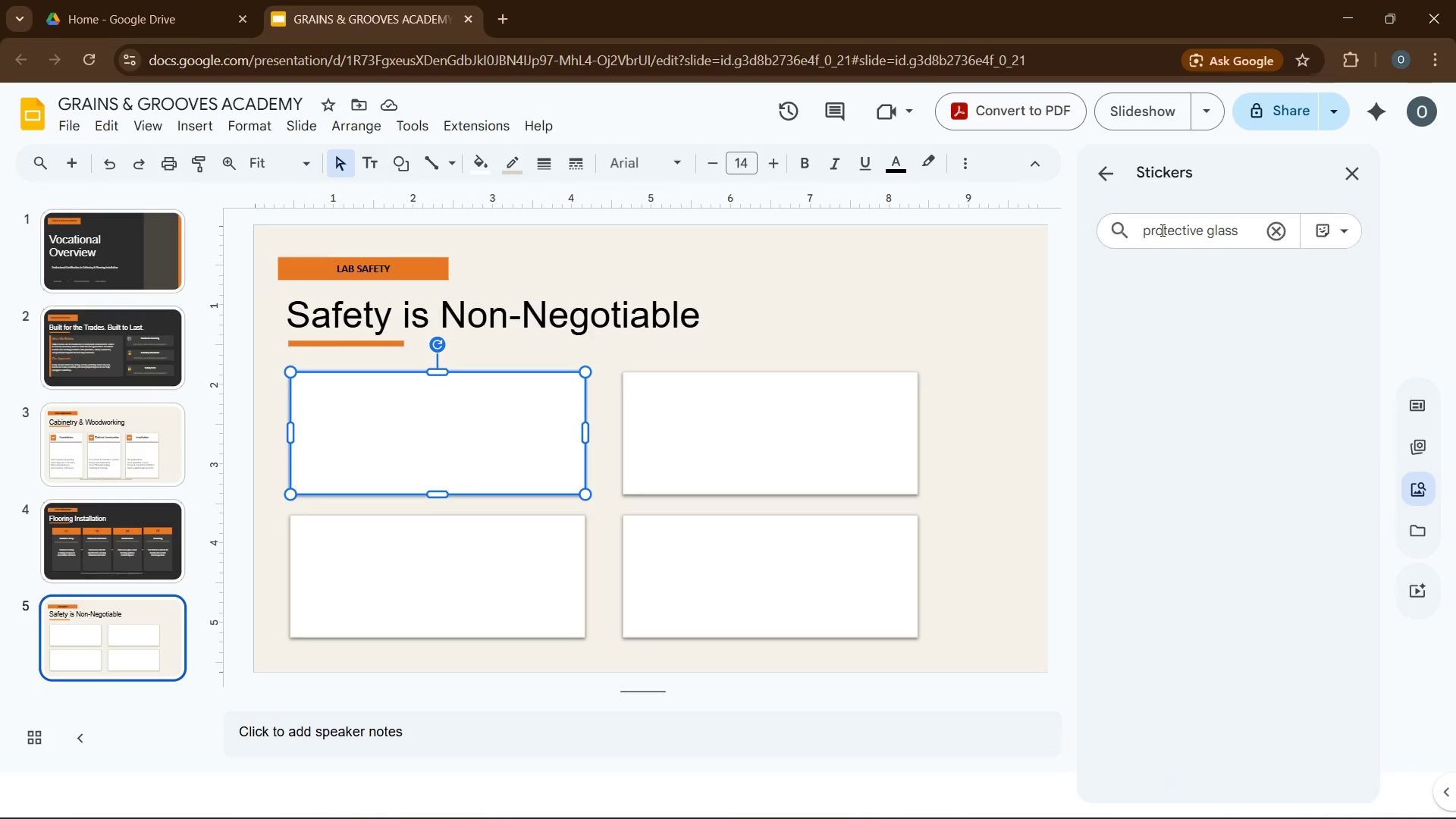 
key(Enter)
 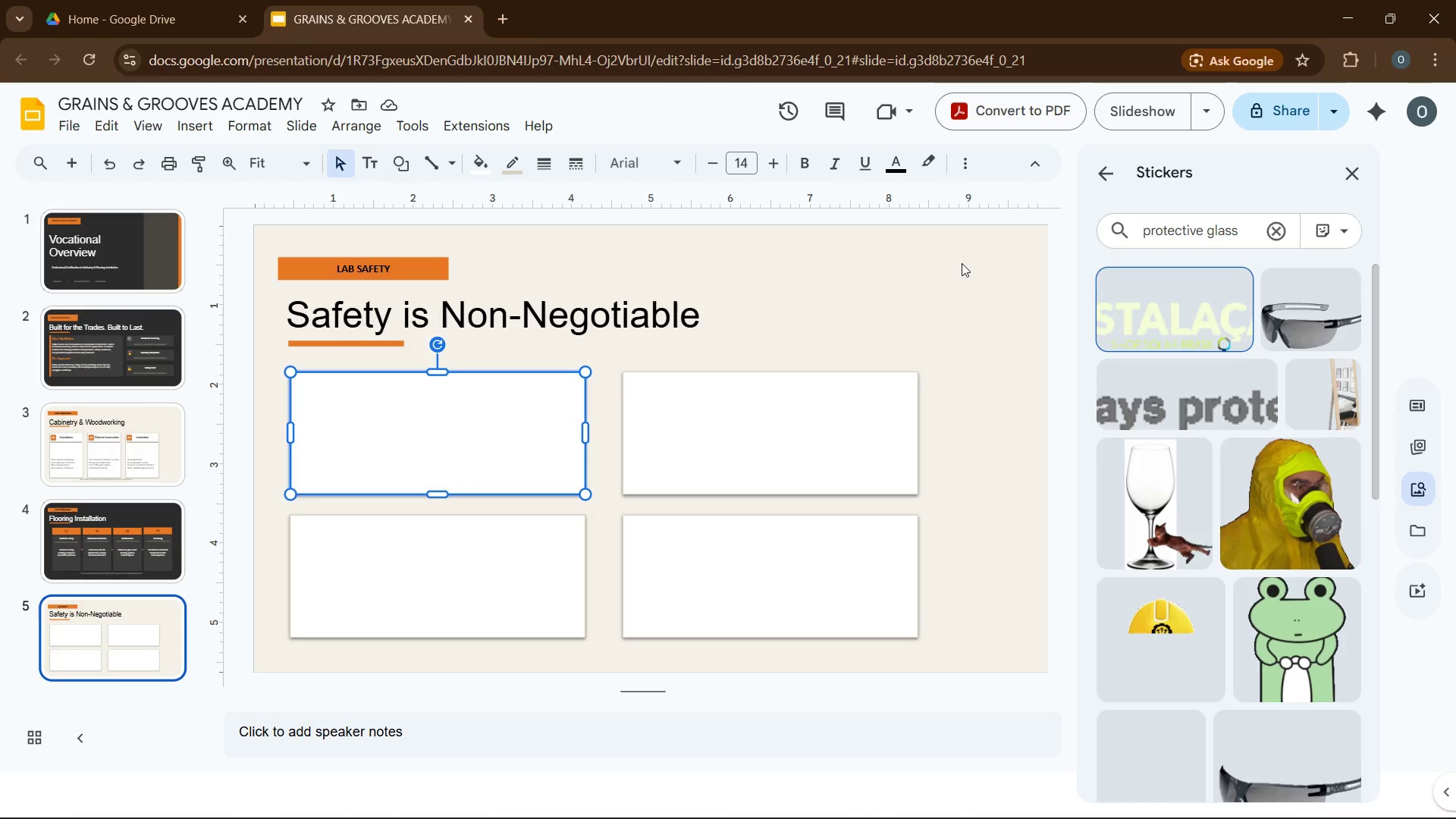 
wait(5.97)
 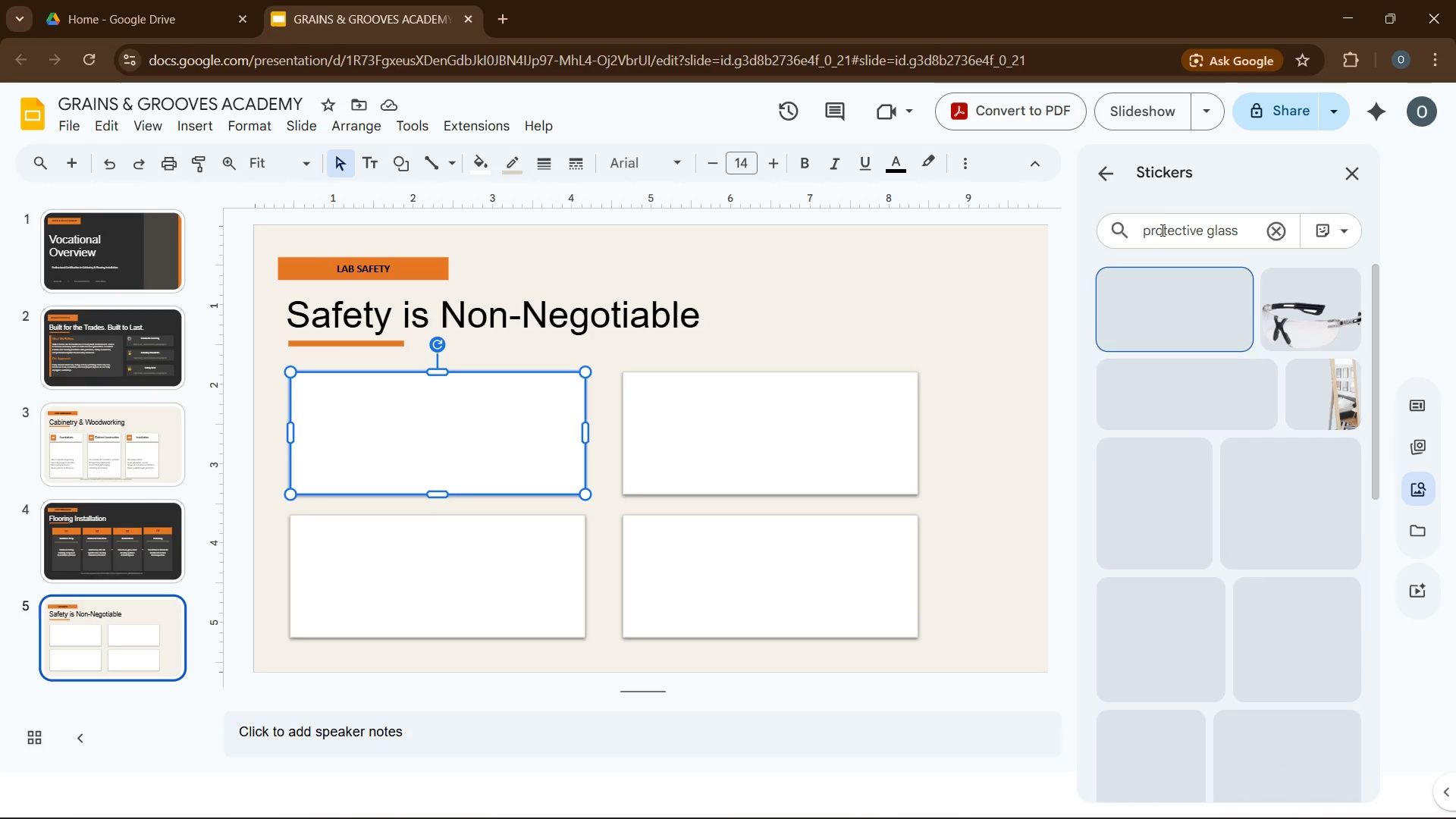 
scroll: coordinate [1270, 583], scroll_direction: down, amount: 18.0
 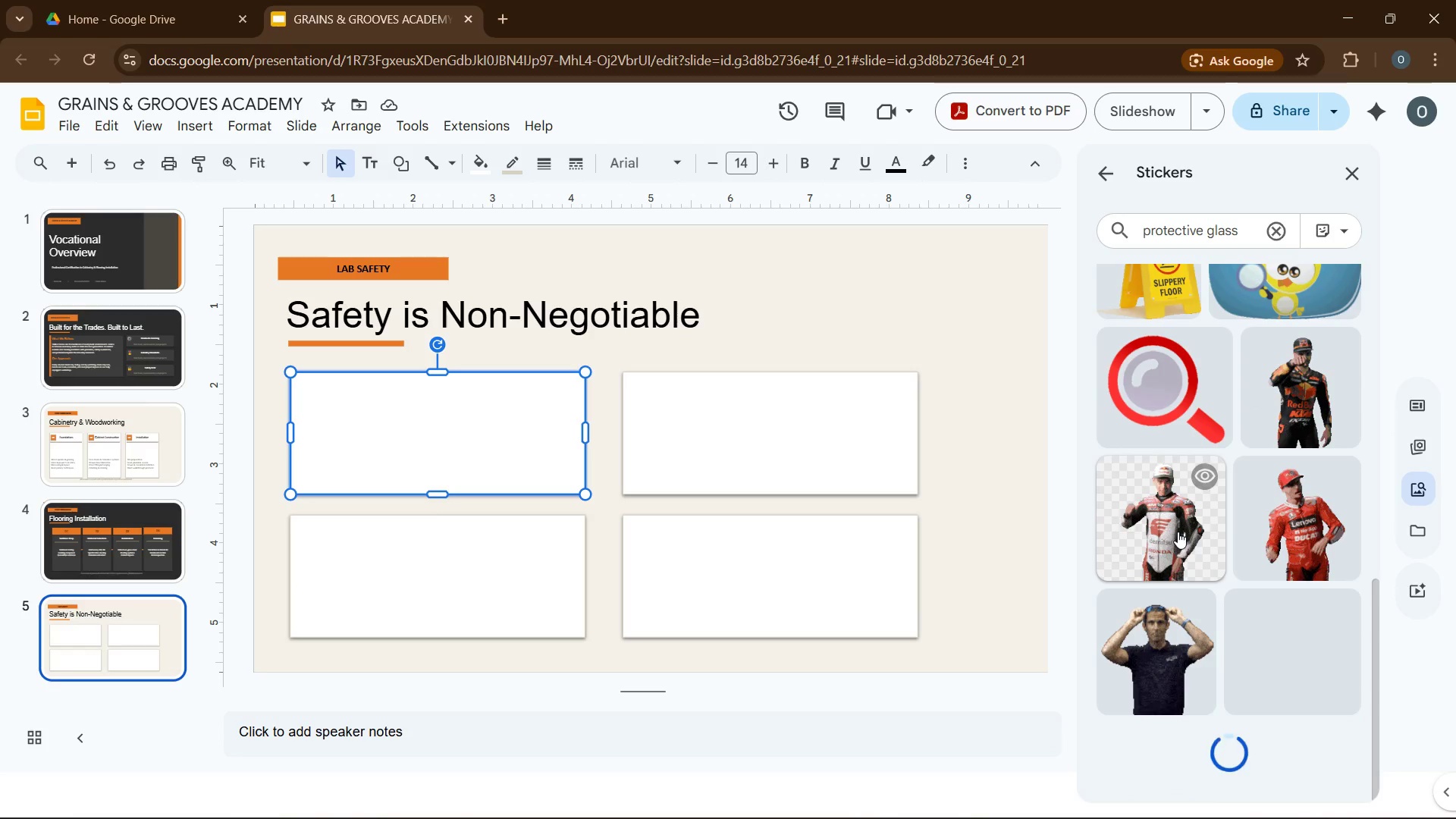 
scroll: coordinate [1171, 452], scroll_direction: up, amount: 4.0
 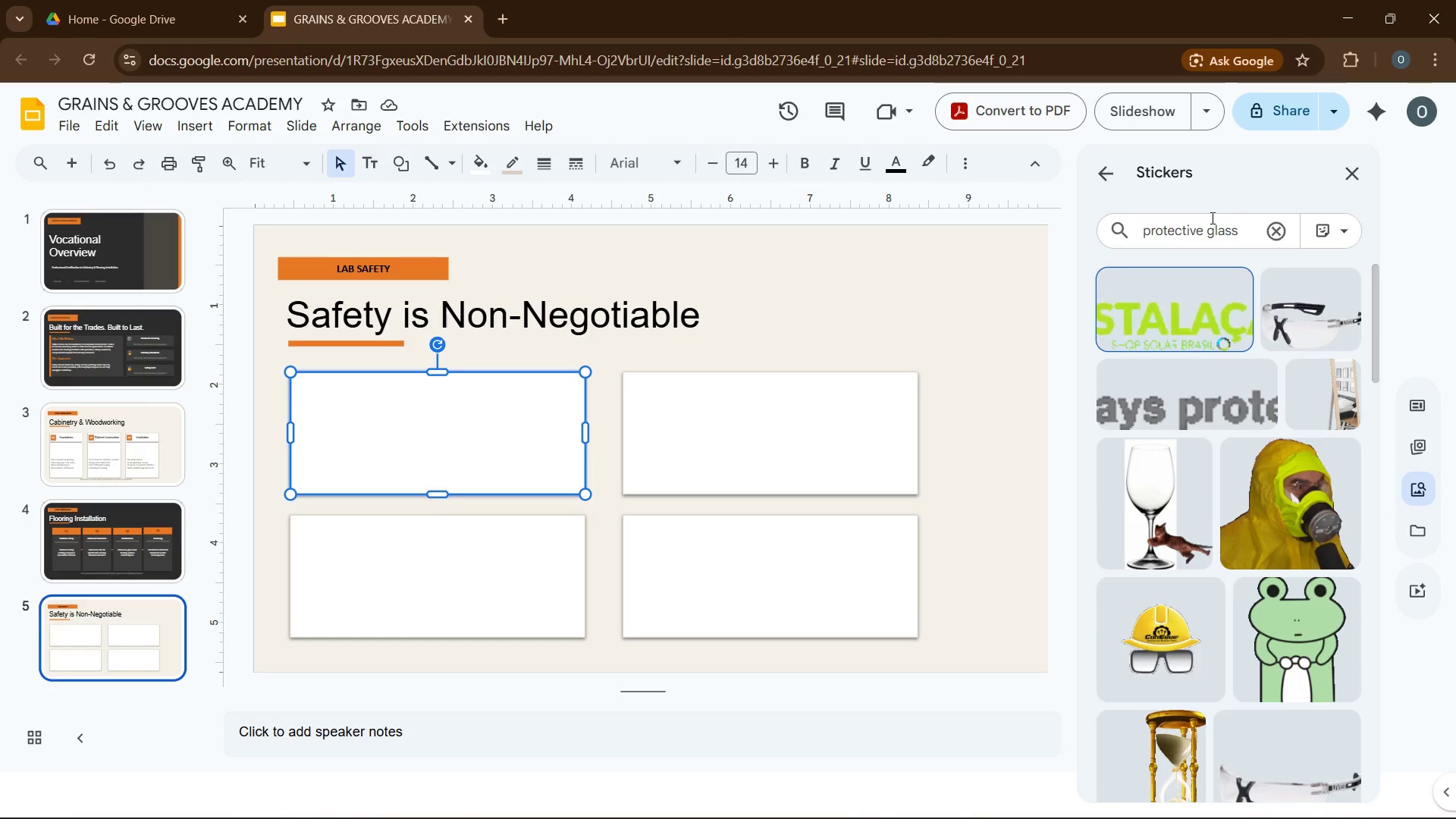 
left_click([1213, 223])
 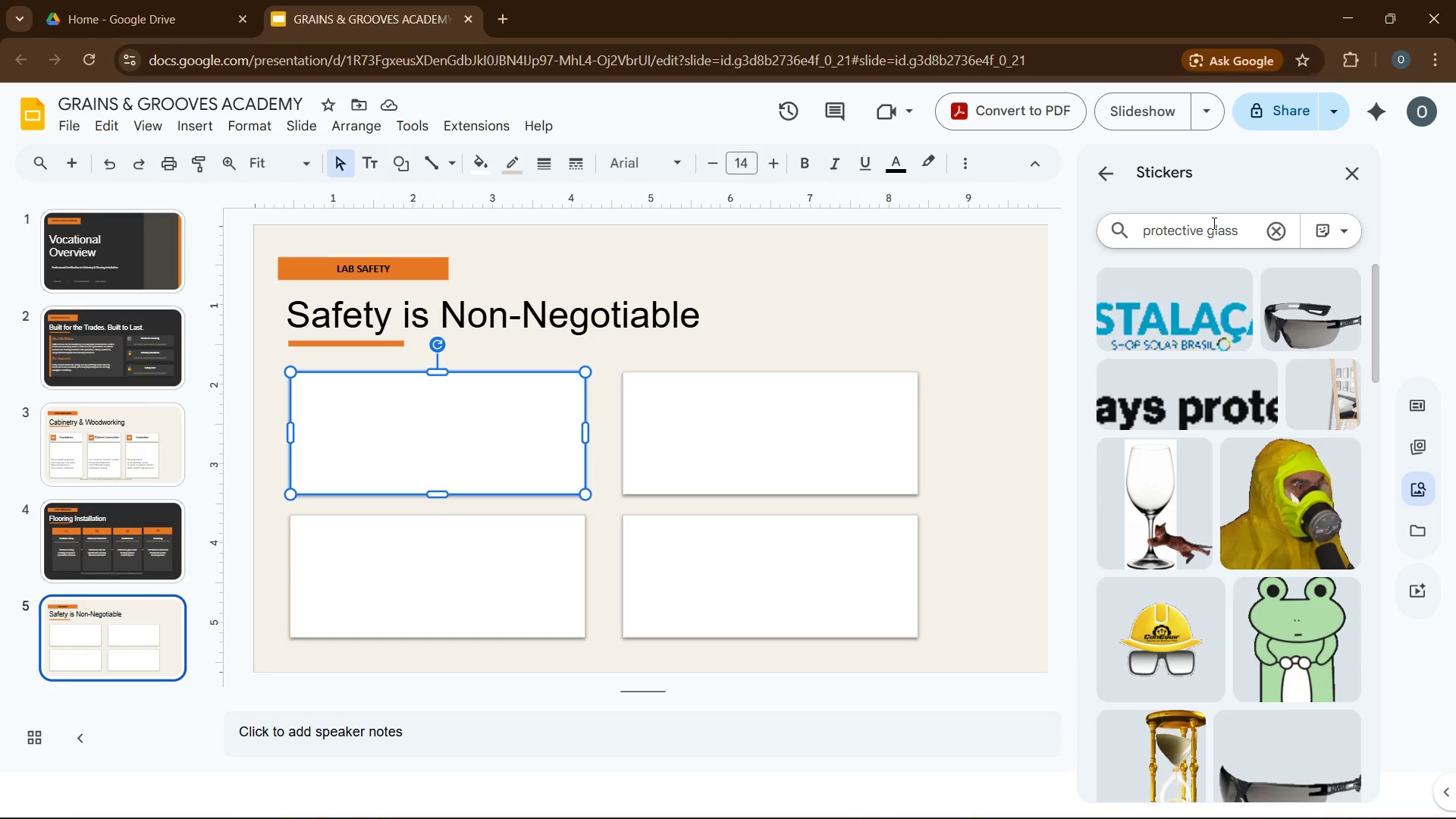 
key(Control+A)
 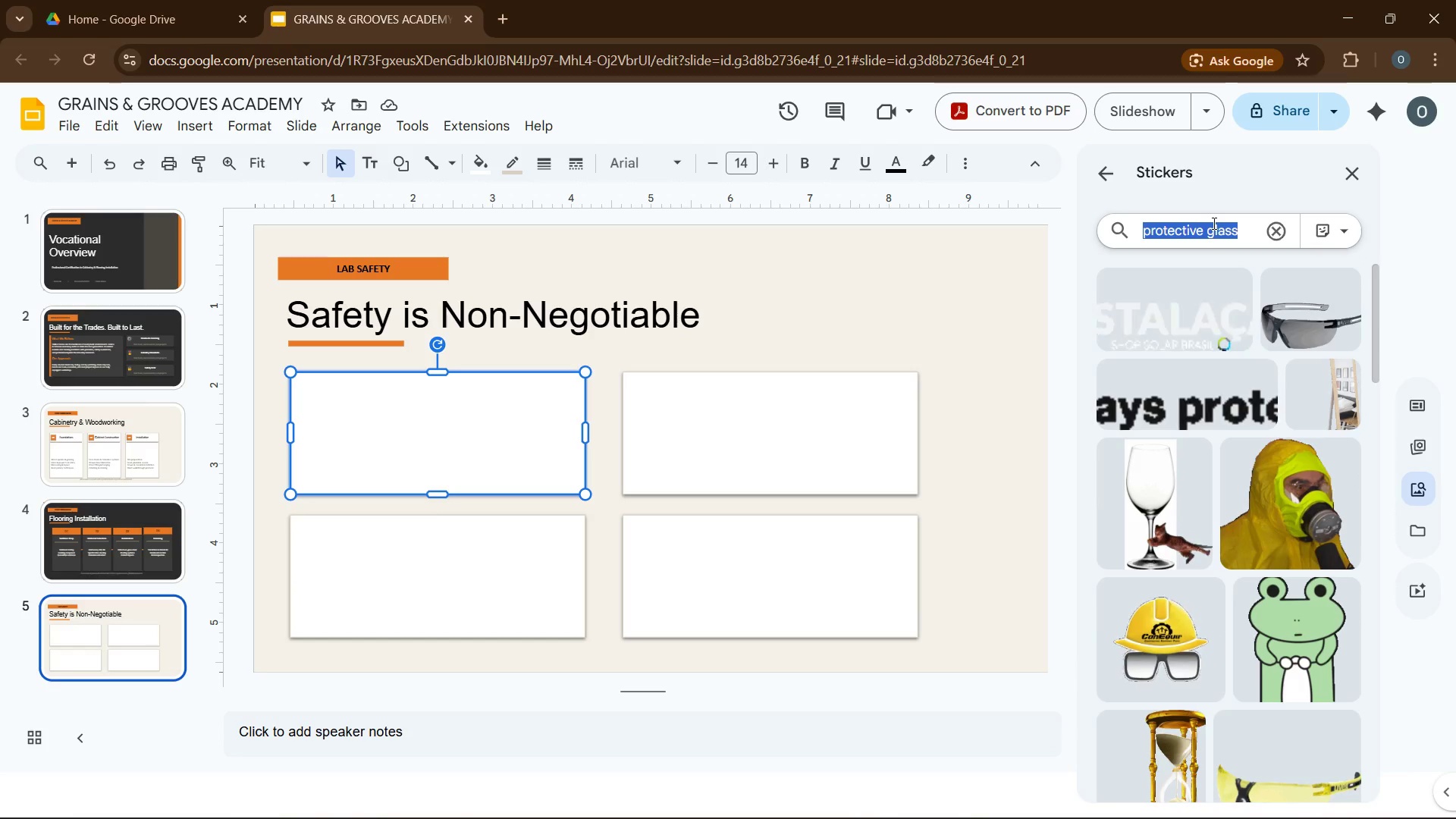 
type(ppe)
 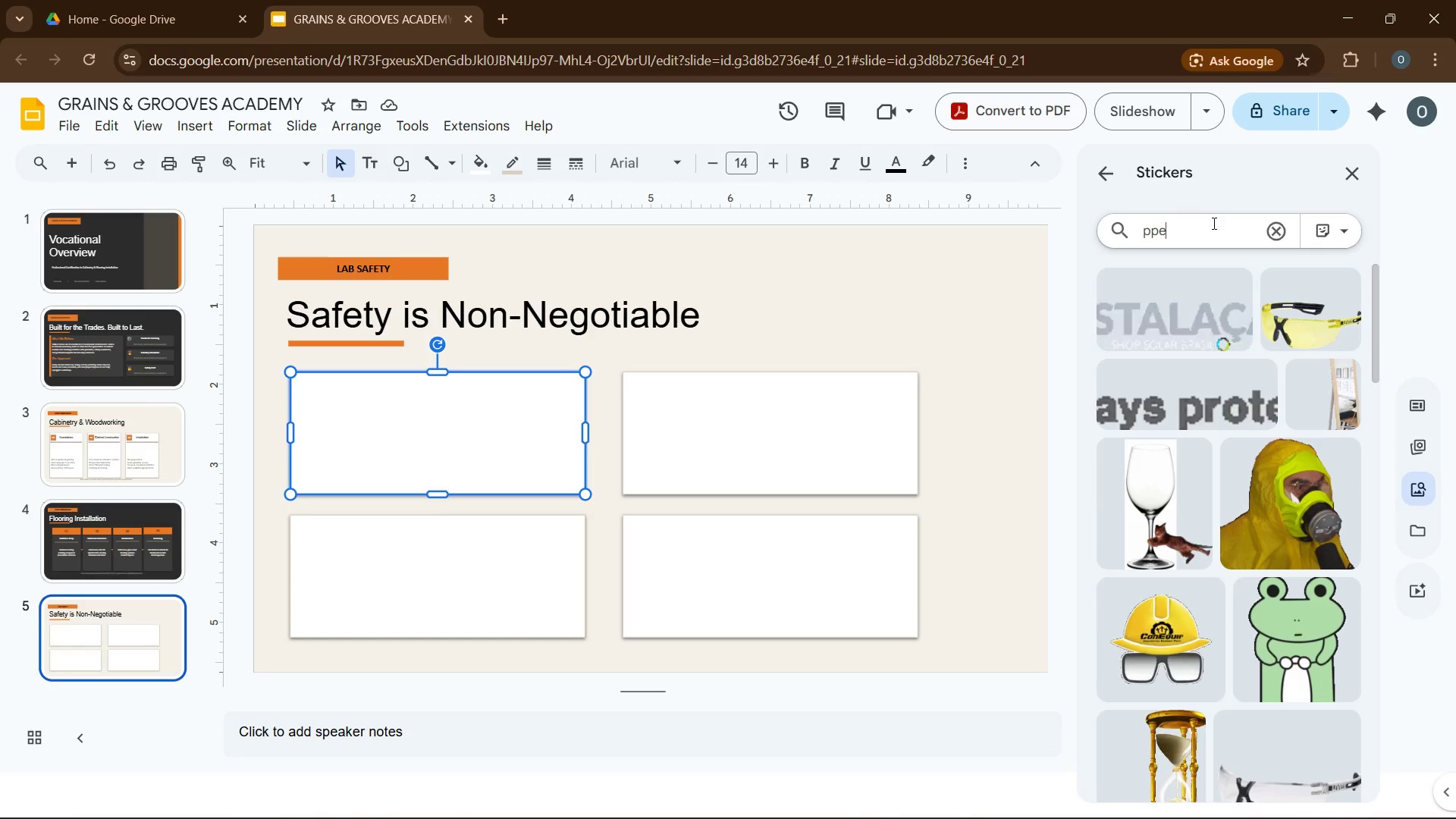 
key(Enter)
 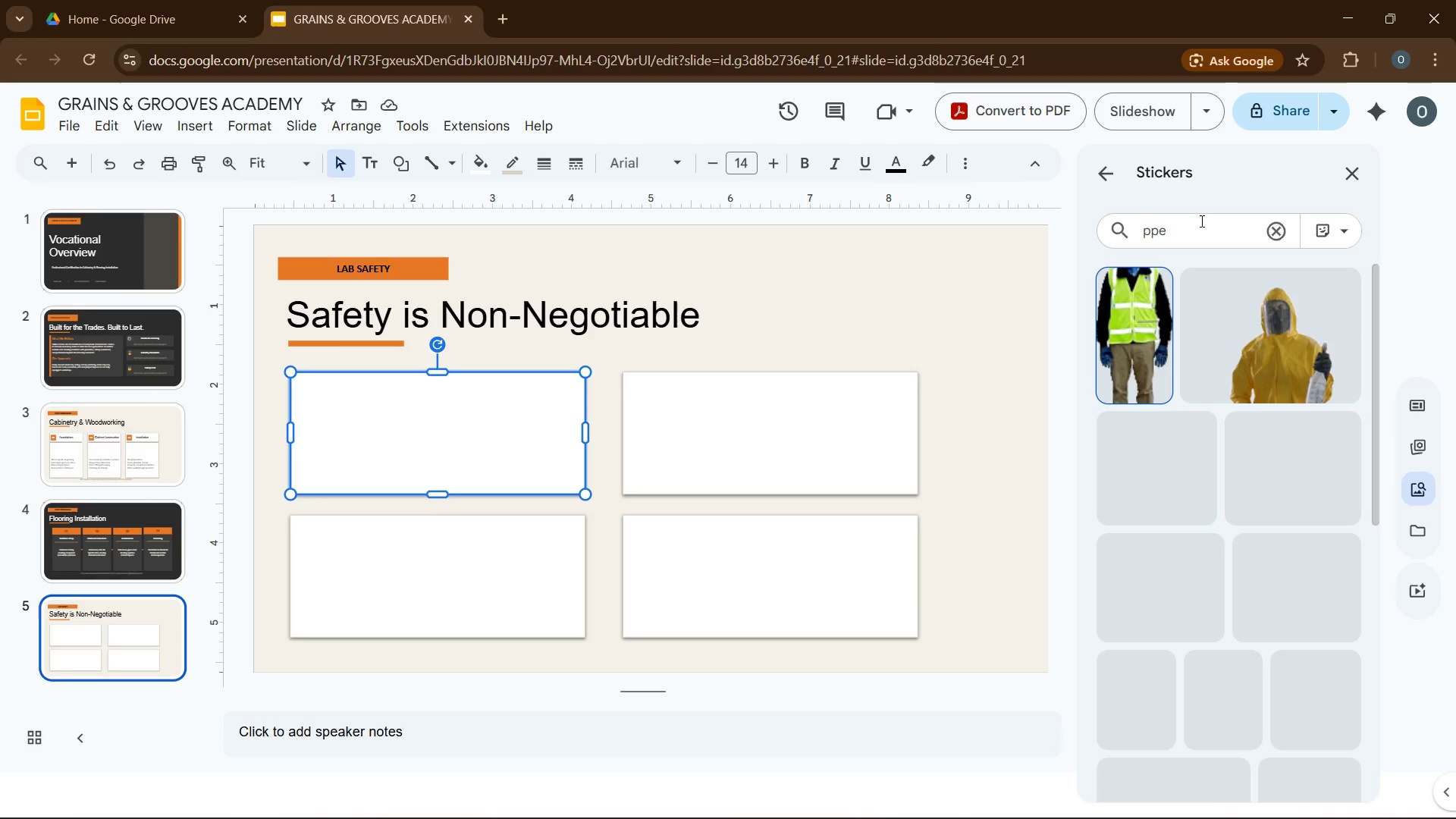 
wait(21.95)
 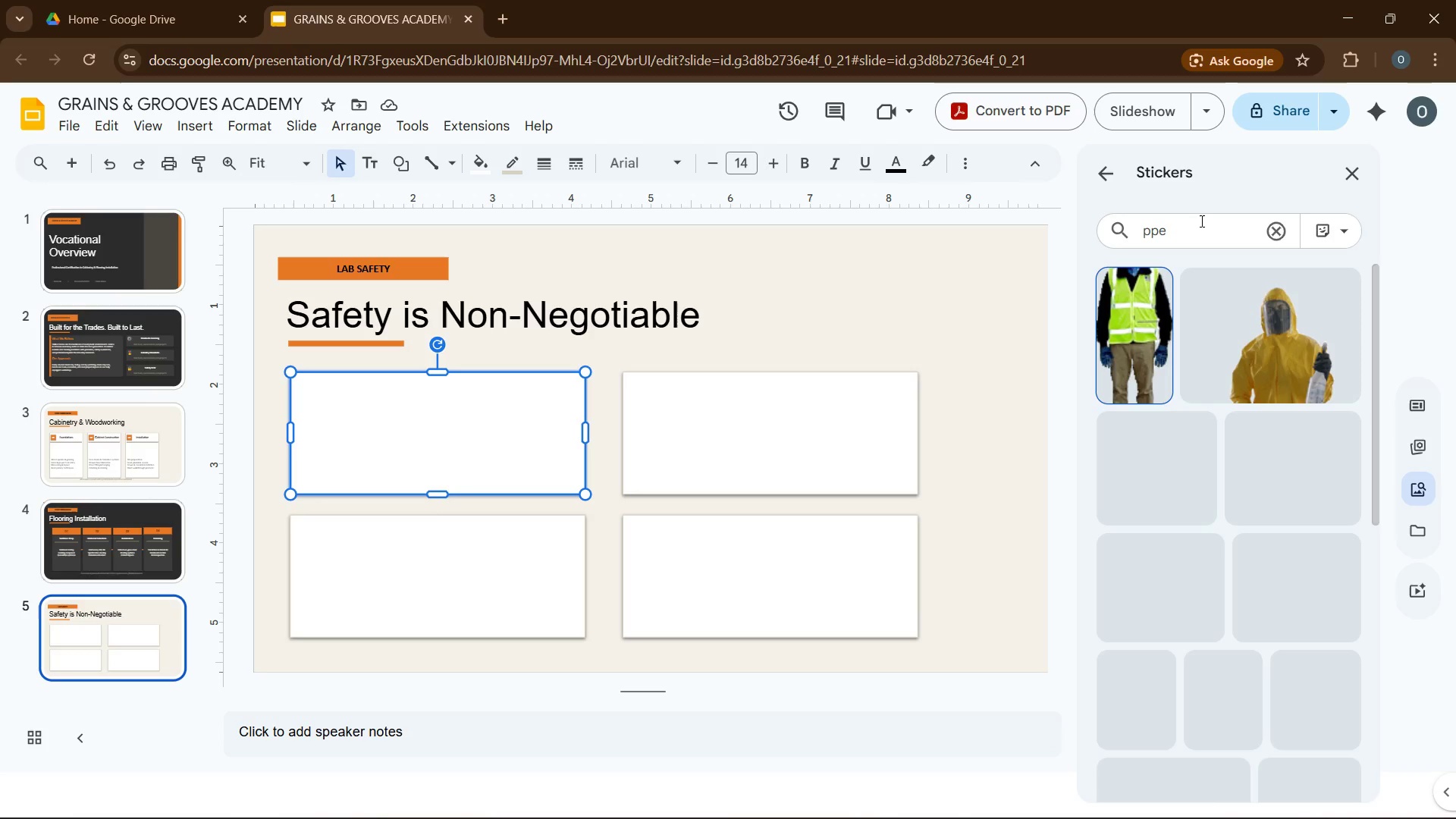 
scroll: coordinate [1280, 511], scroll_direction: down, amount: 10.0
 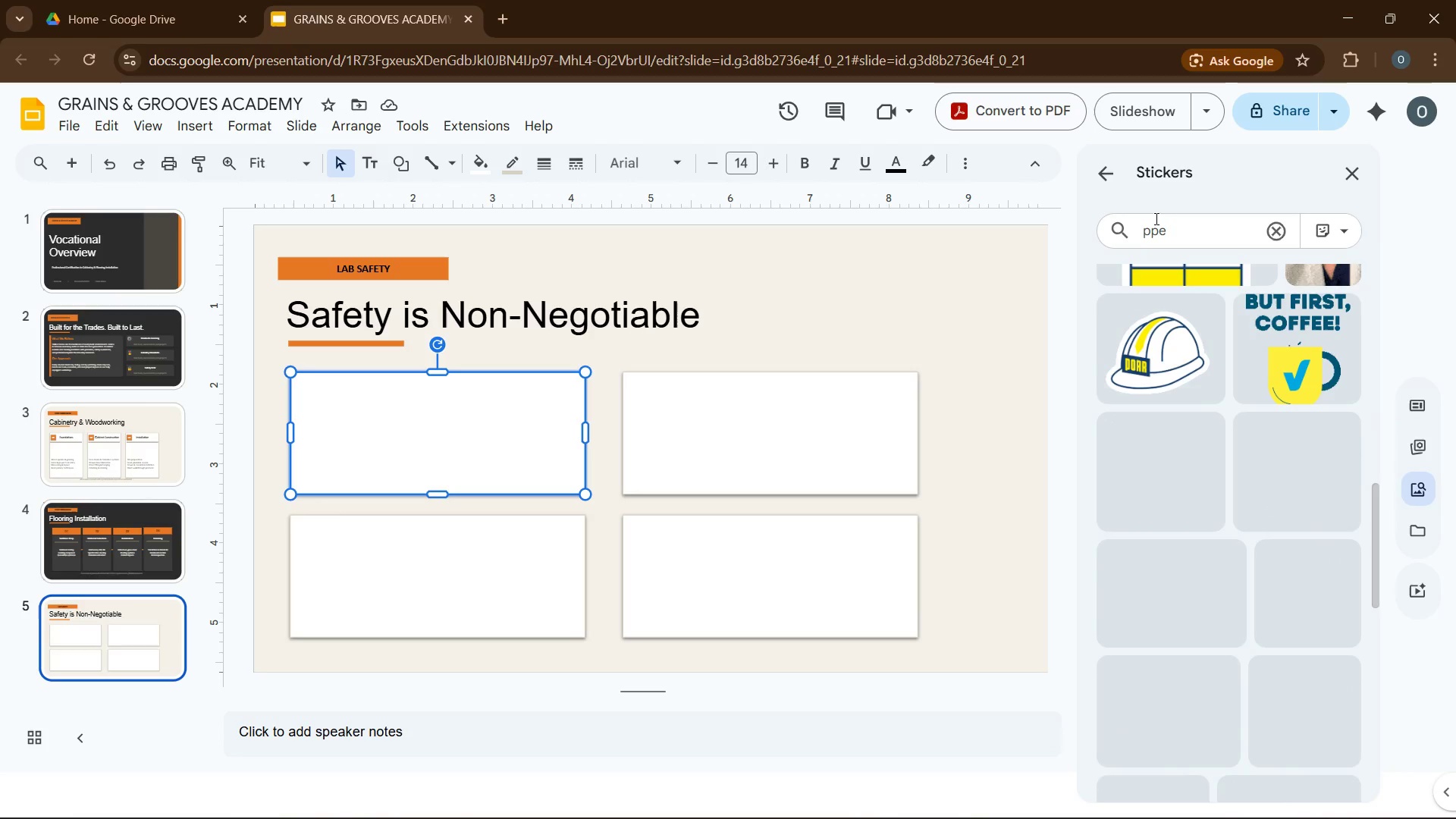 
double_click([1155, 230])
 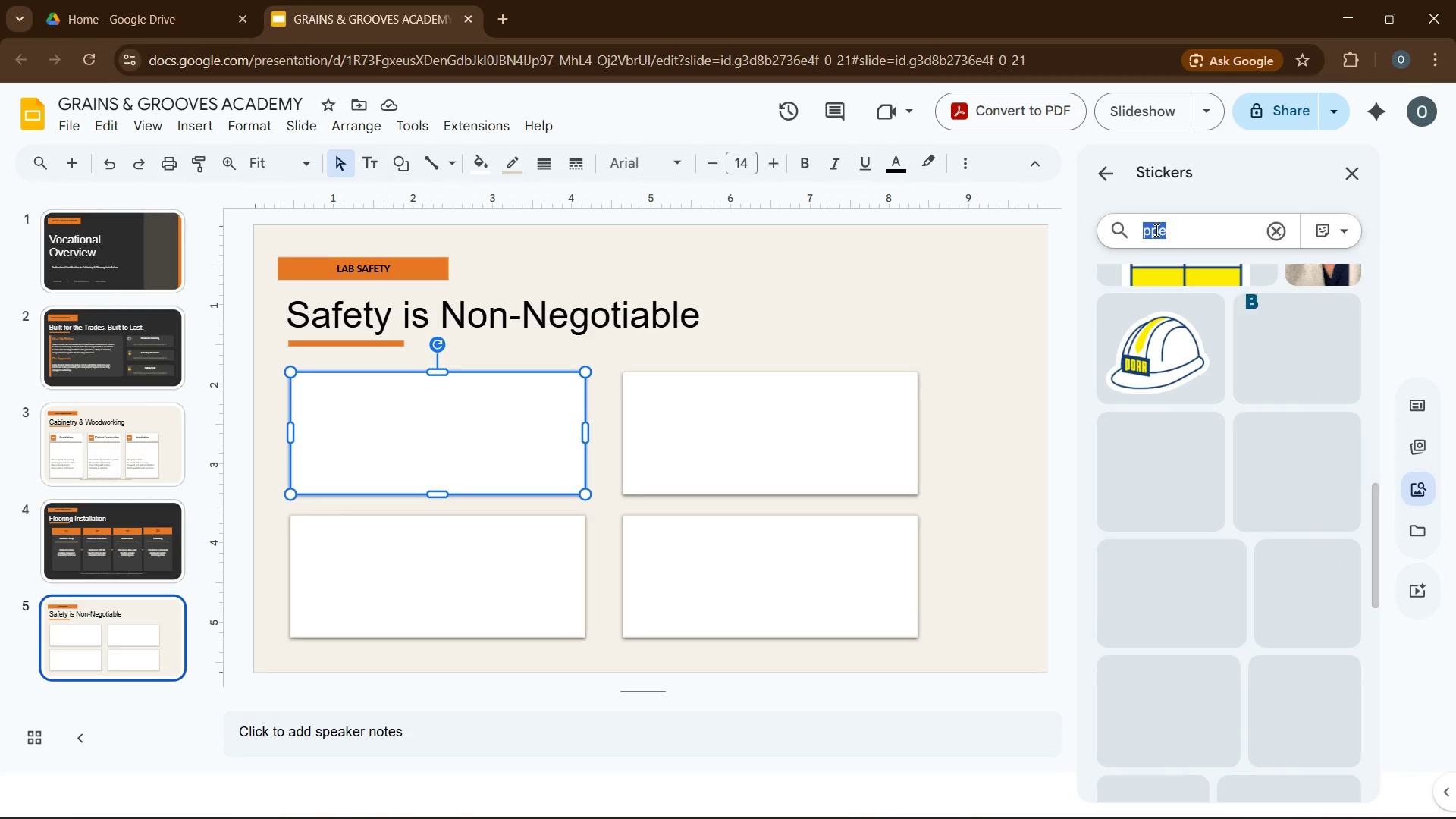 
type(scuba gl)
 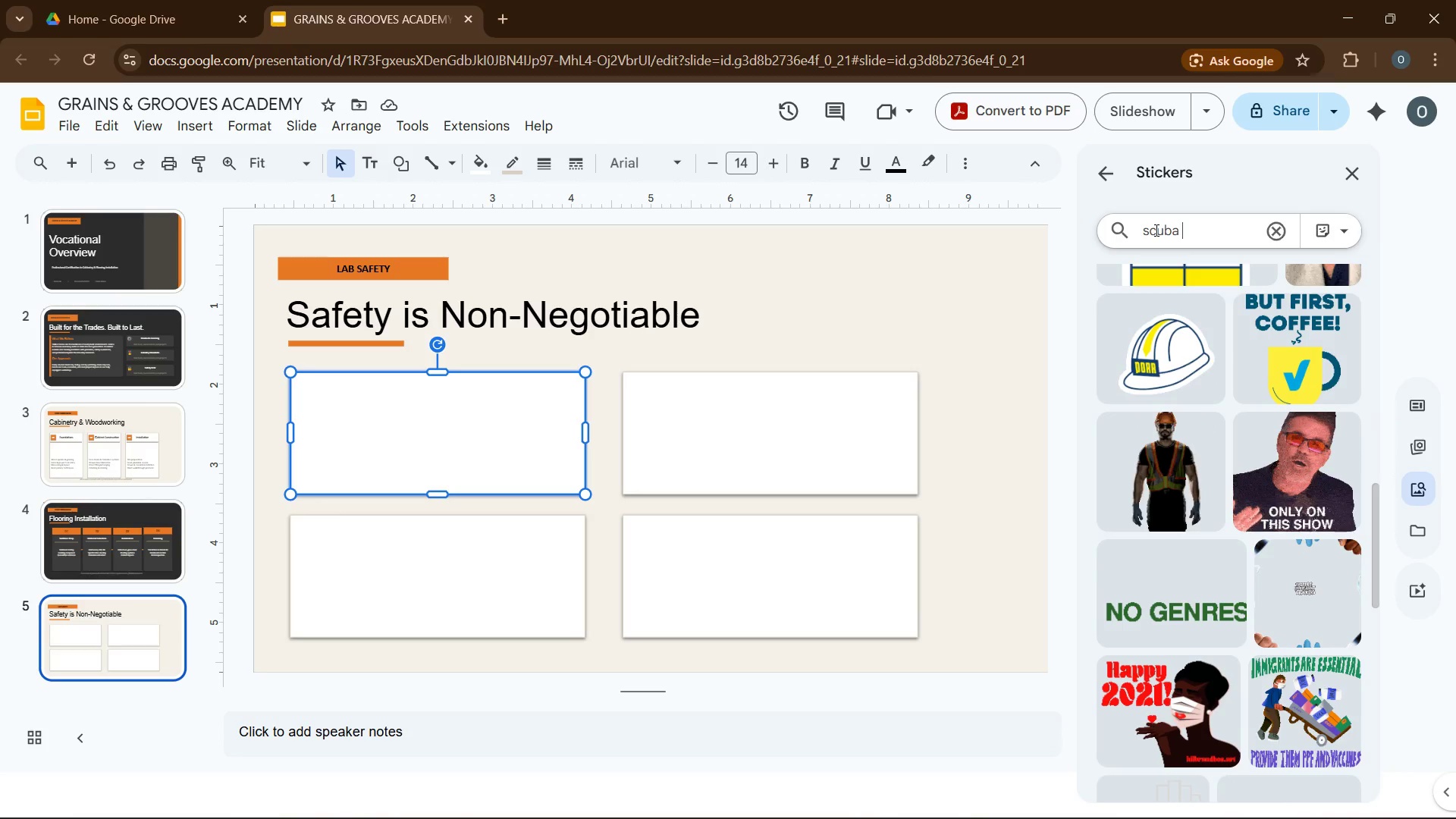 
key(Enter)
 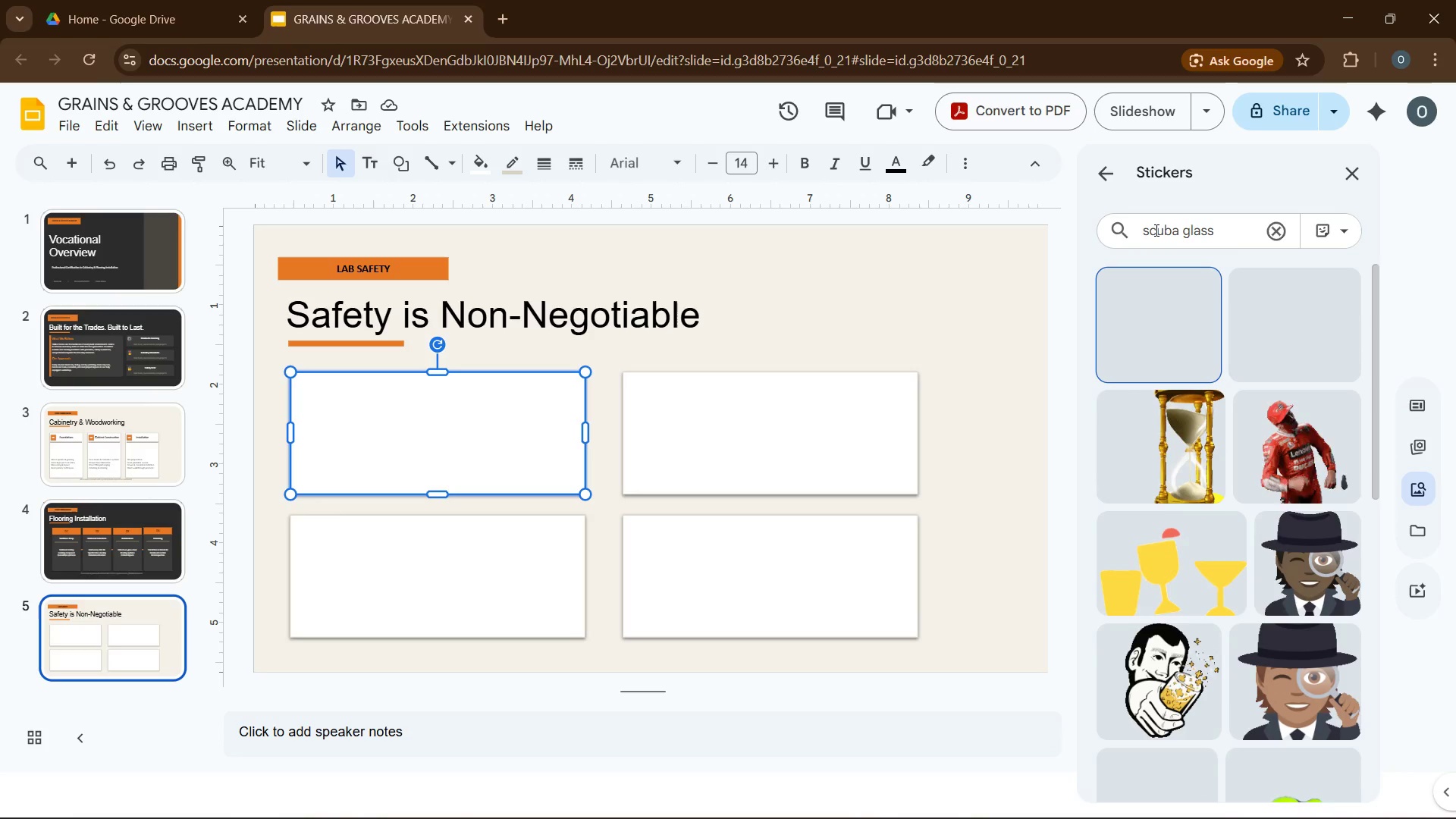 
wait(7.41)
 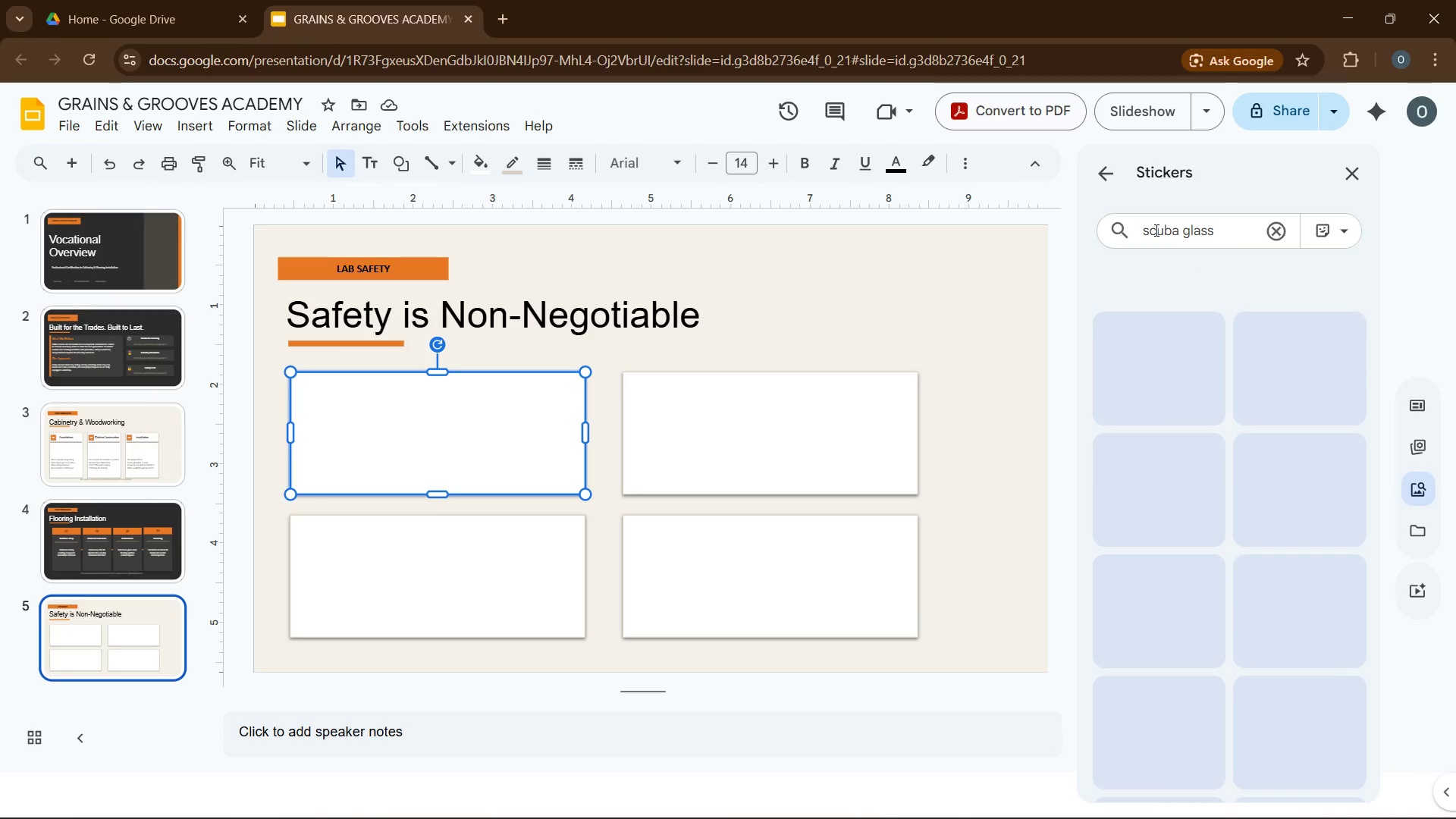 
scroll: coordinate [1202, 580], scroll_direction: down, amount: 8.0
 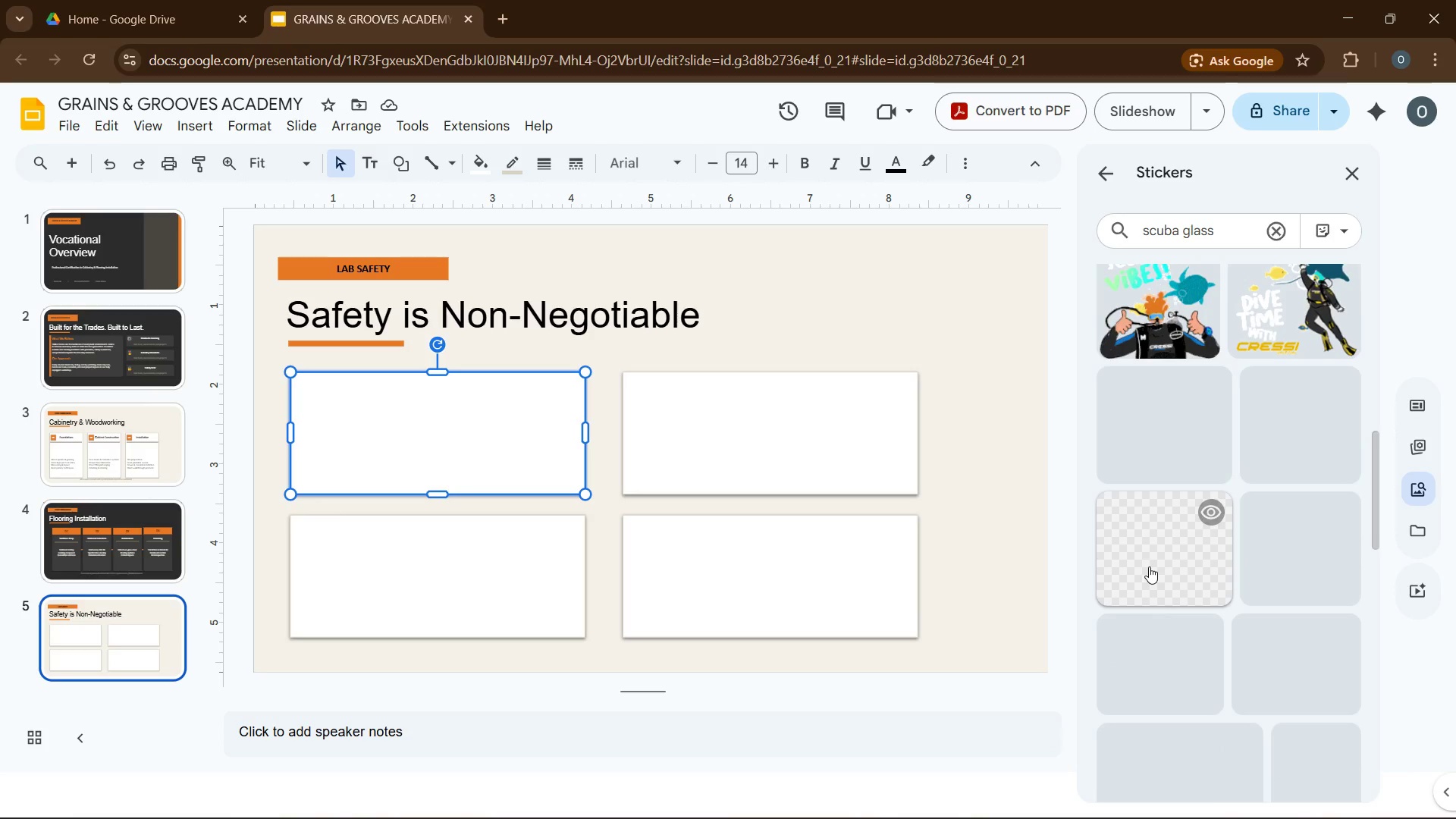 
wait(5.99)
 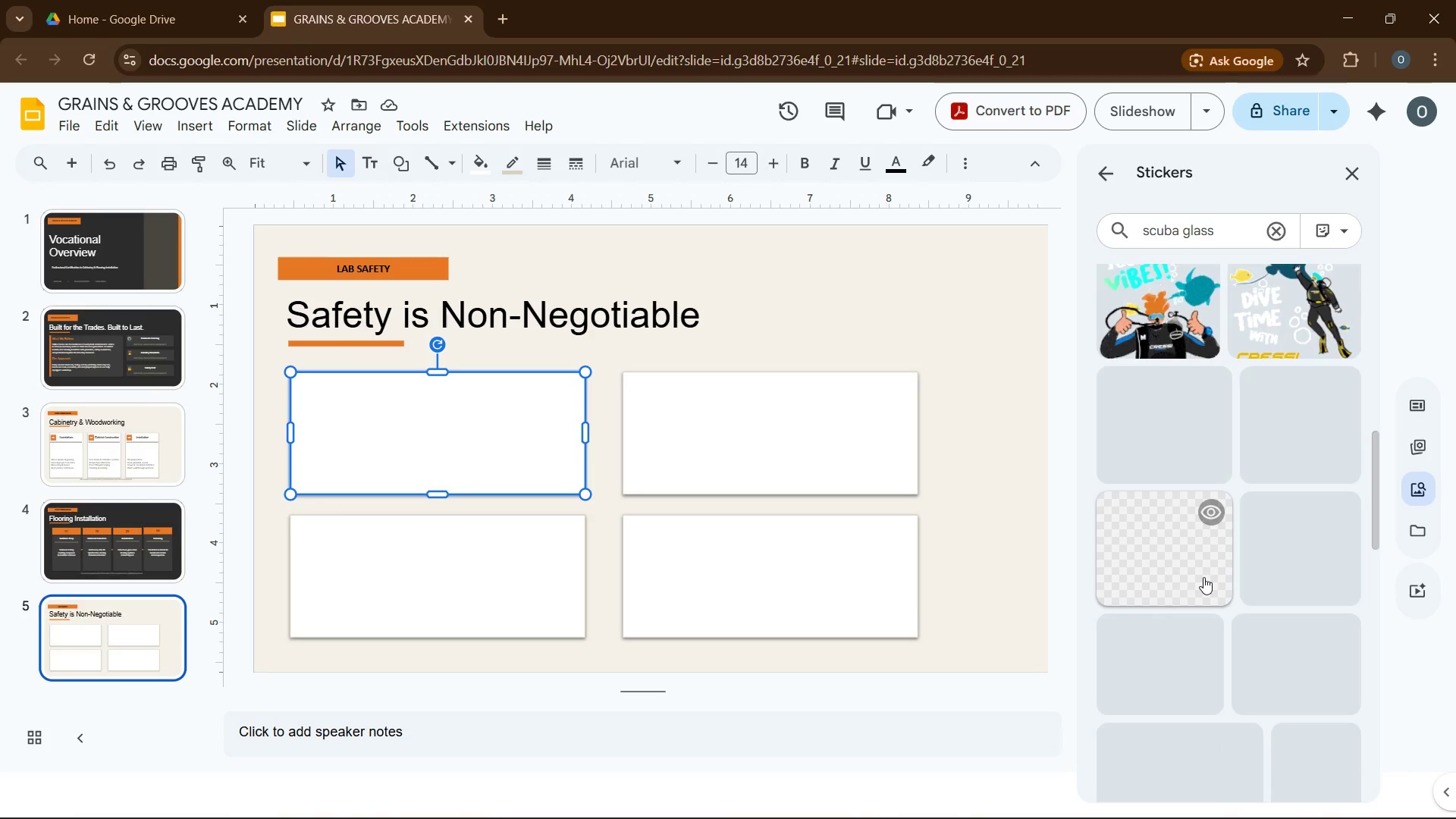 
scroll: coordinate [1156, 569], scroll_direction: down, amount: 1.0
 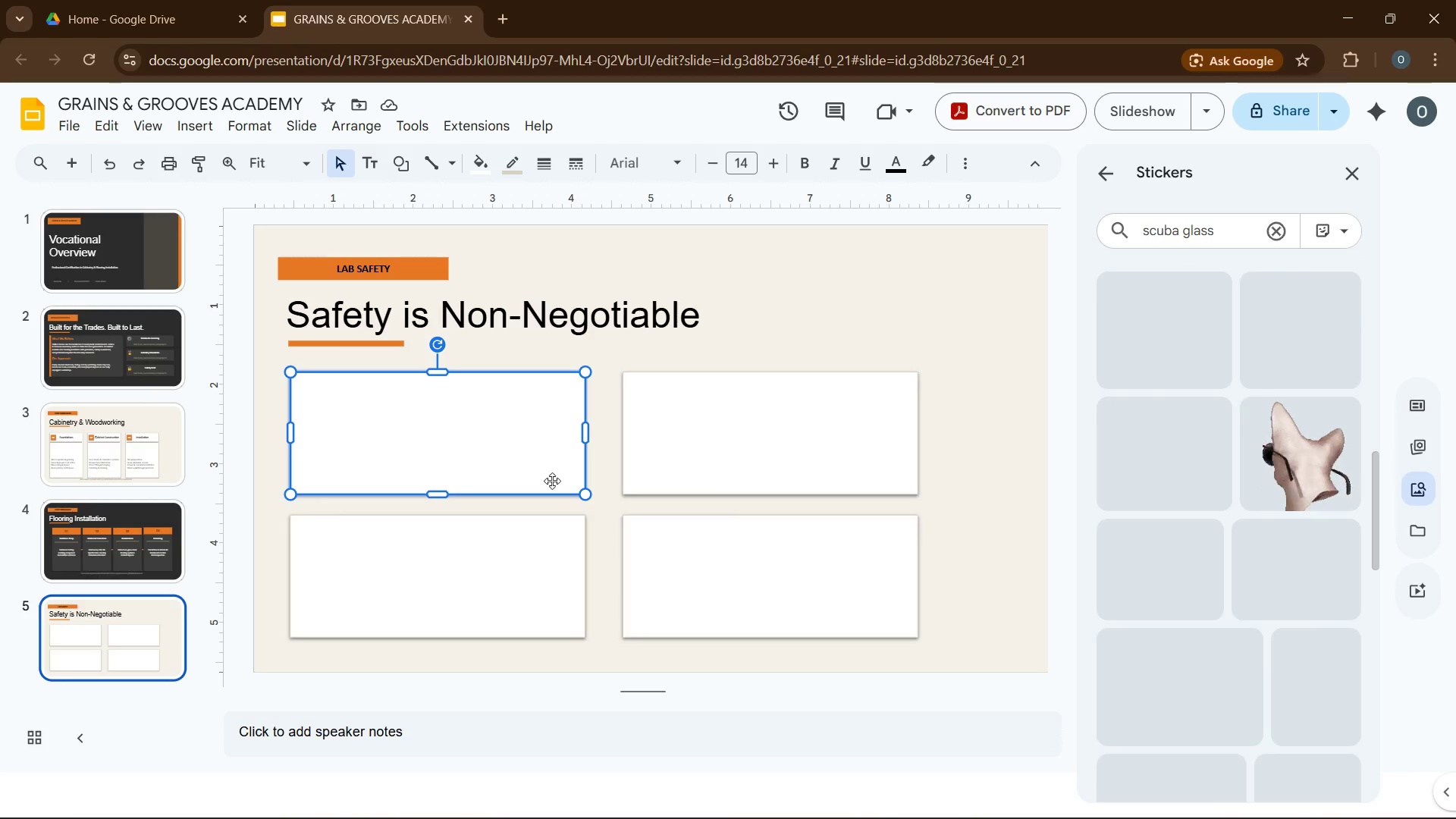 
left_click([529, 461])
 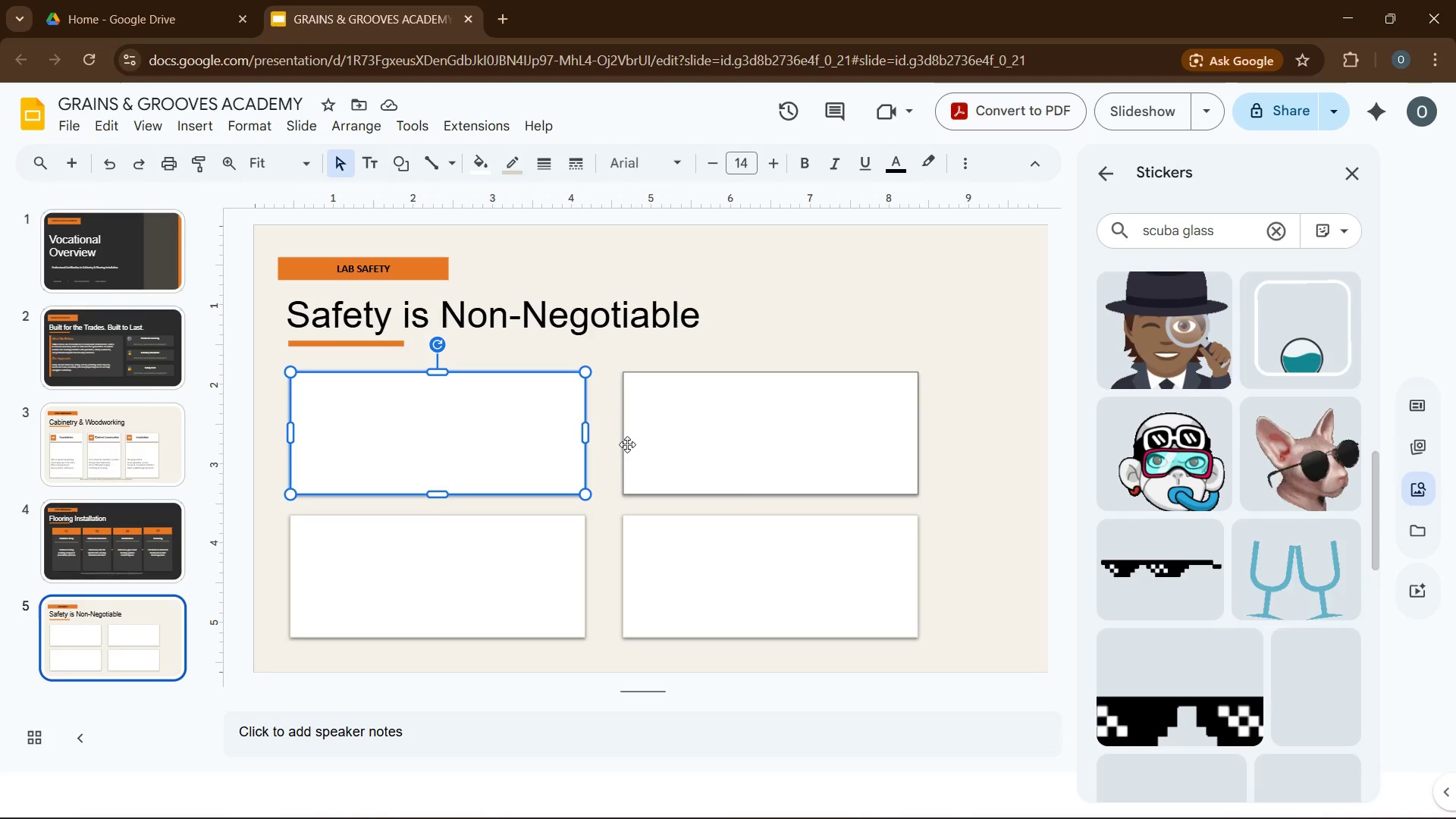 
wait(5.28)
 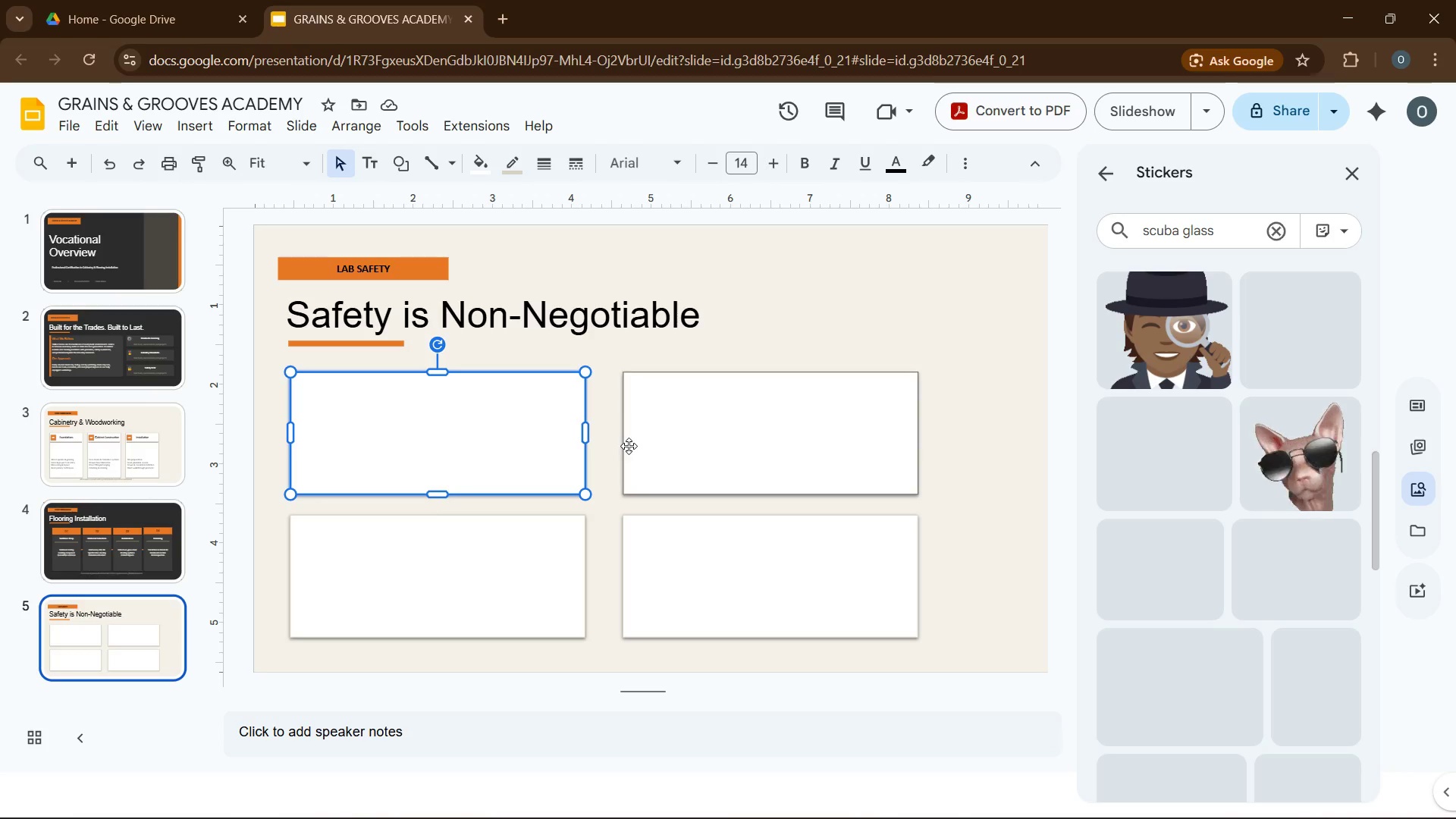 
scroll: coordinate [1306, 503], scroll_direction: down, amount: 5.0
 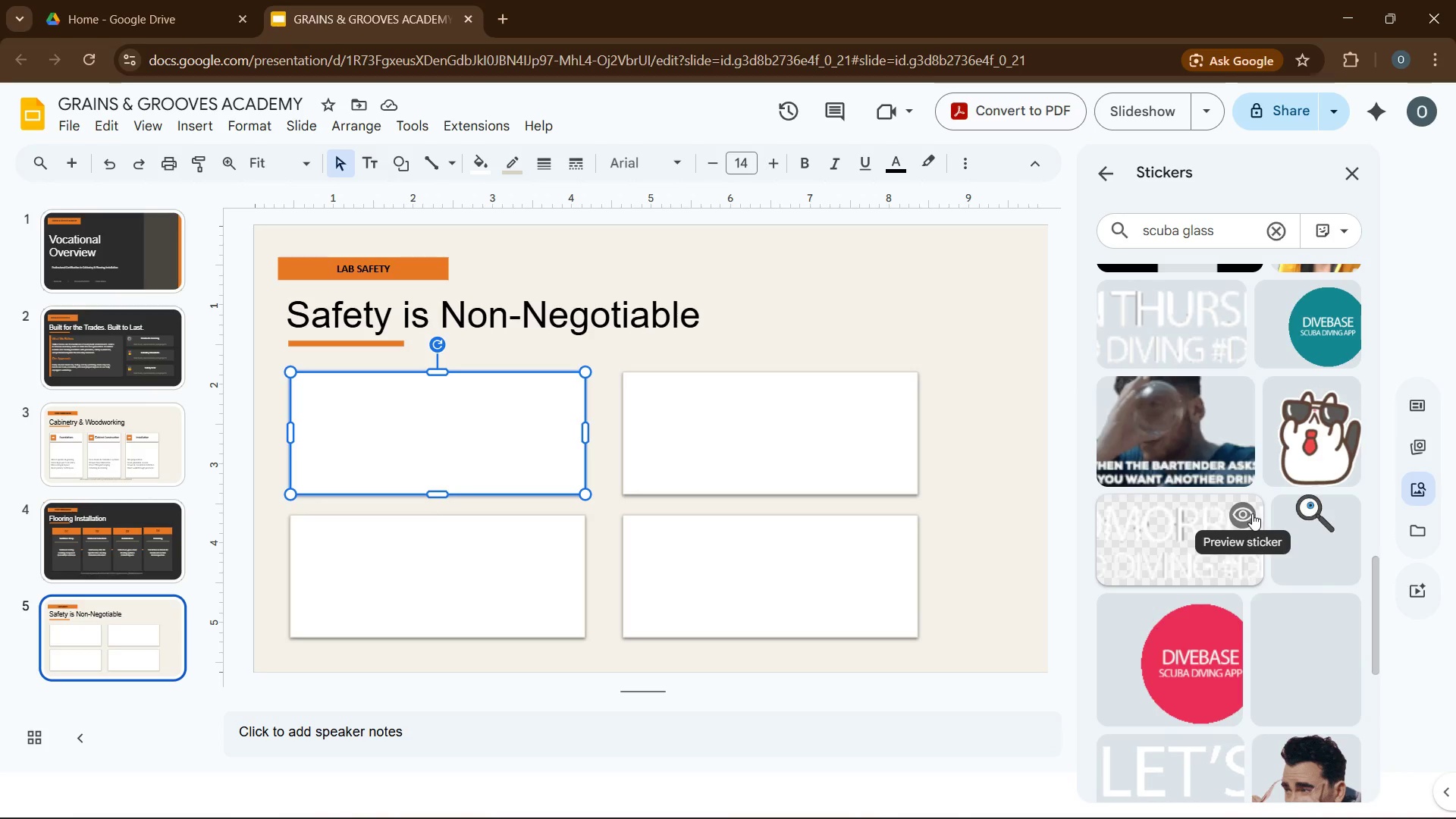 
wait(22.55)
 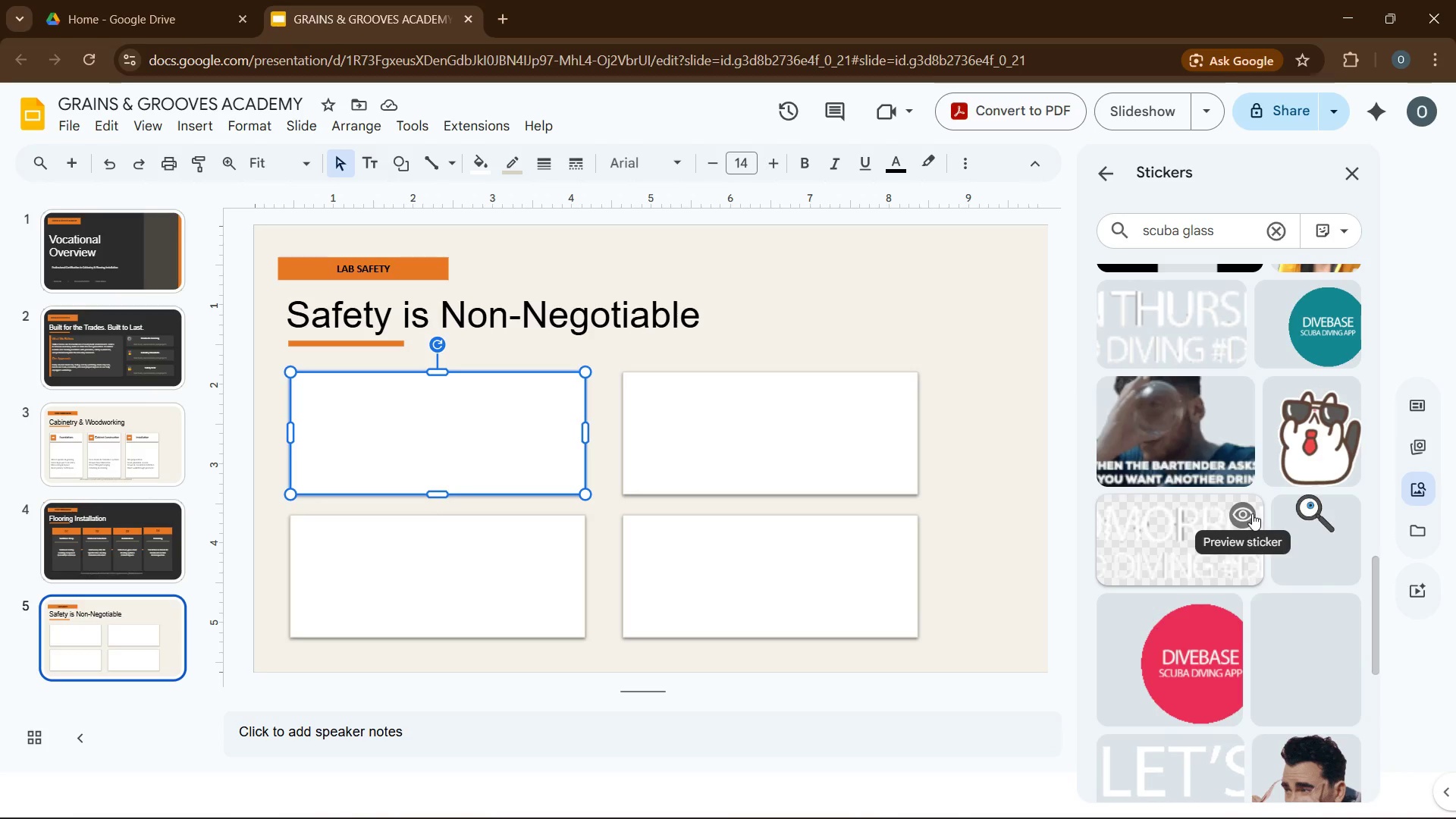 
left_click([439, 403])
 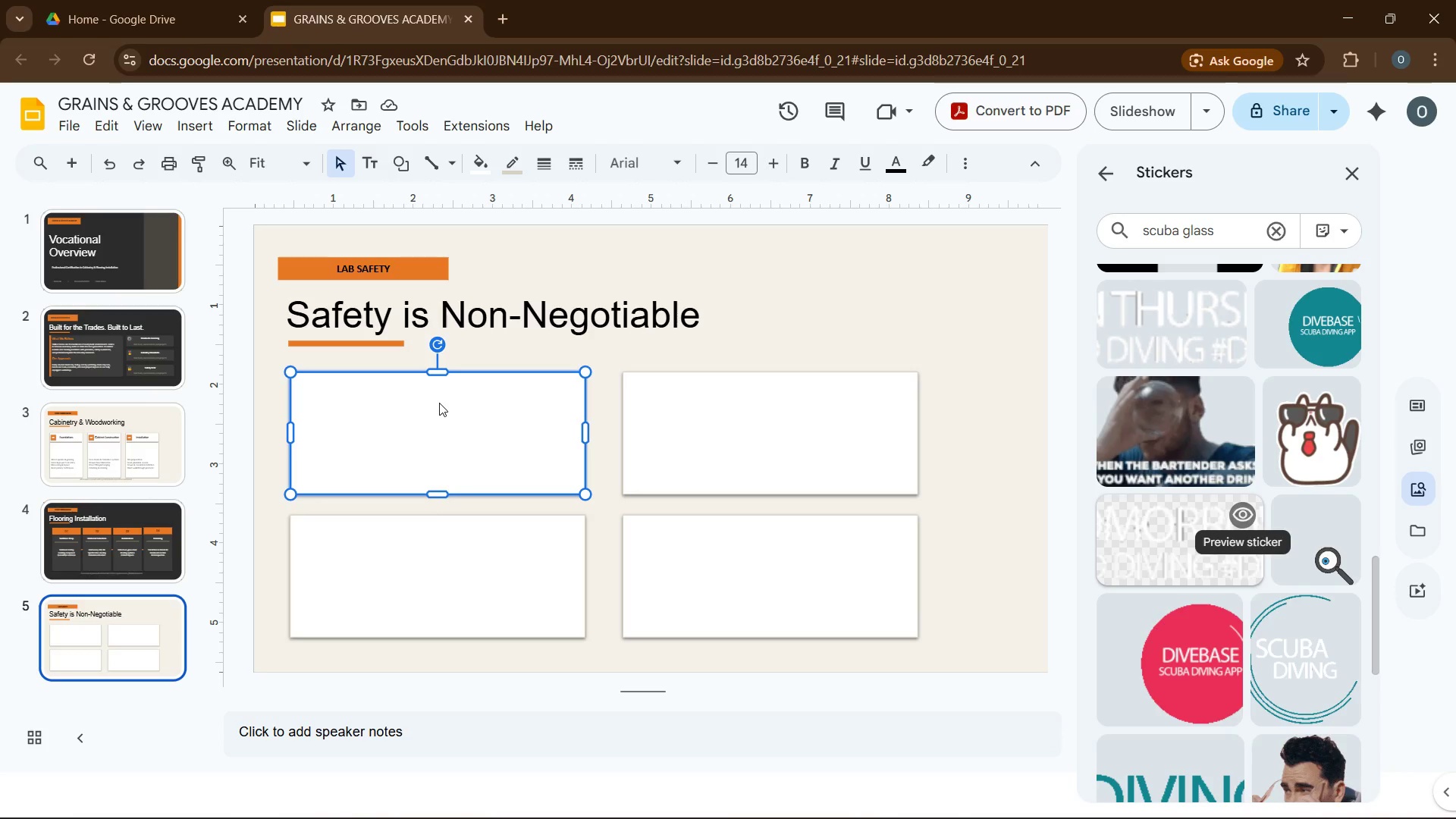 
type(PEP)
 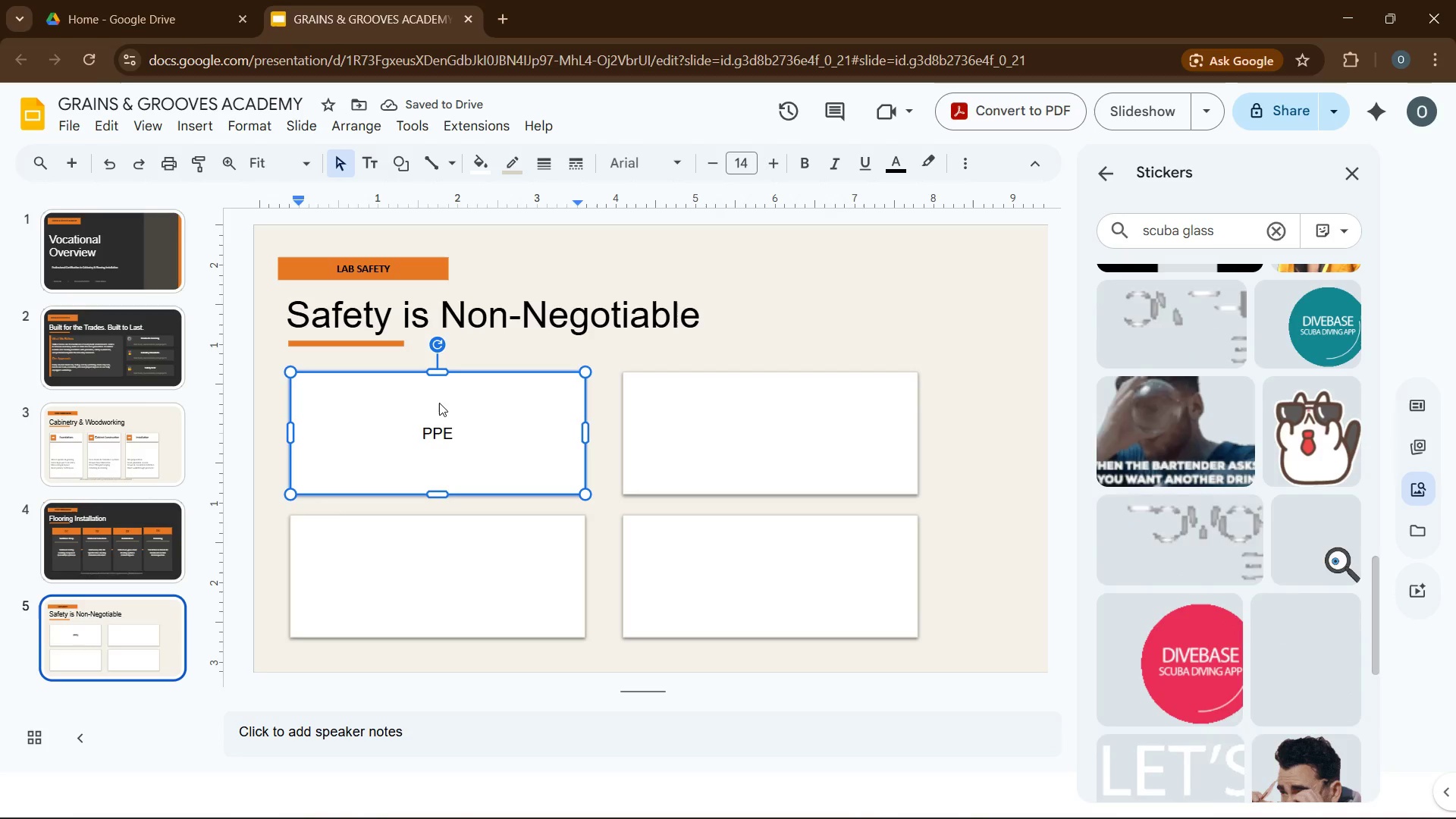 
wait(6.88)
 